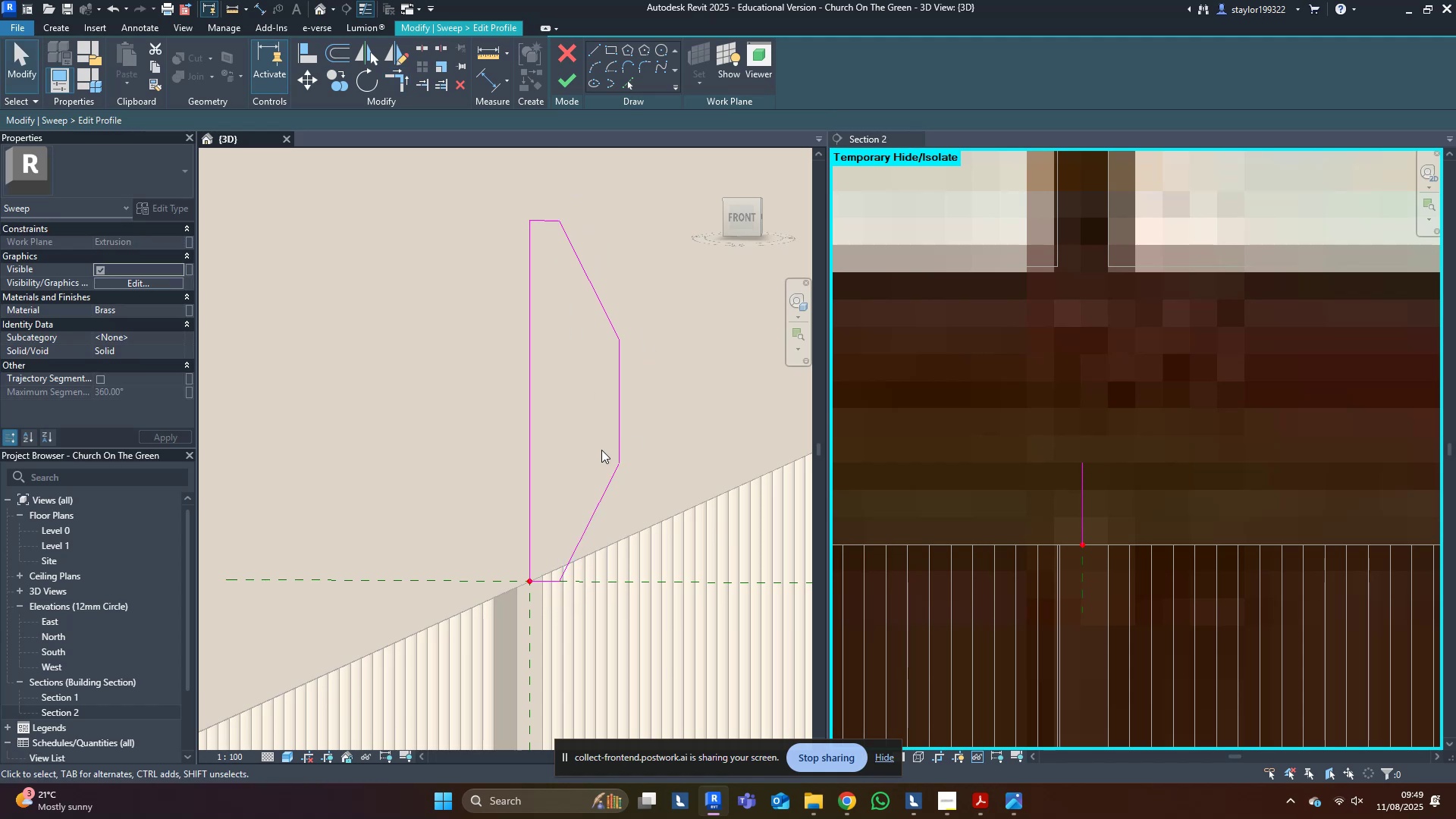 
scroll: coordinate [601, 450], scroll_direction: down, amount: 16.0
 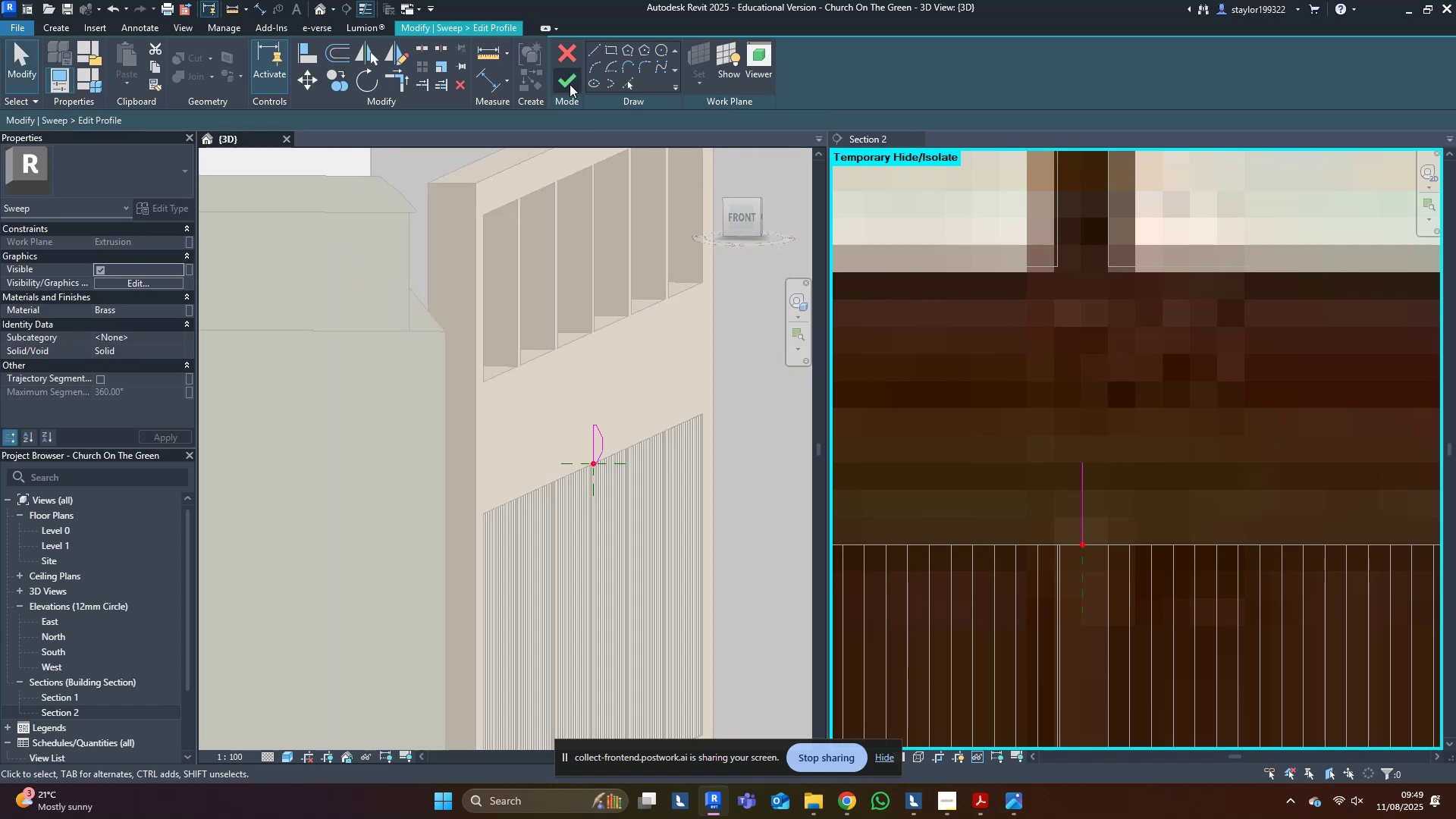 
left_click([570, 81])
 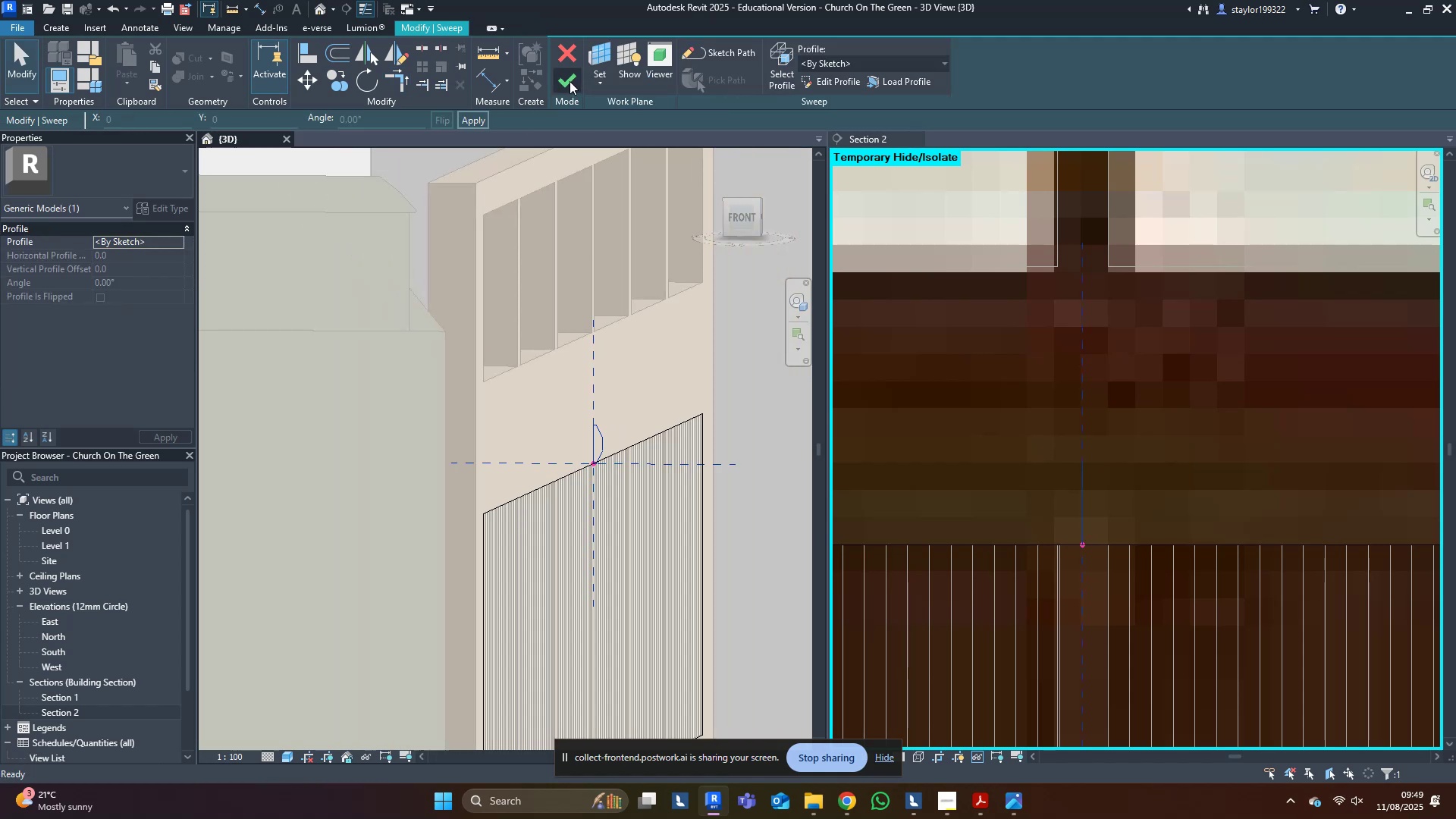 
left_click([570, 81])
 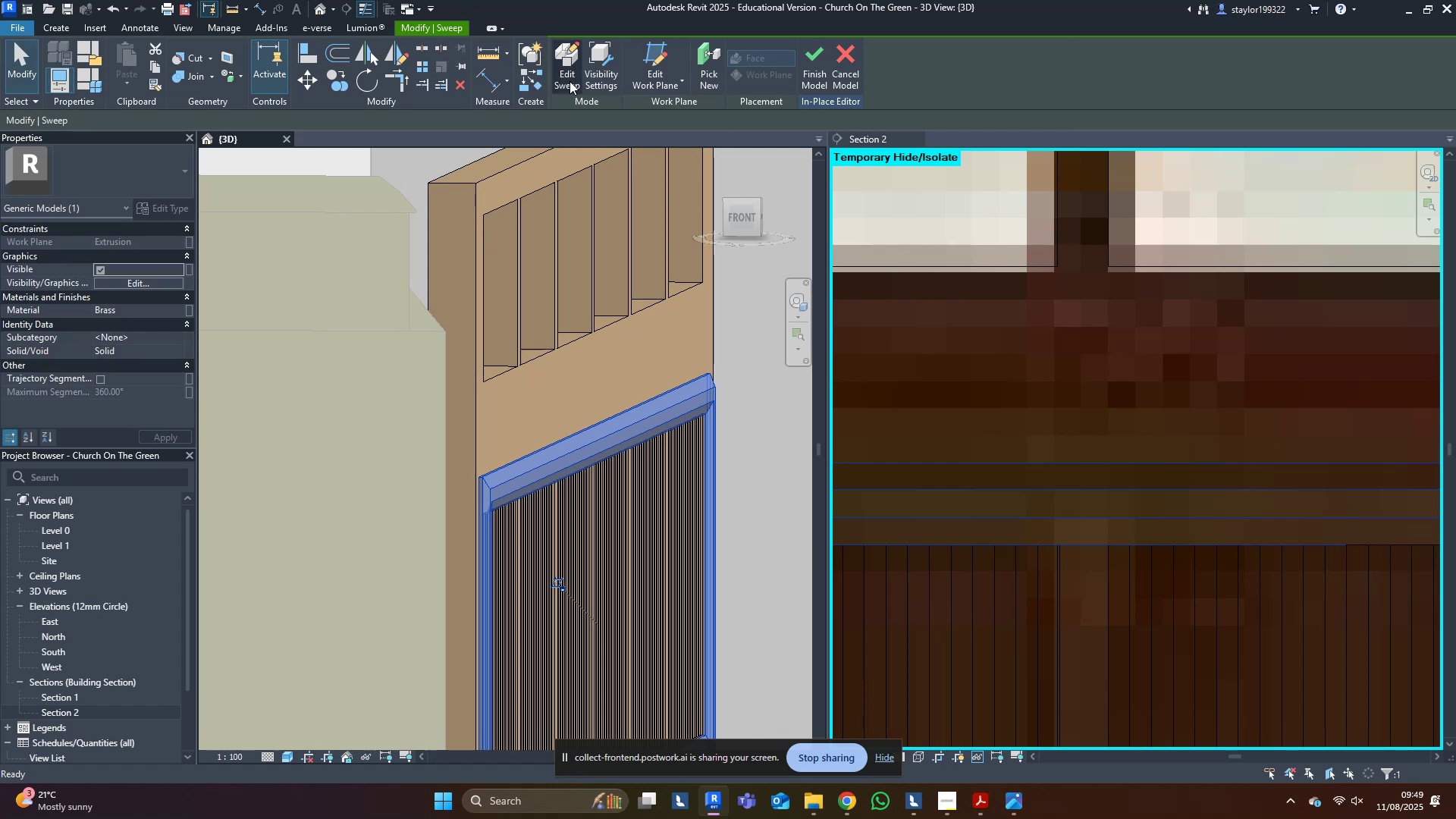 
key(Escape)
 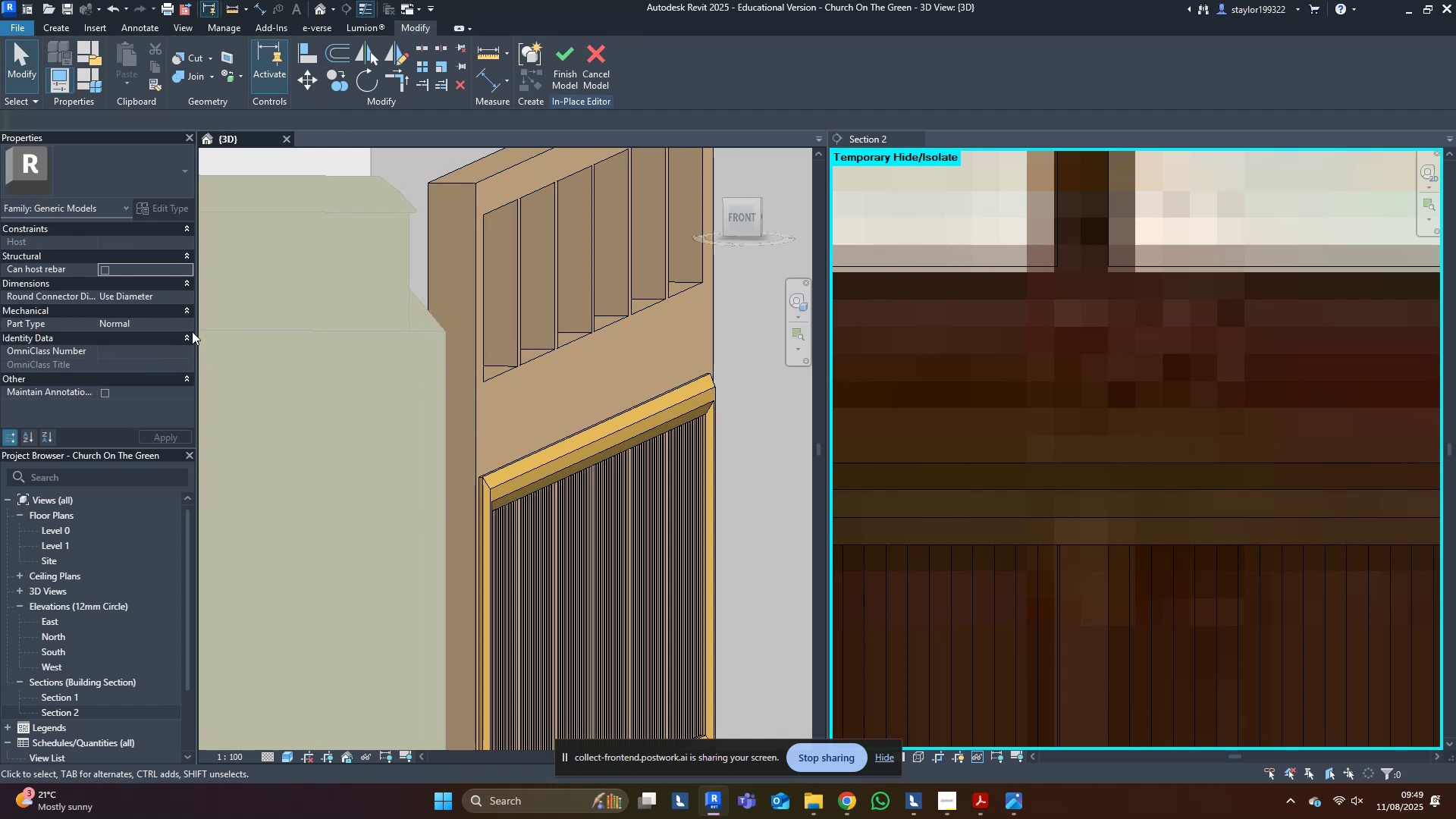 
left_click([586, 395])
 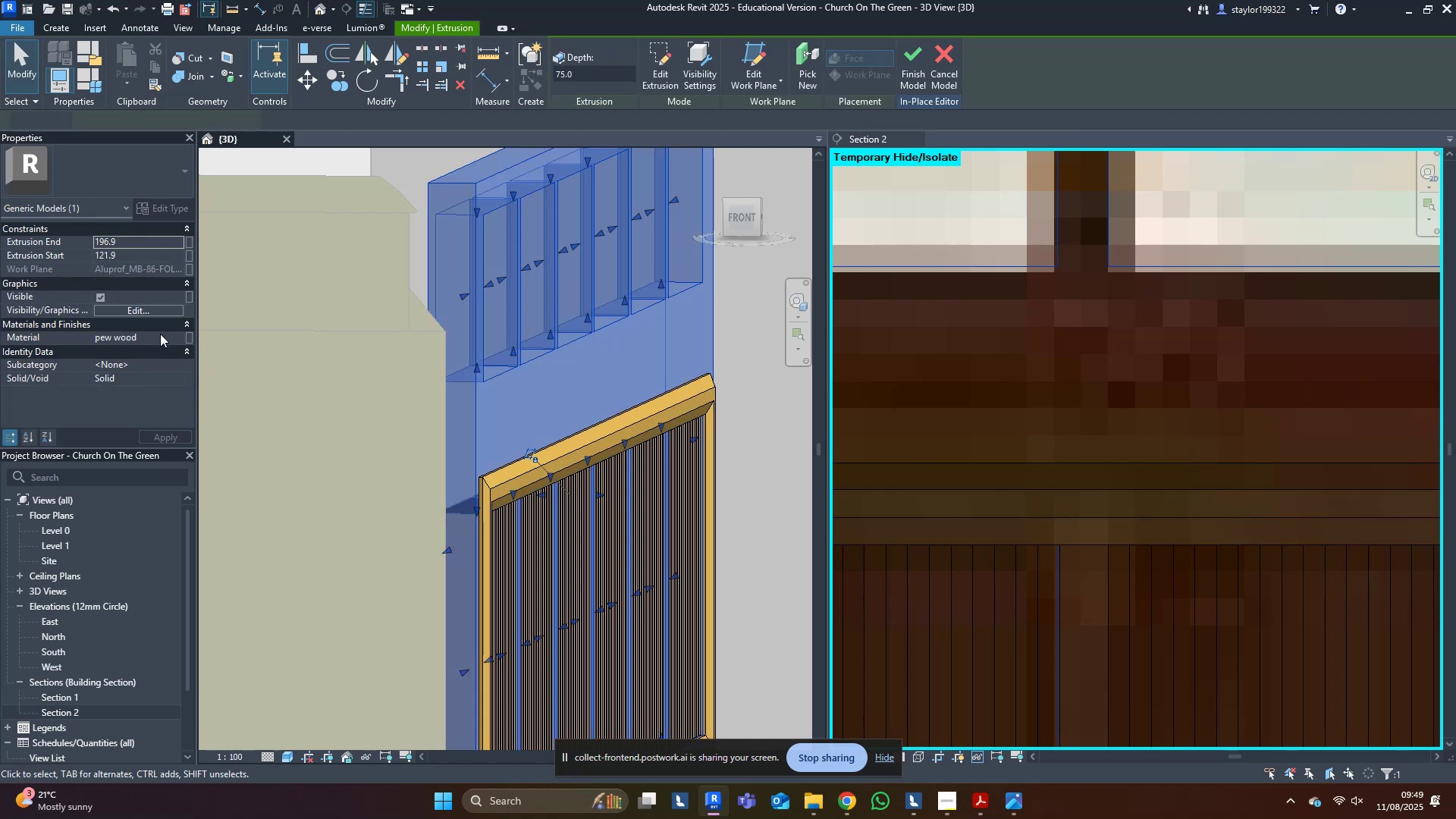 
key(Control+C)
 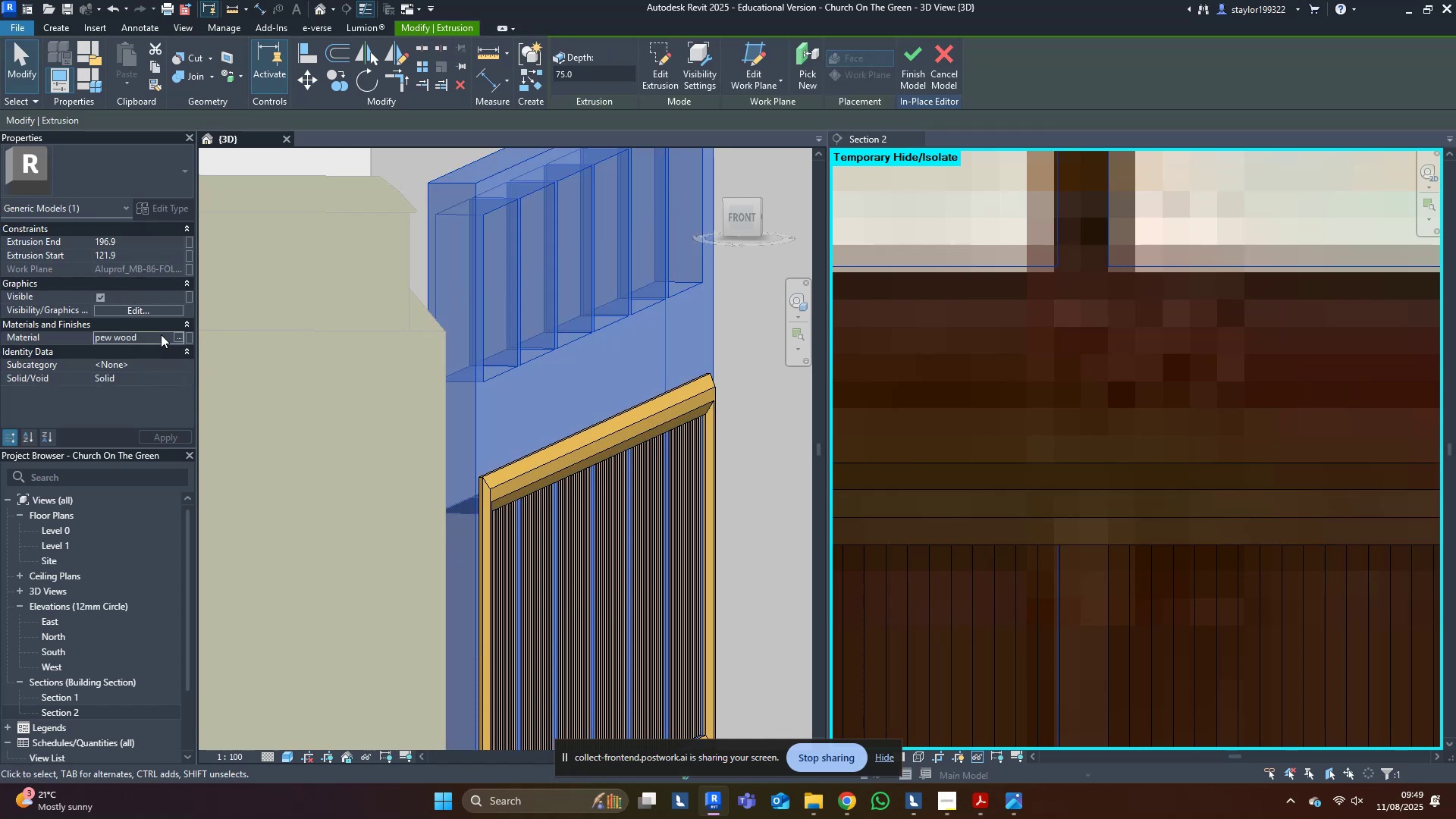 
left_click([161, 334])
 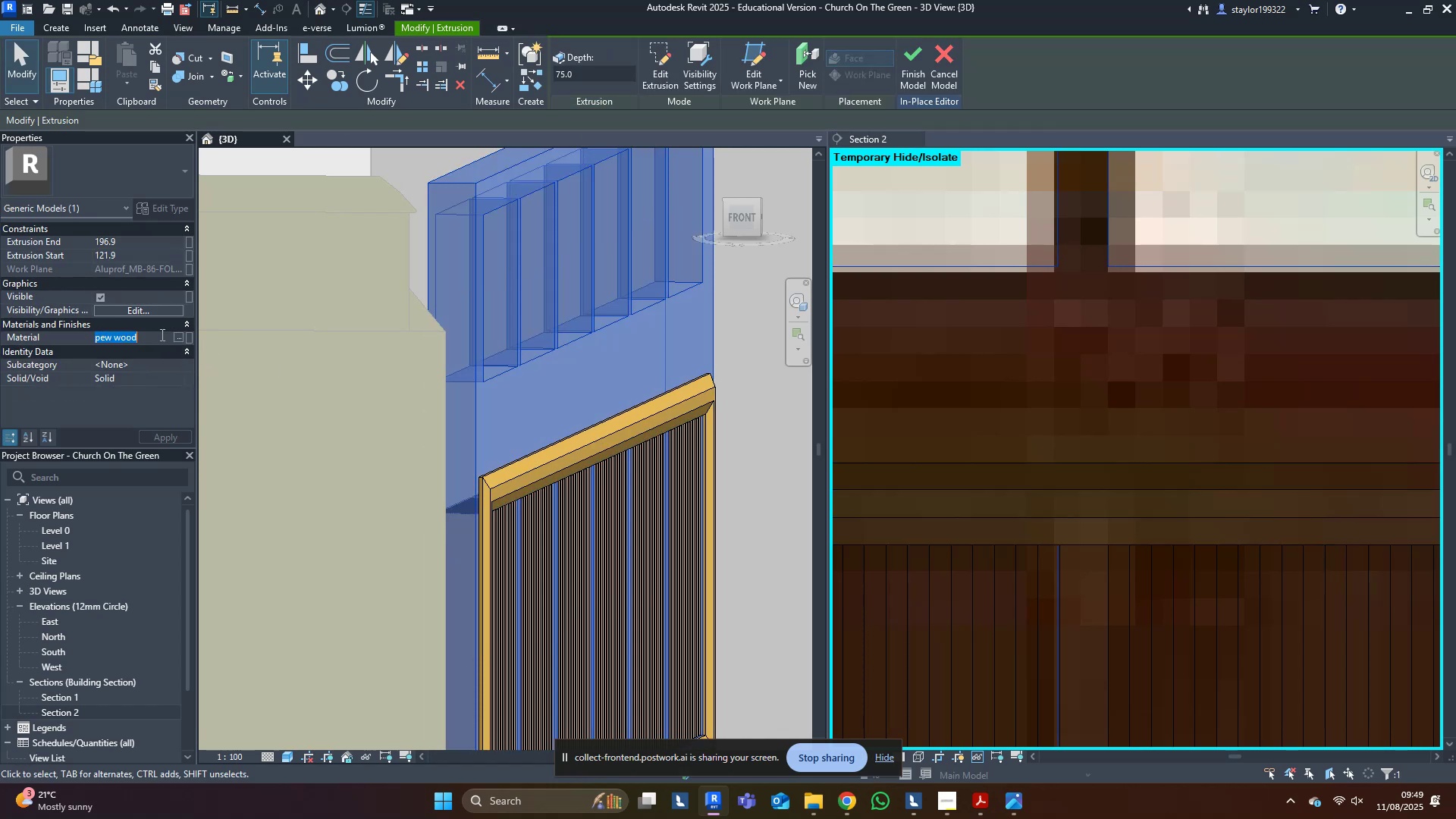 
key(Control+C)
 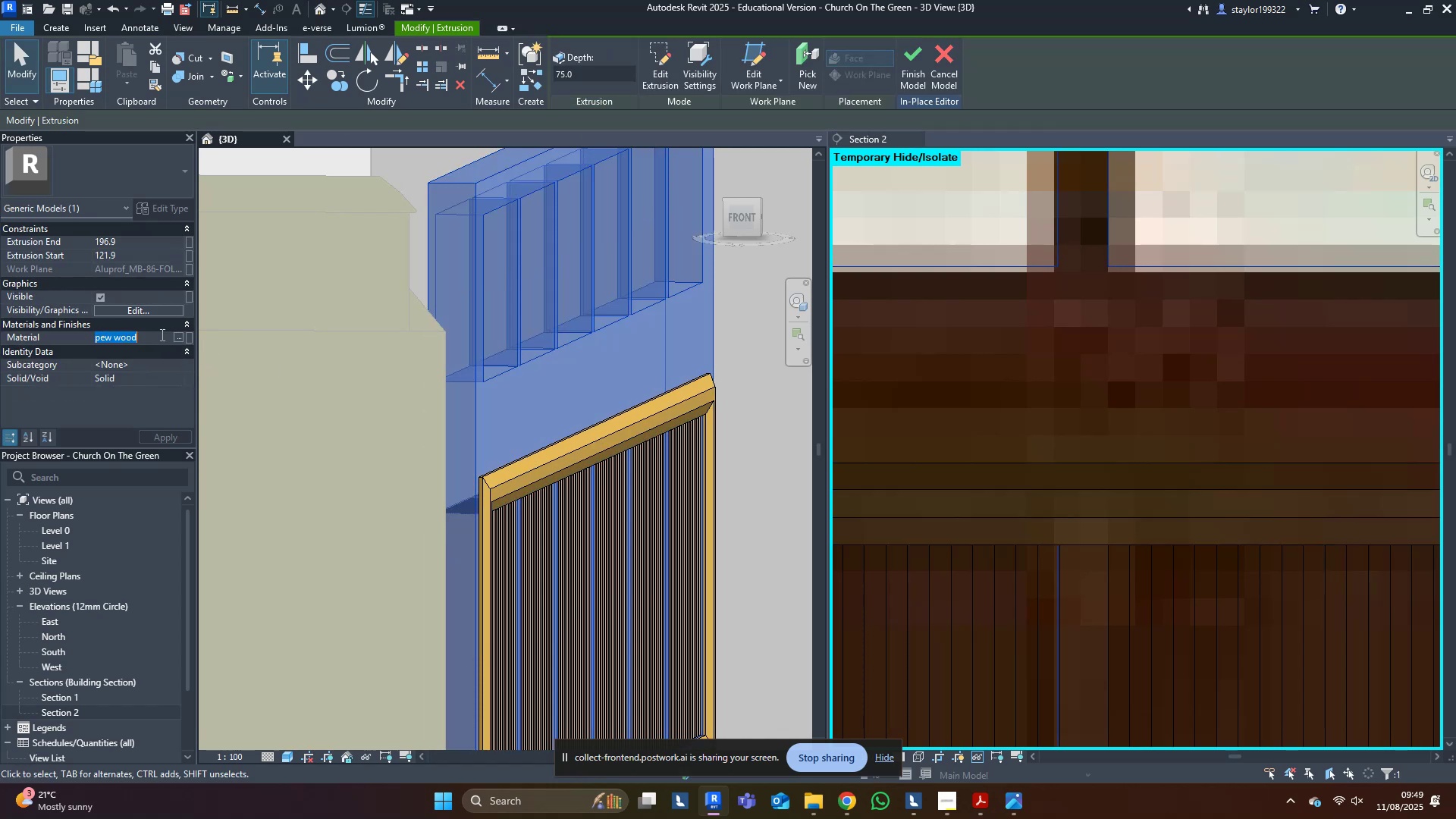 
key(Control+C)
 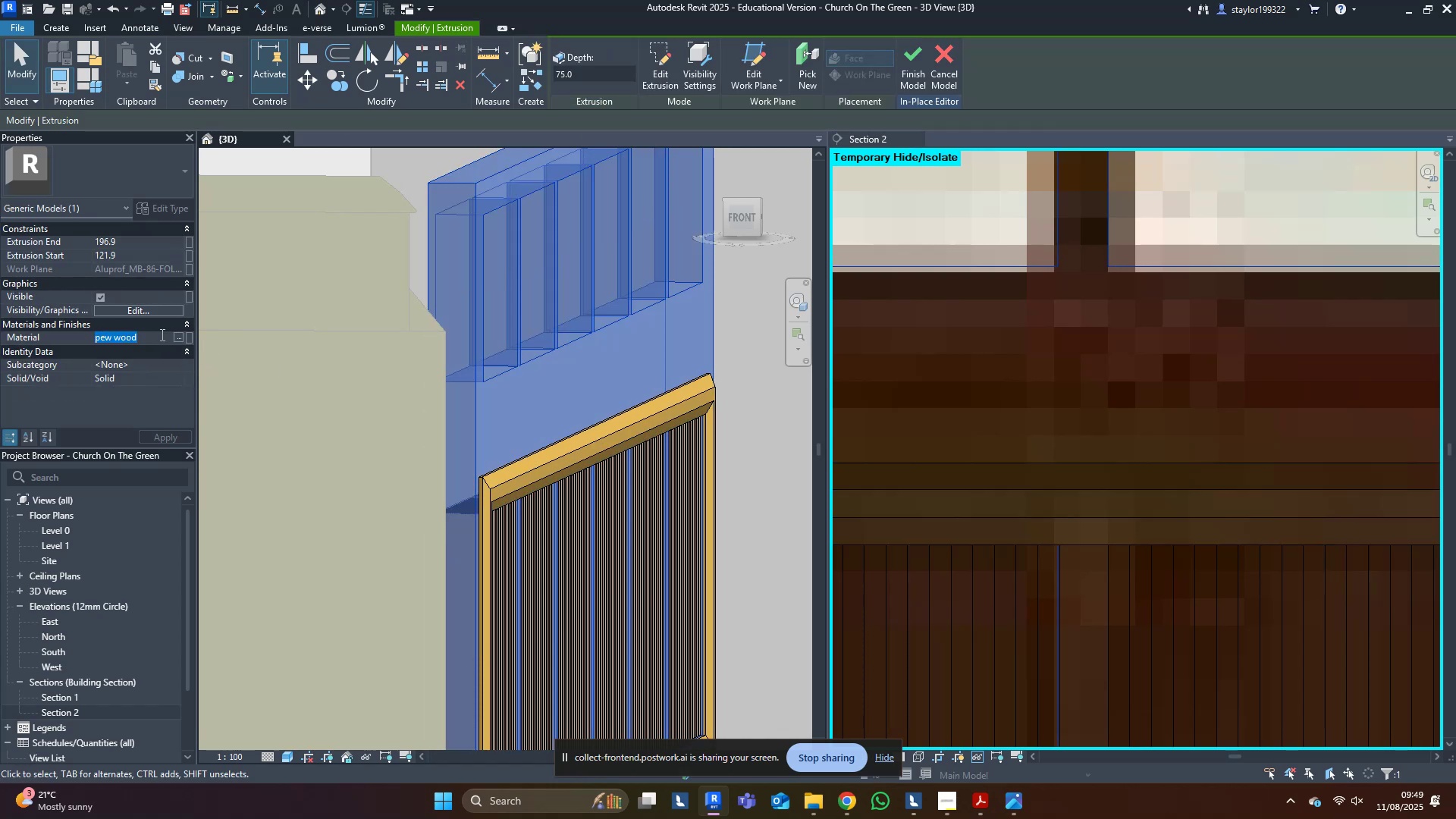 
key(Control+C)
 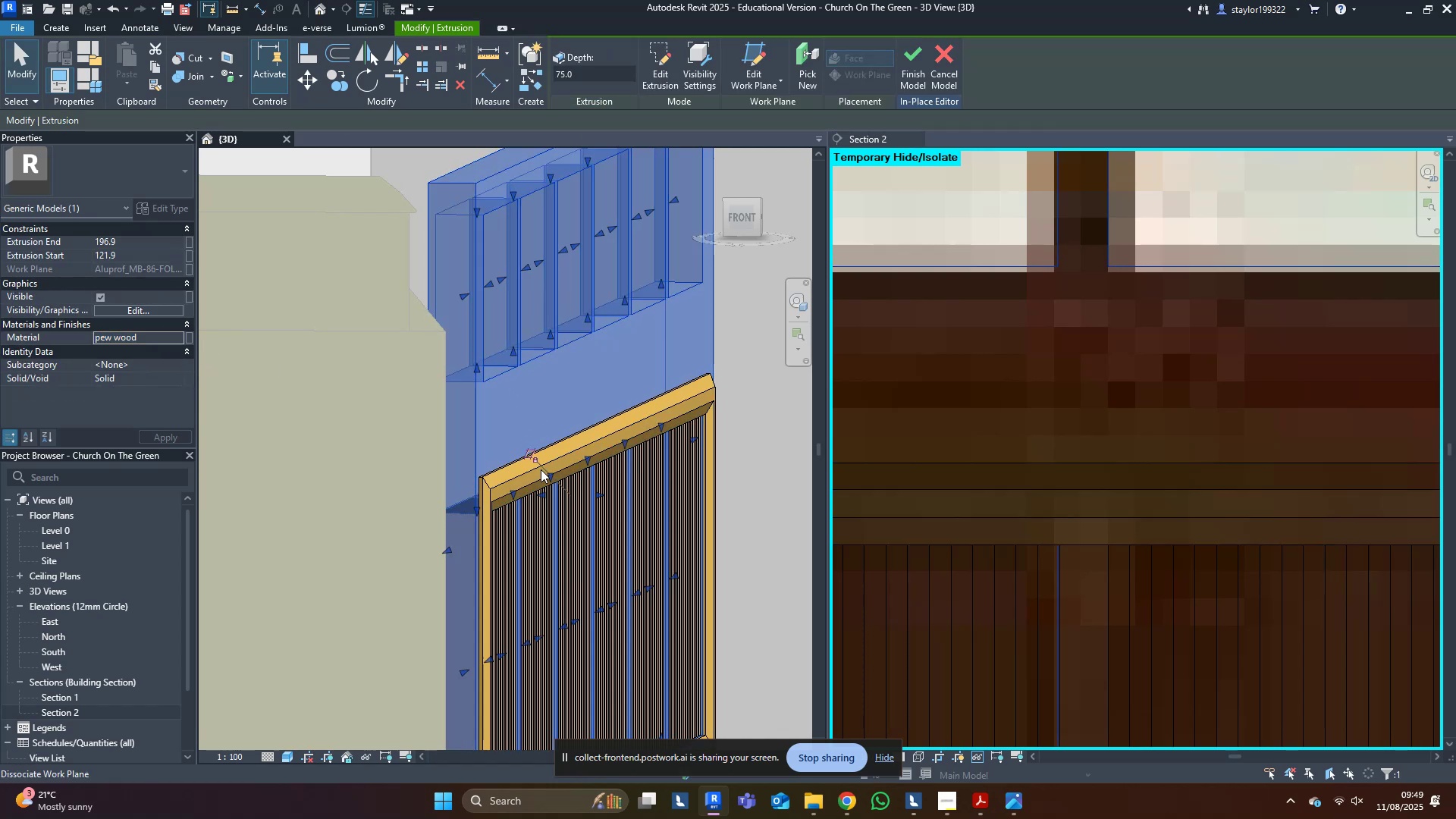 
left_click([541, 470])
 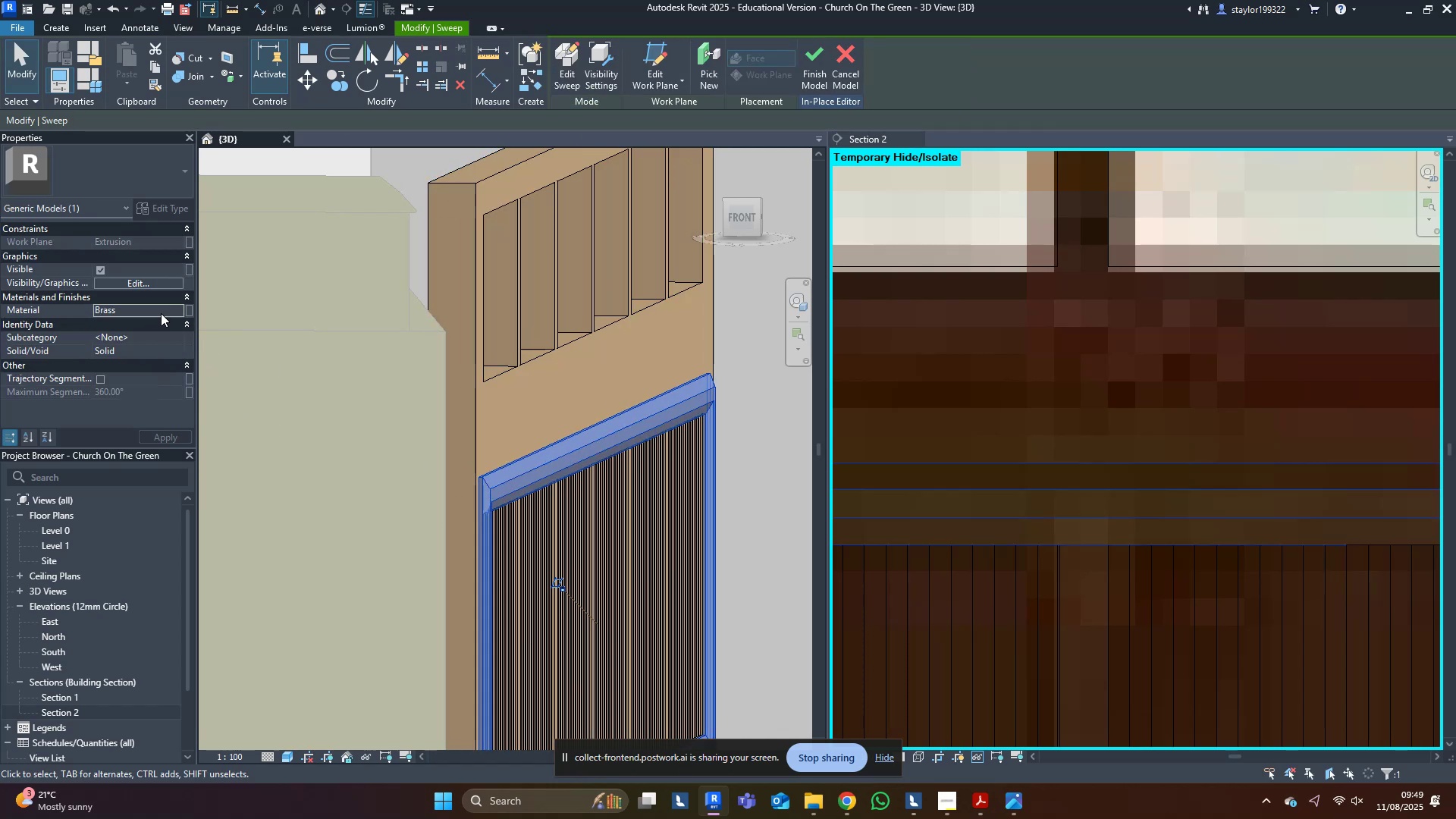 
left_click([161, 313])
 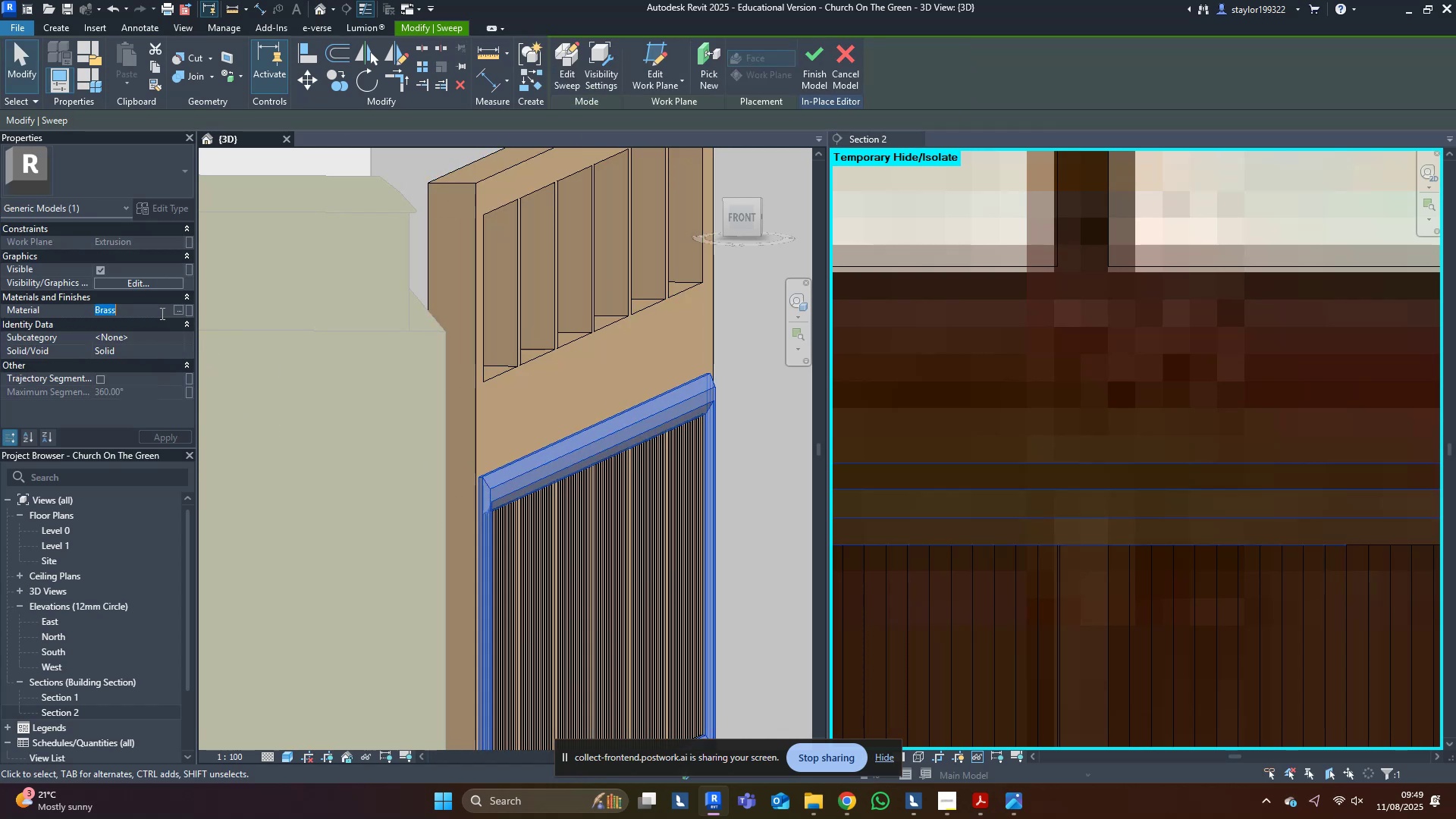 
key(Control+V)
 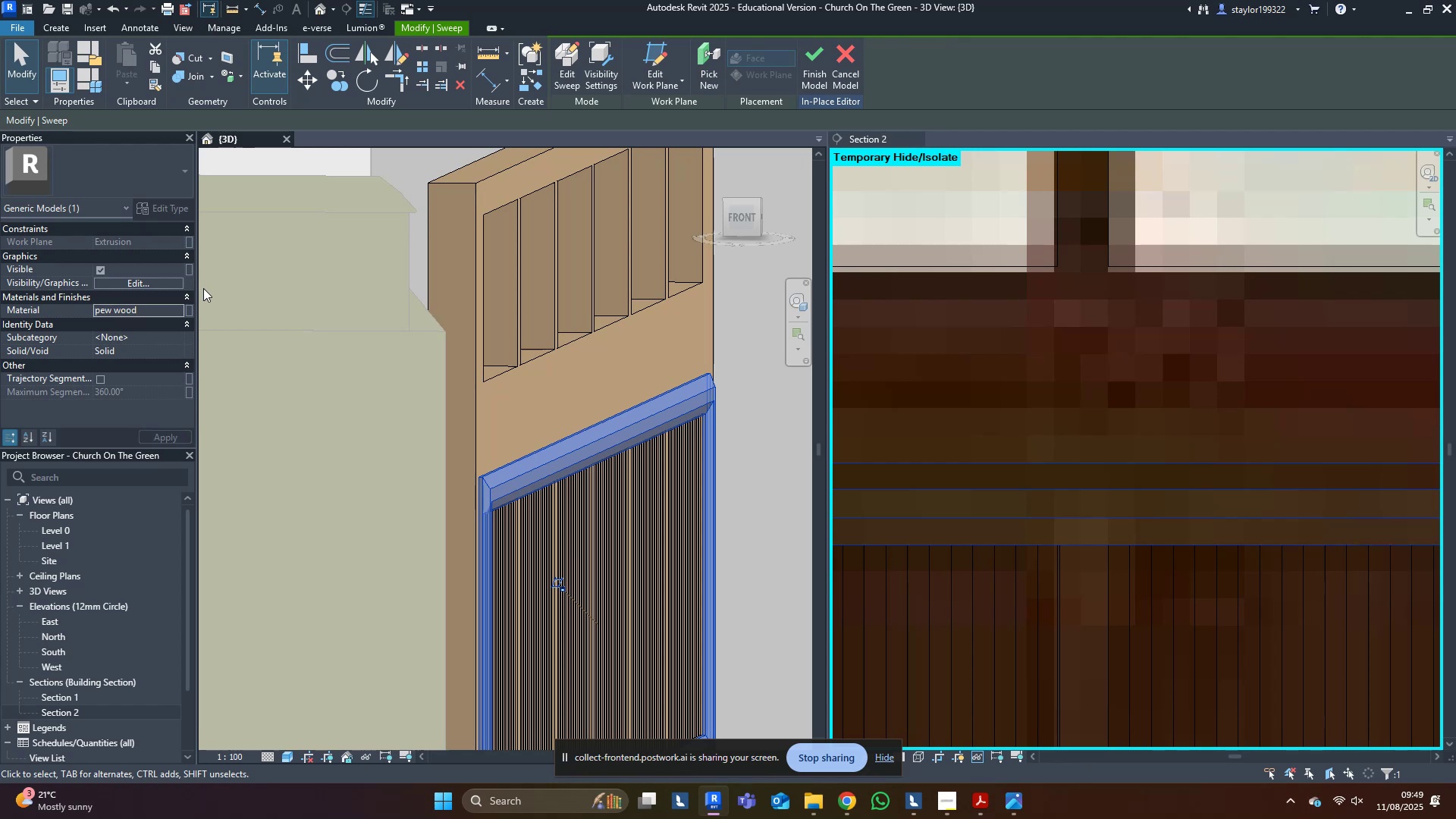 
middle_click([588, 322])
 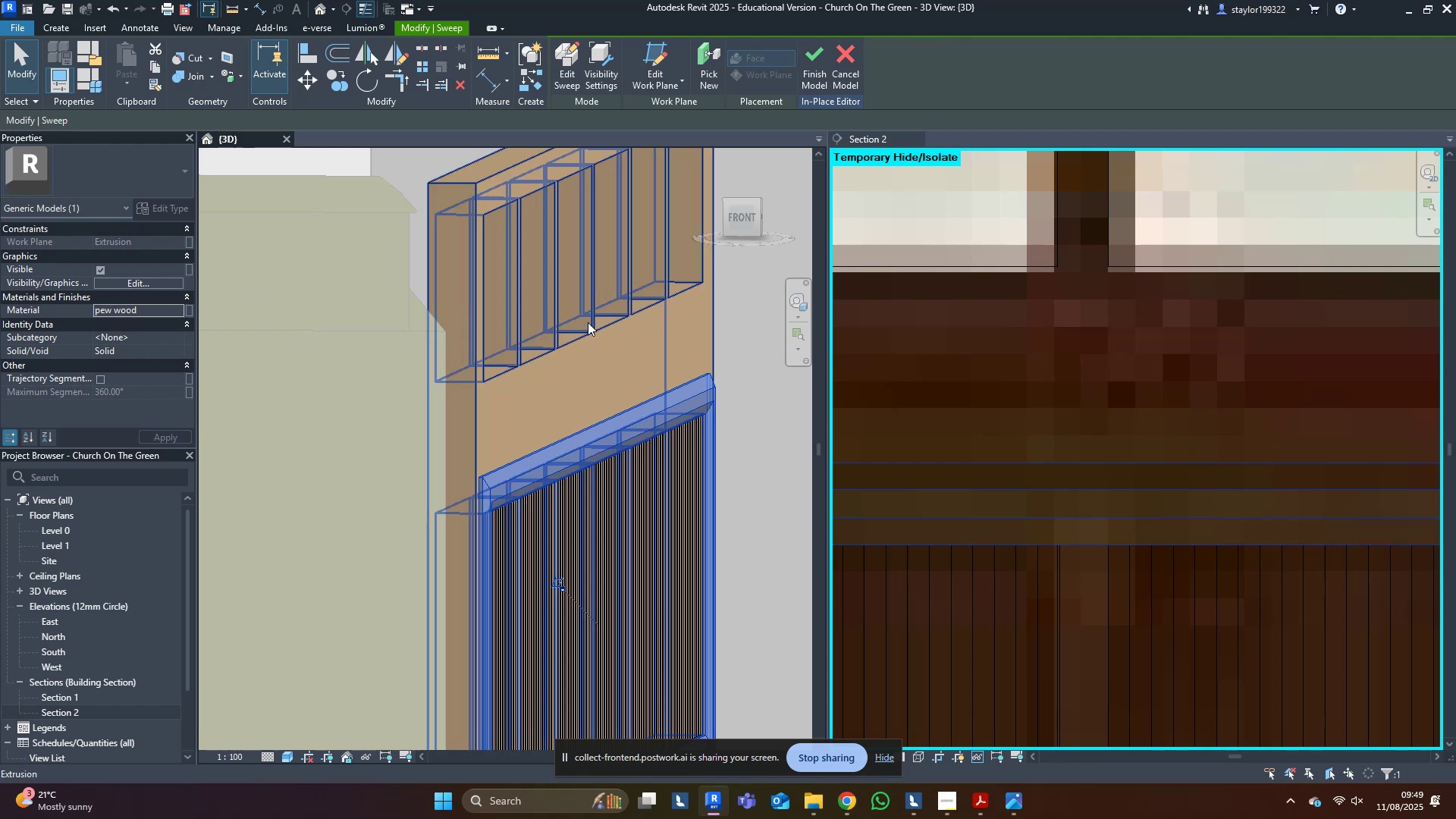 
key(Escape)
 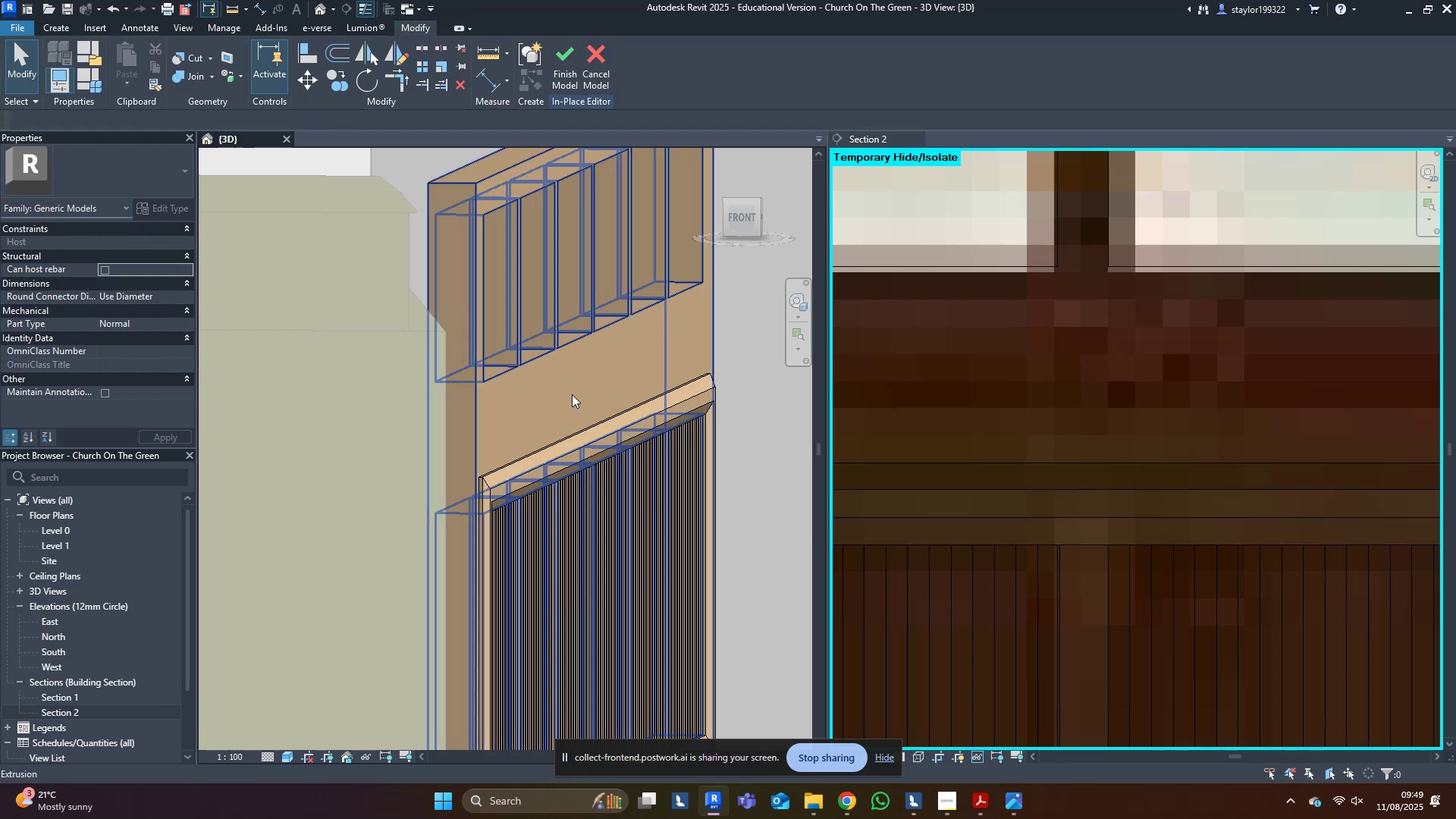 
scroll: coordinate [570, 435], scroll_direction: down, amount: 5.0
 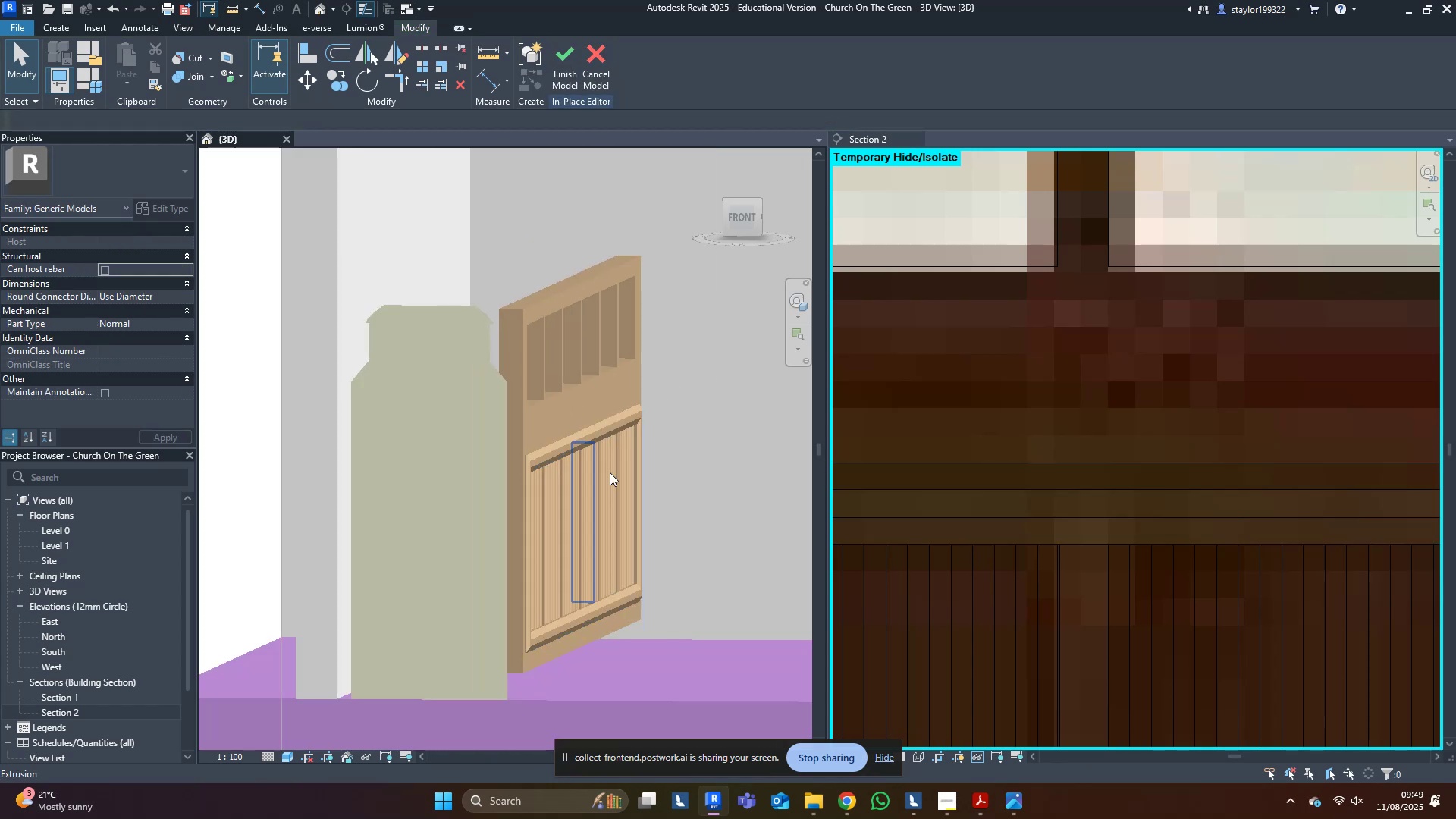 
hold_key(key=ShiftLeft, duration=0.54)
 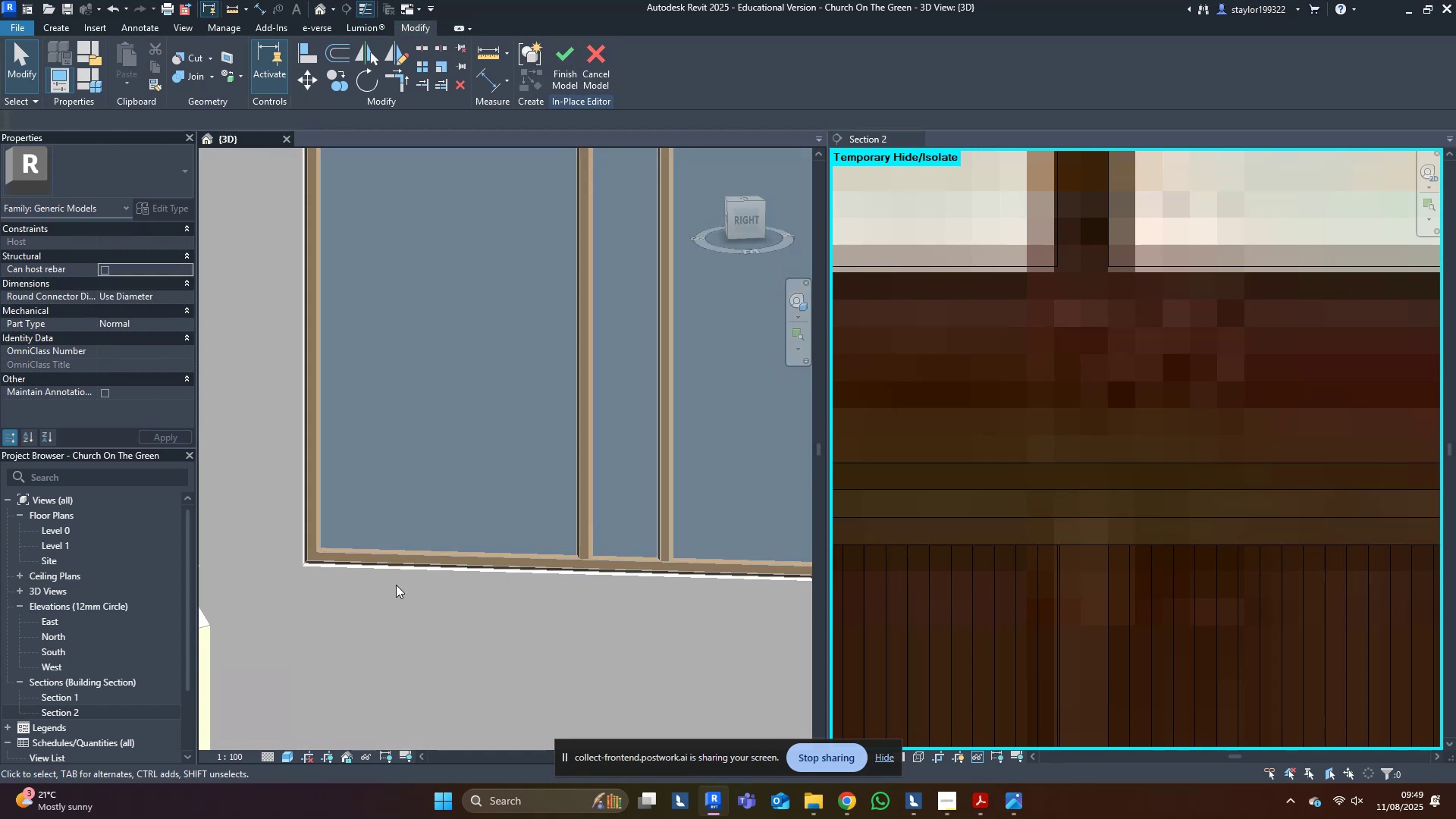 
scroll: coordinate [396, 585], scroll_direction: down, amount: 5.0
 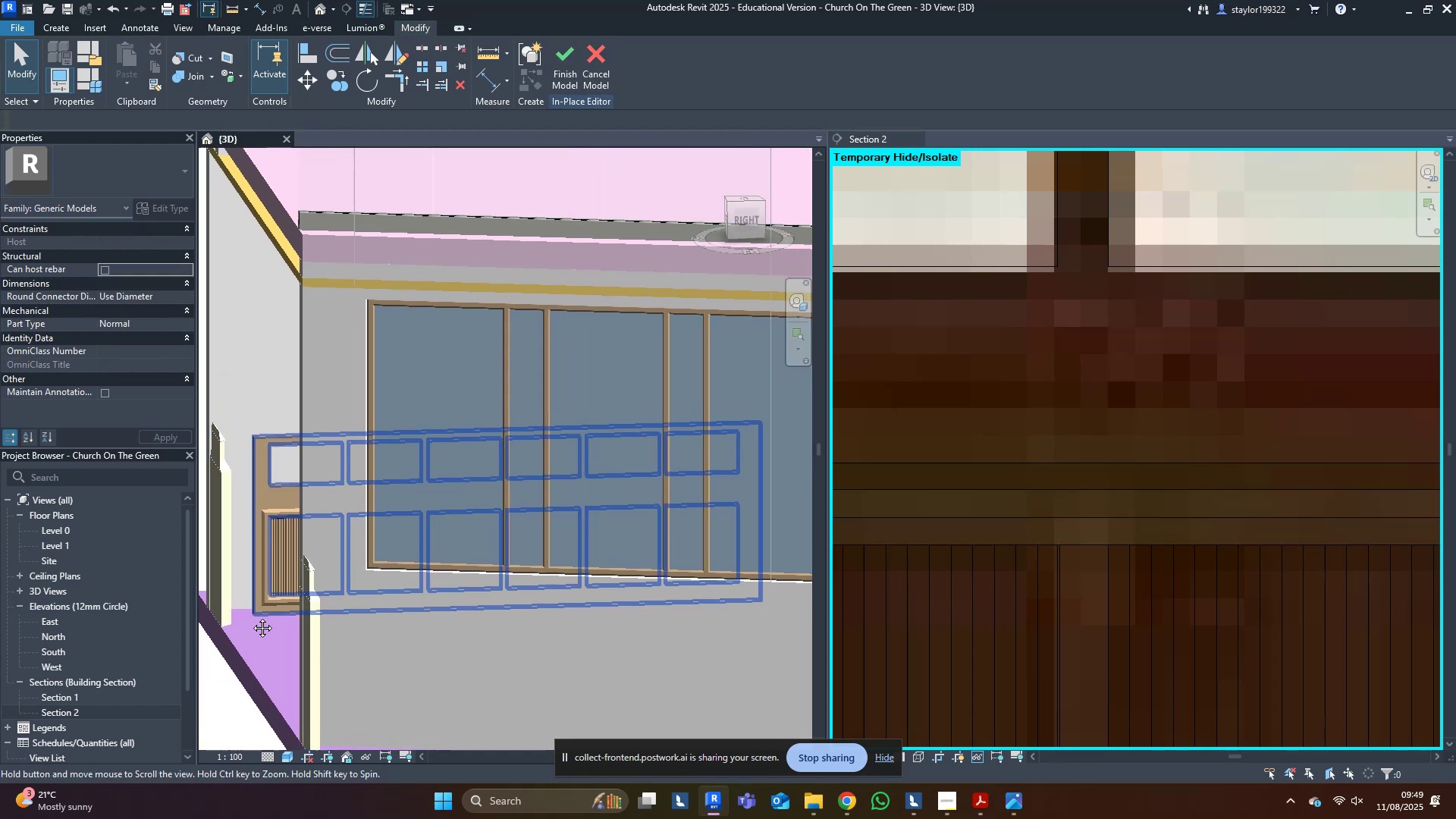 
key(Shift+ShiftLeft)
 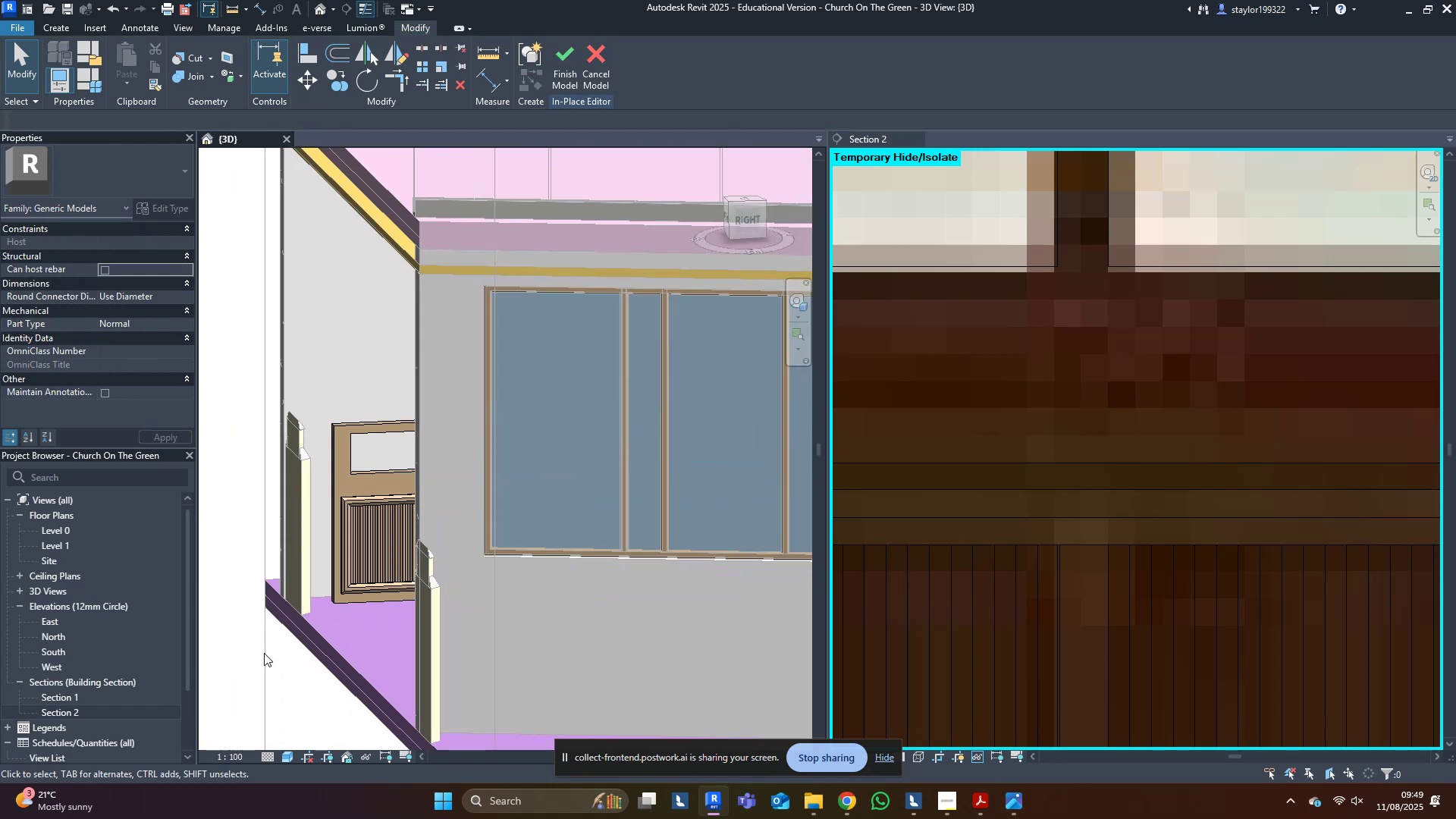 
hold_key(key=ShiftLeft, duration=0.67)
 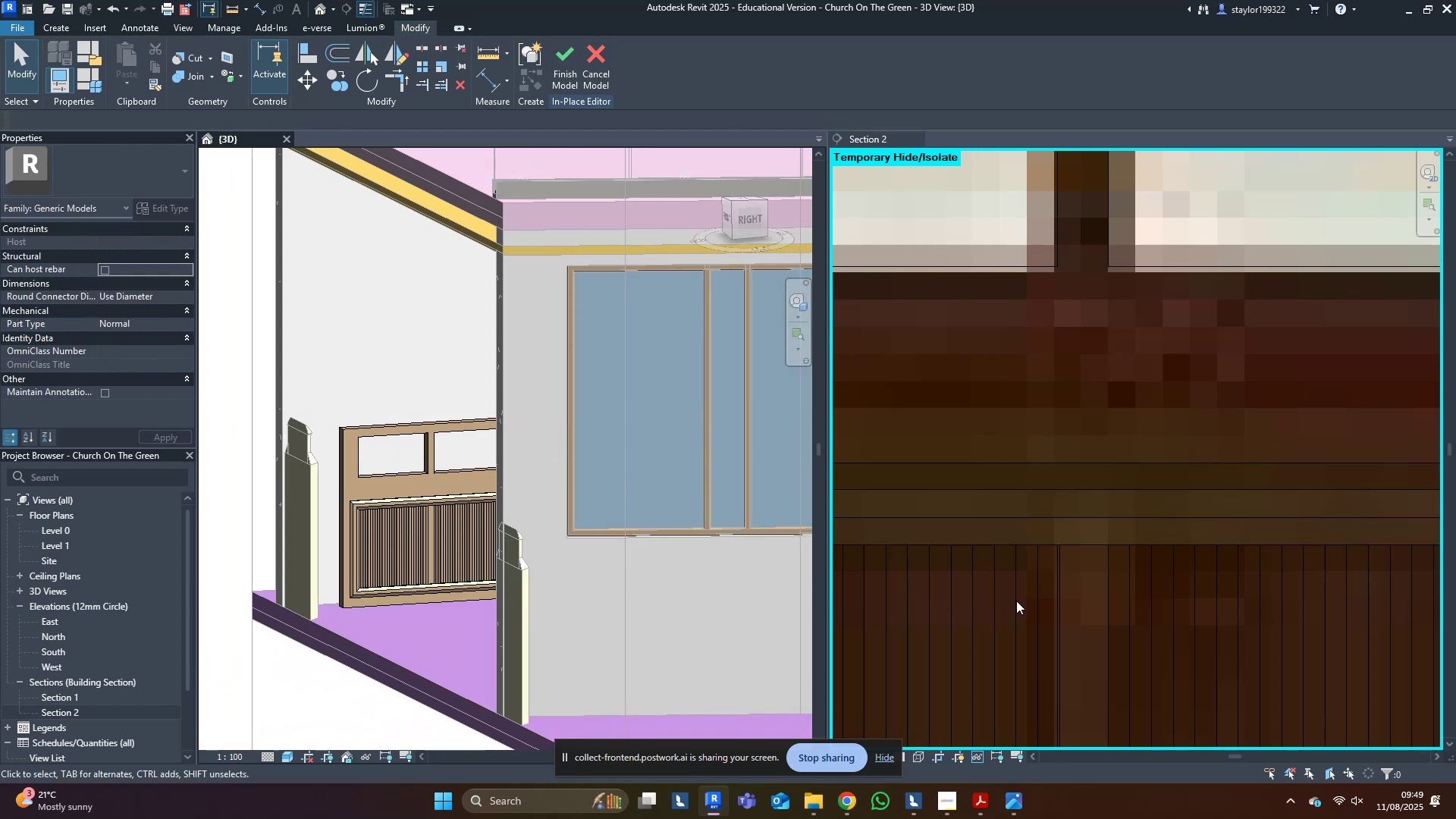 
scroll: coordinate [1016, 601], scroll_direction: down, amount: 14.0
 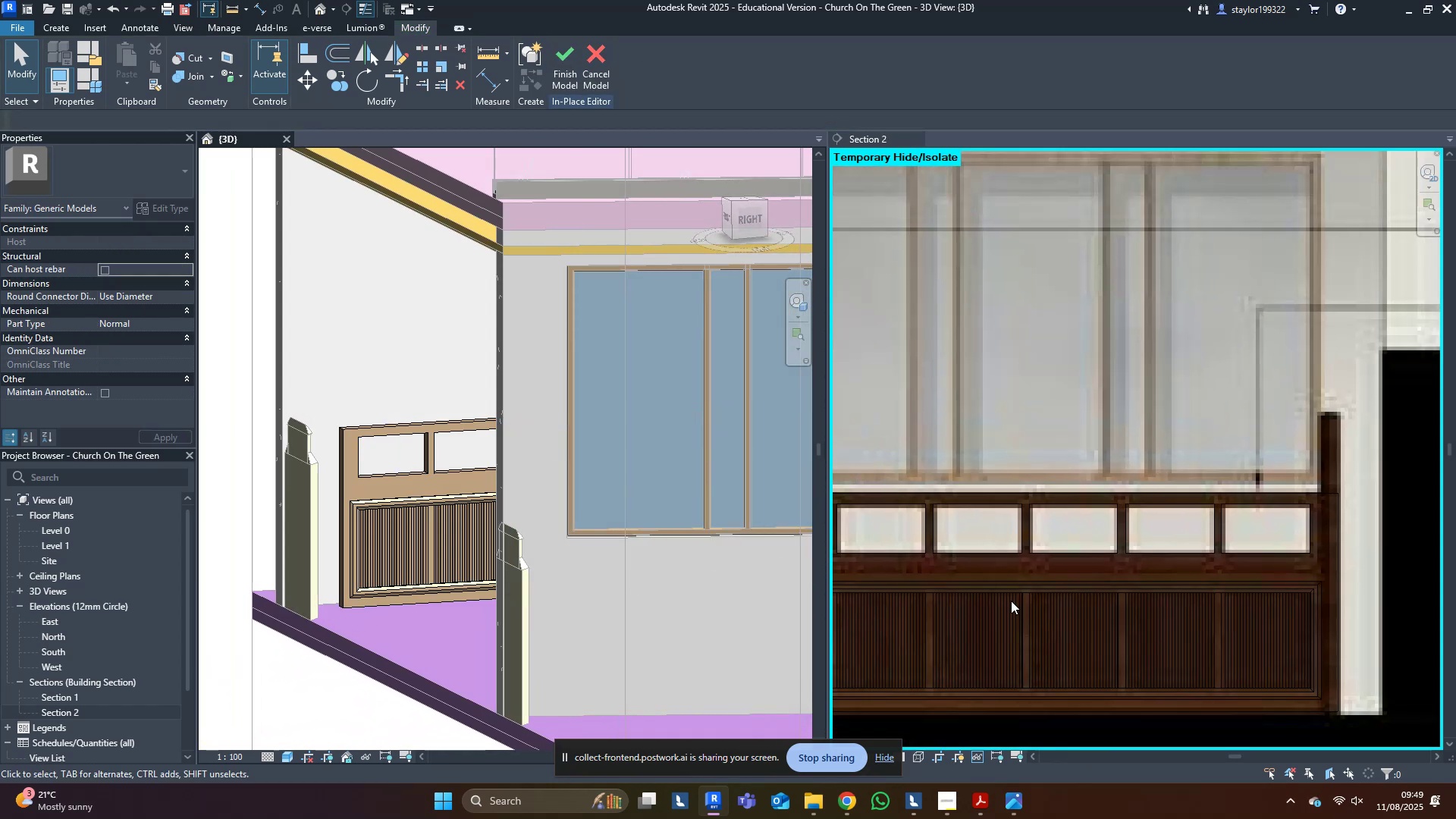 
mouse_move([974, 604])
 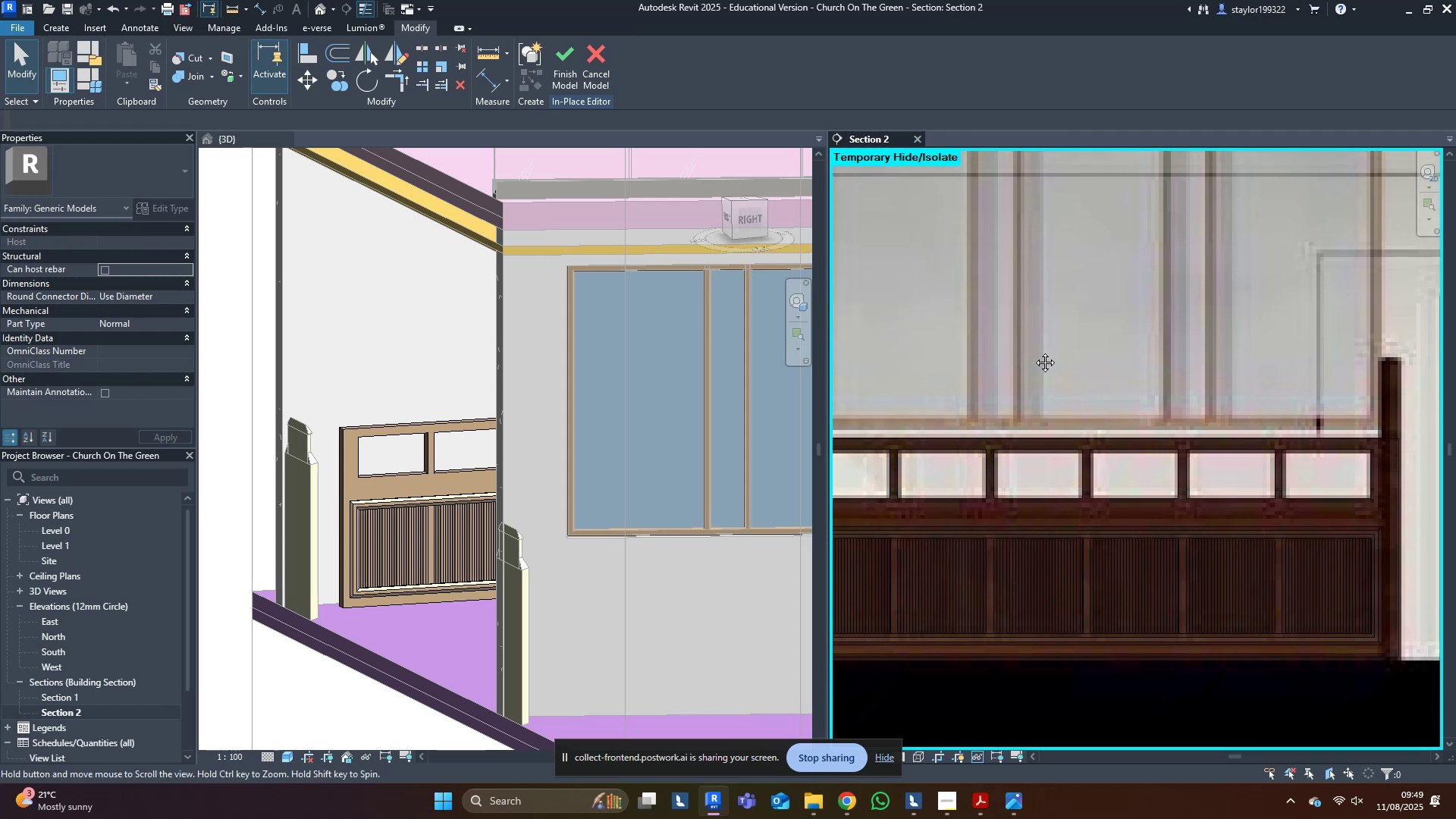 
middle_click([209, 624])
 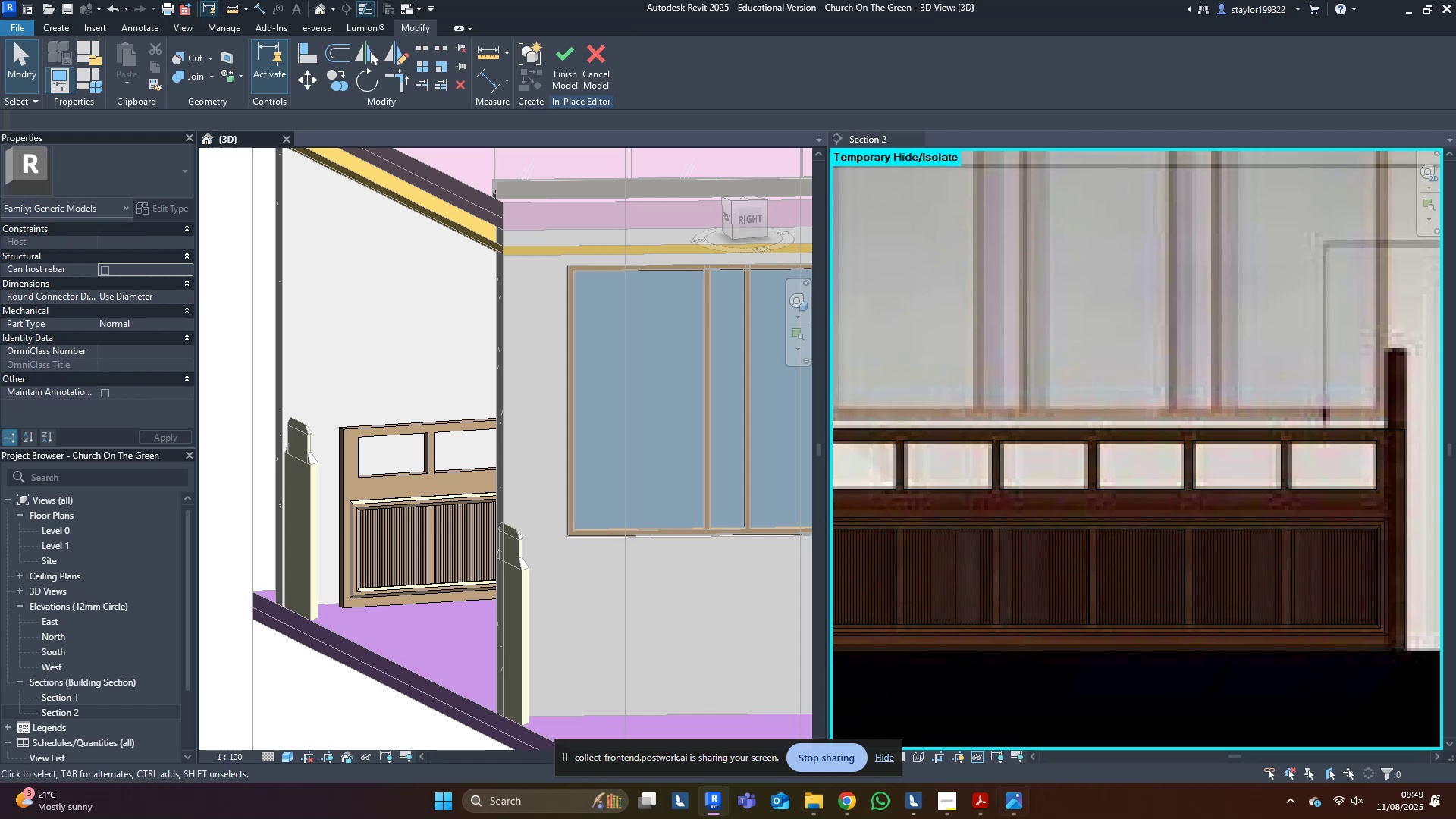 
middle_click([501, 415])
 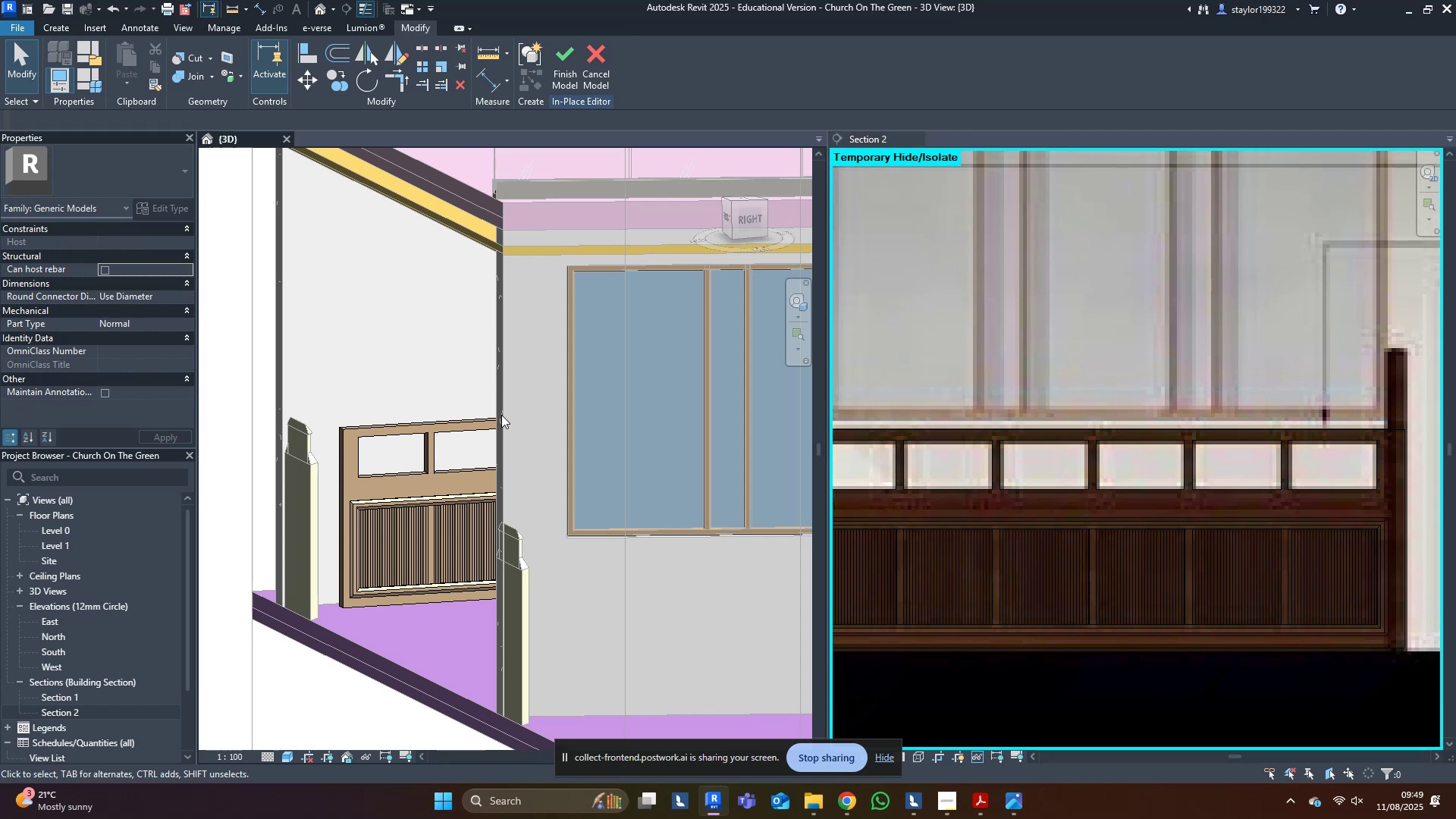 
type(tw)
 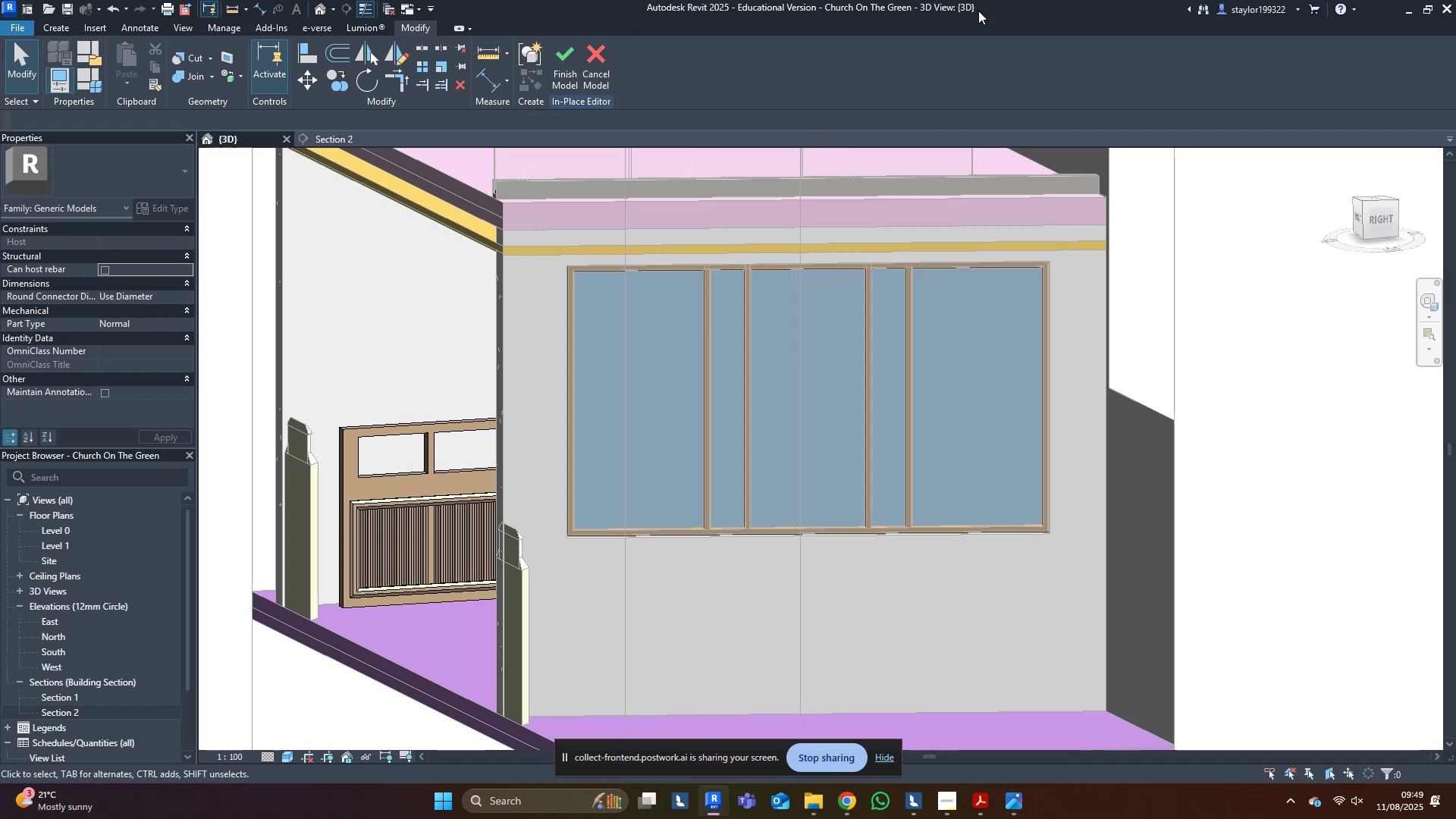 
hold_key(key=ShiftLeft, duration=0.34)
 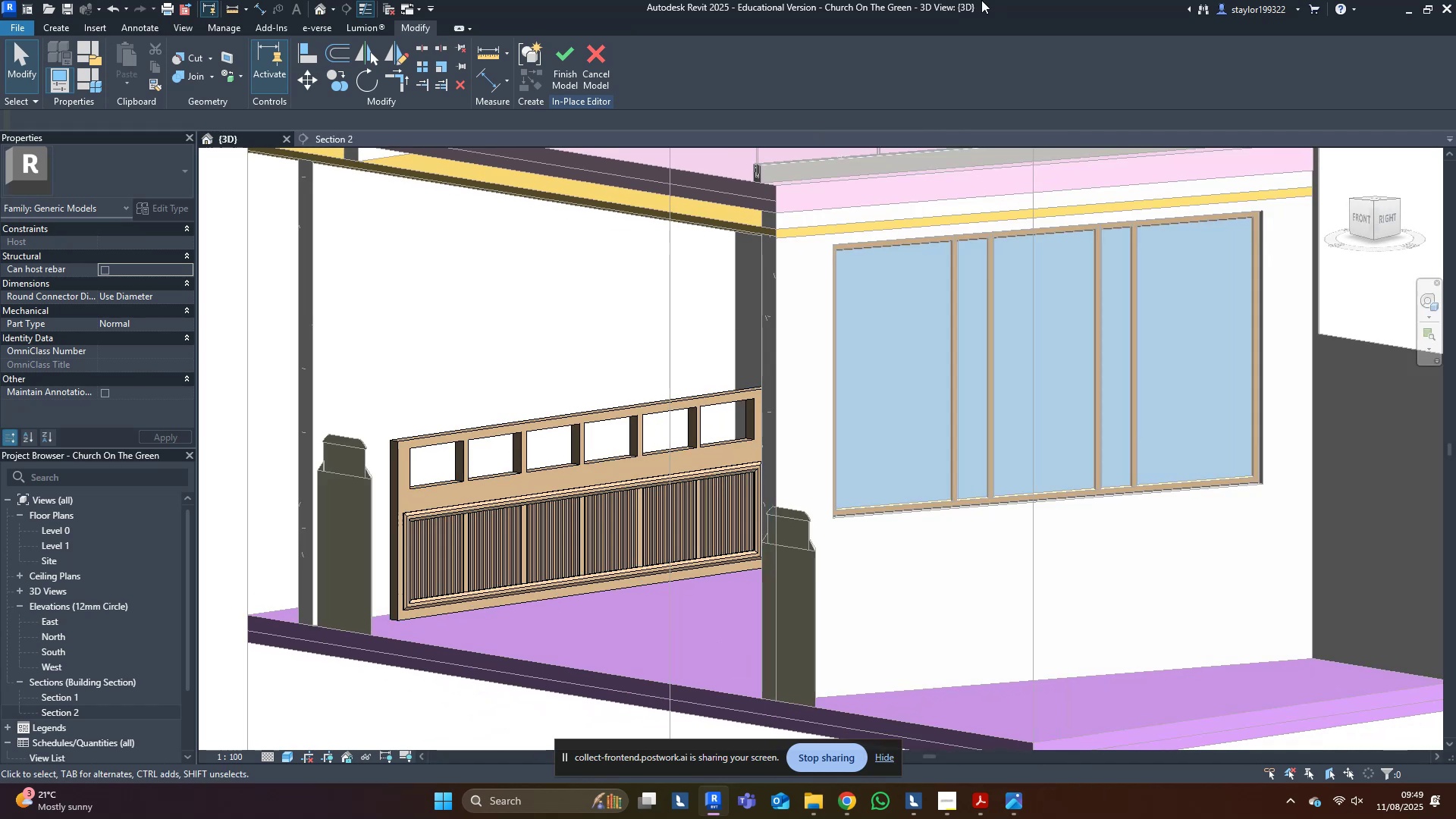 
left_click_drag(start_coordinate=[987, 0], to_coordinate=[0, 157])
 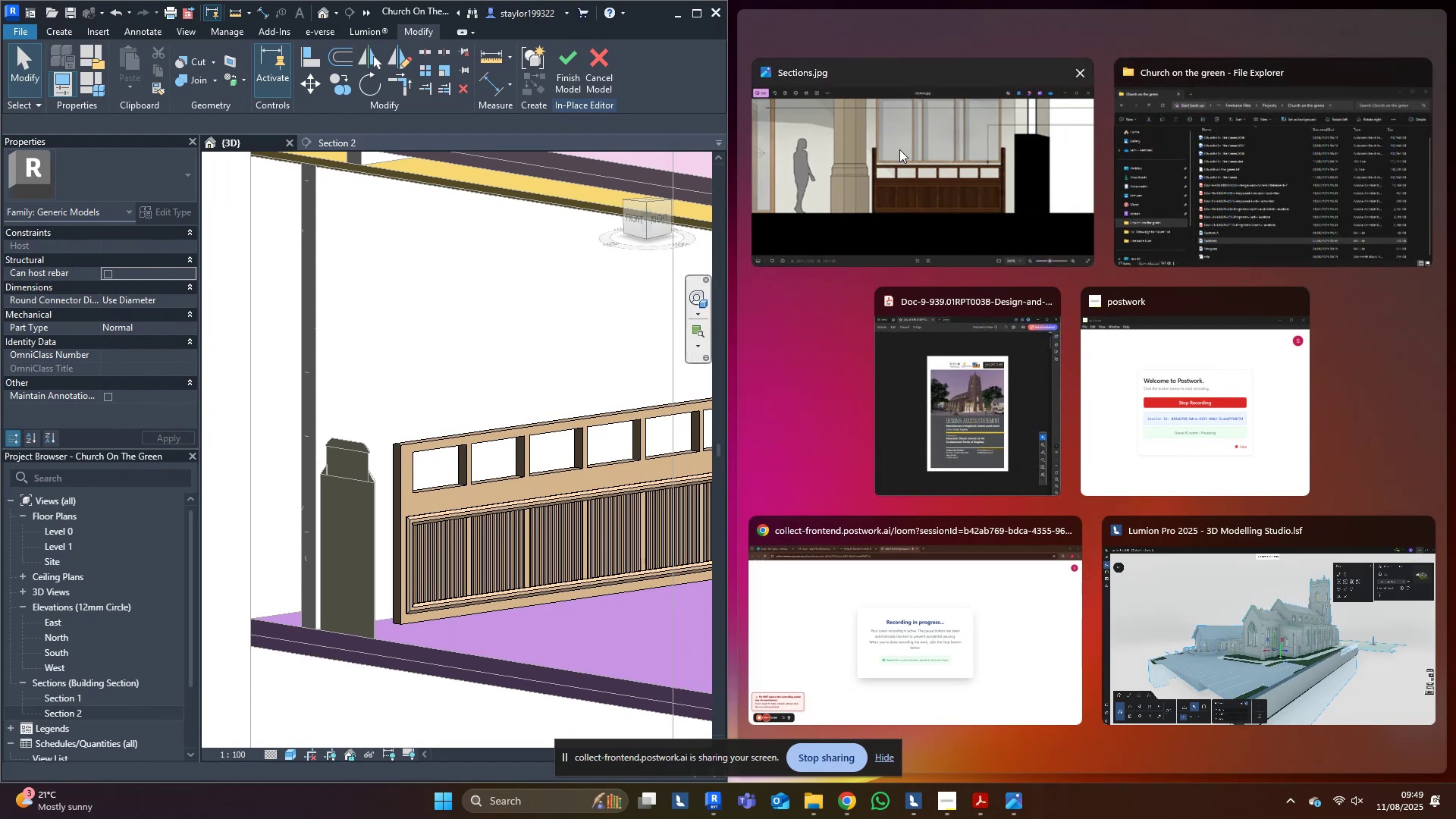 
left_click([899, 149])
 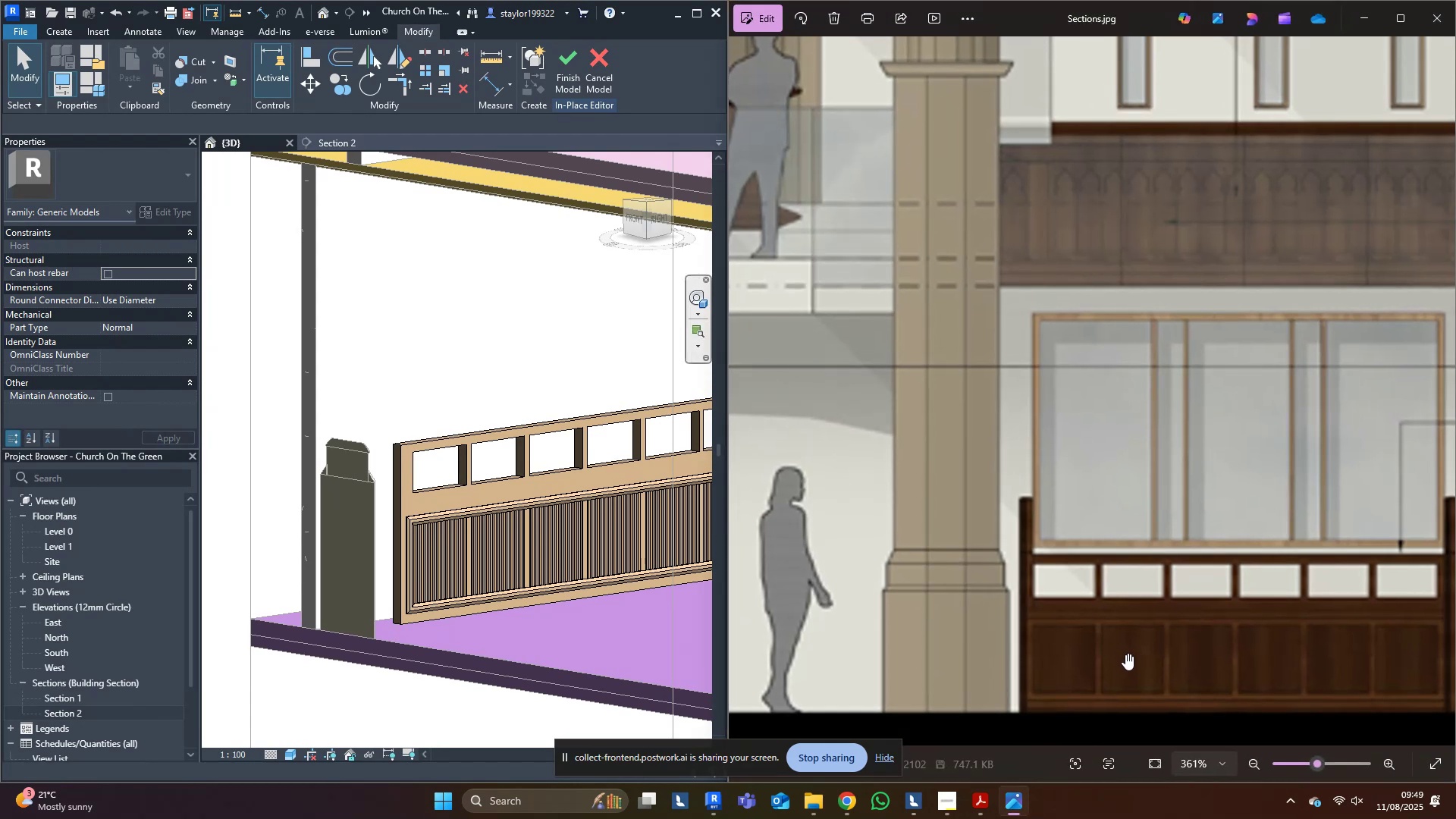 
scroll: coordinate [1159, 655], scroll_direction: up, amount: 2.0
 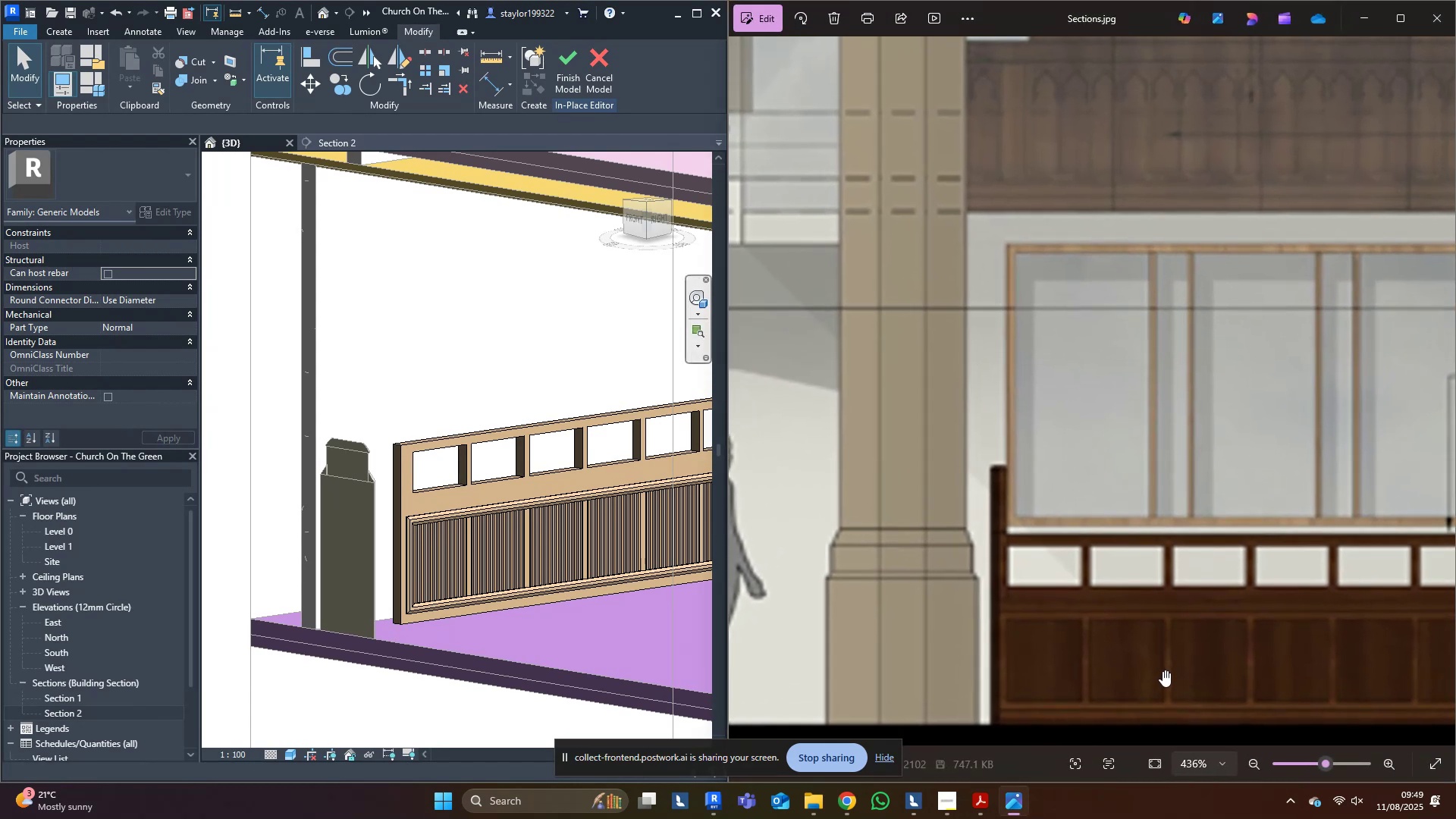 
left_click_drag(start_coordinate=[1164, 672], to_coordinate=[1021, 556])
 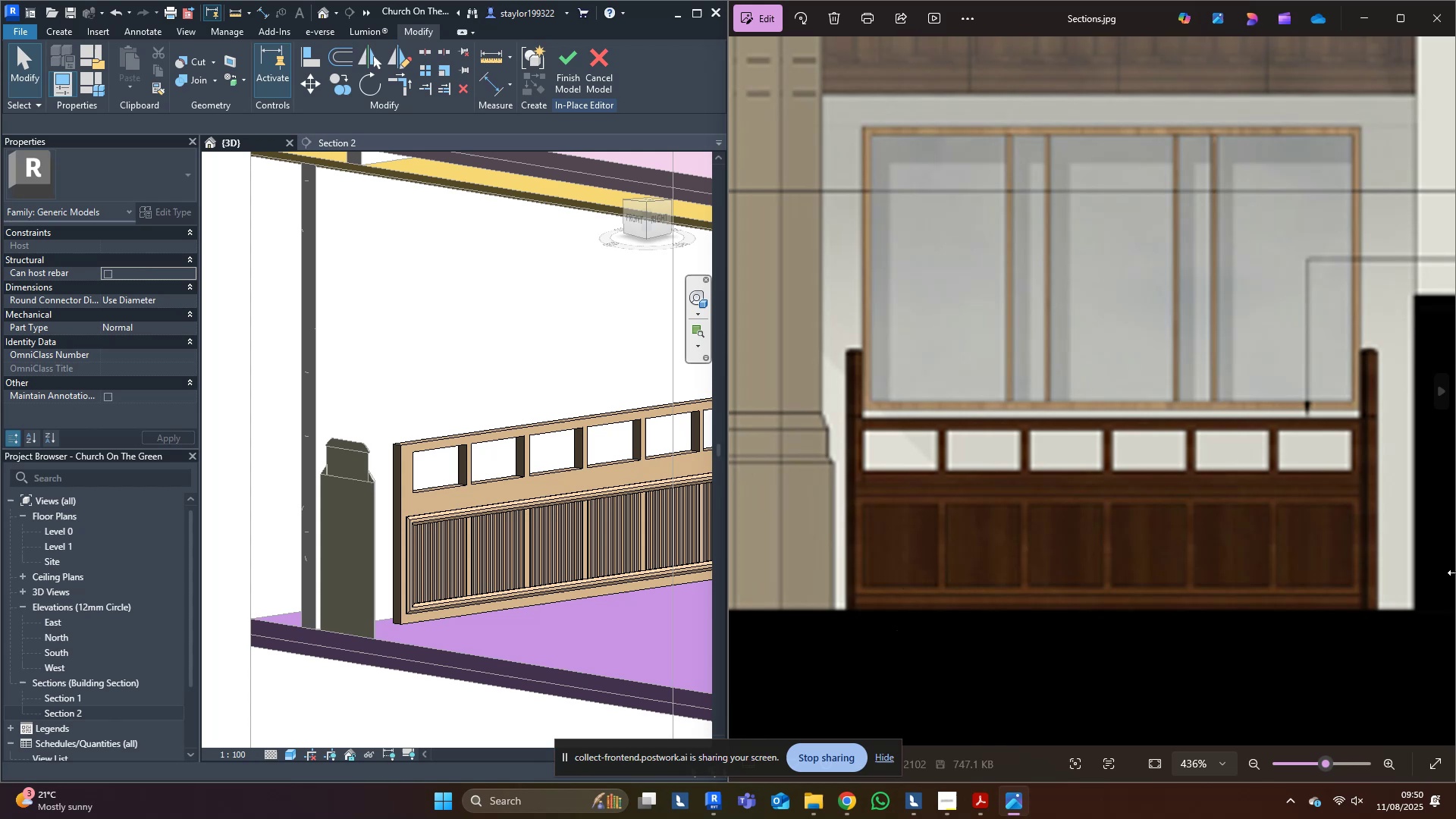 
wait(7.01)
 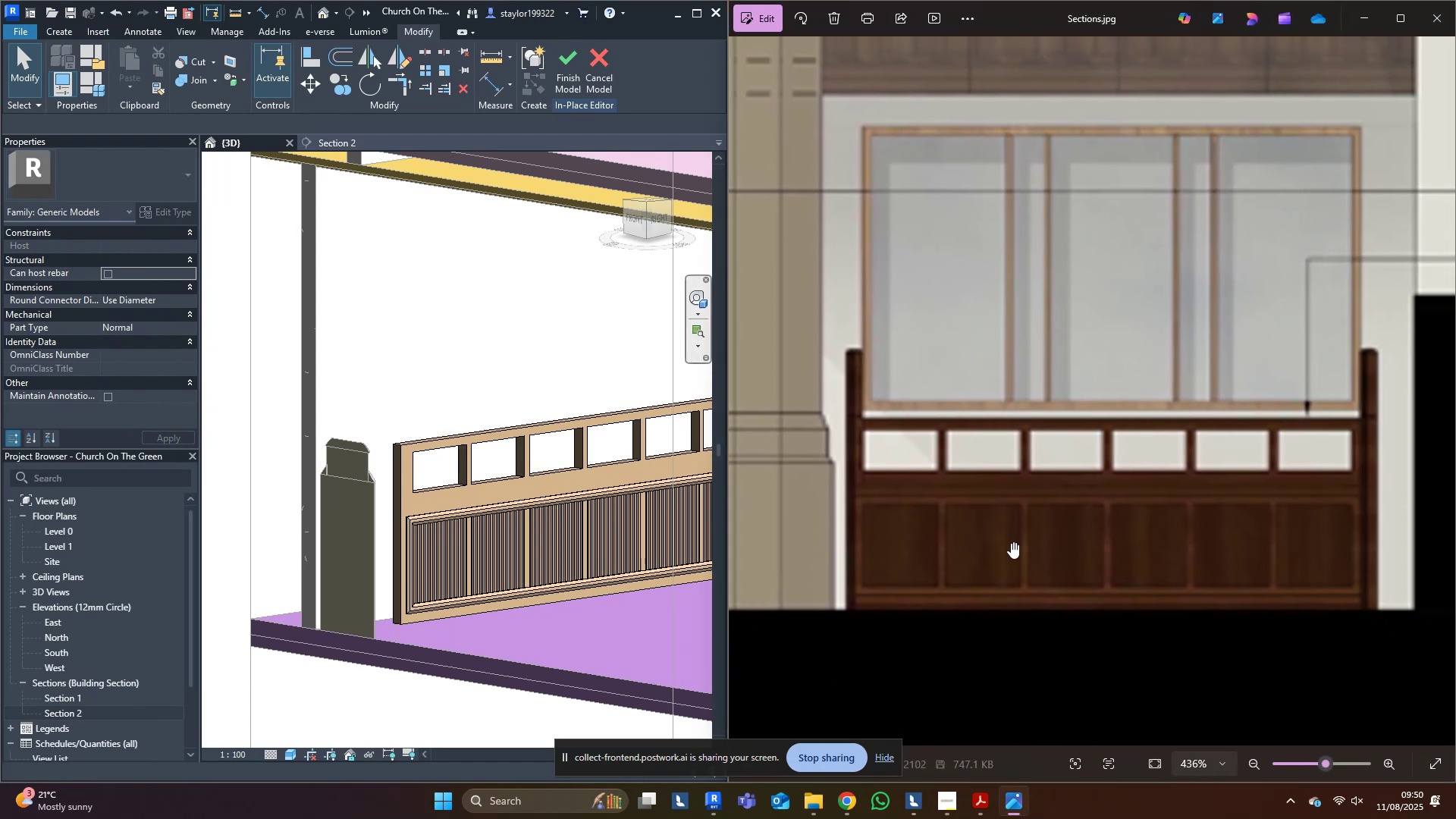 
middle_click([322, 583])
 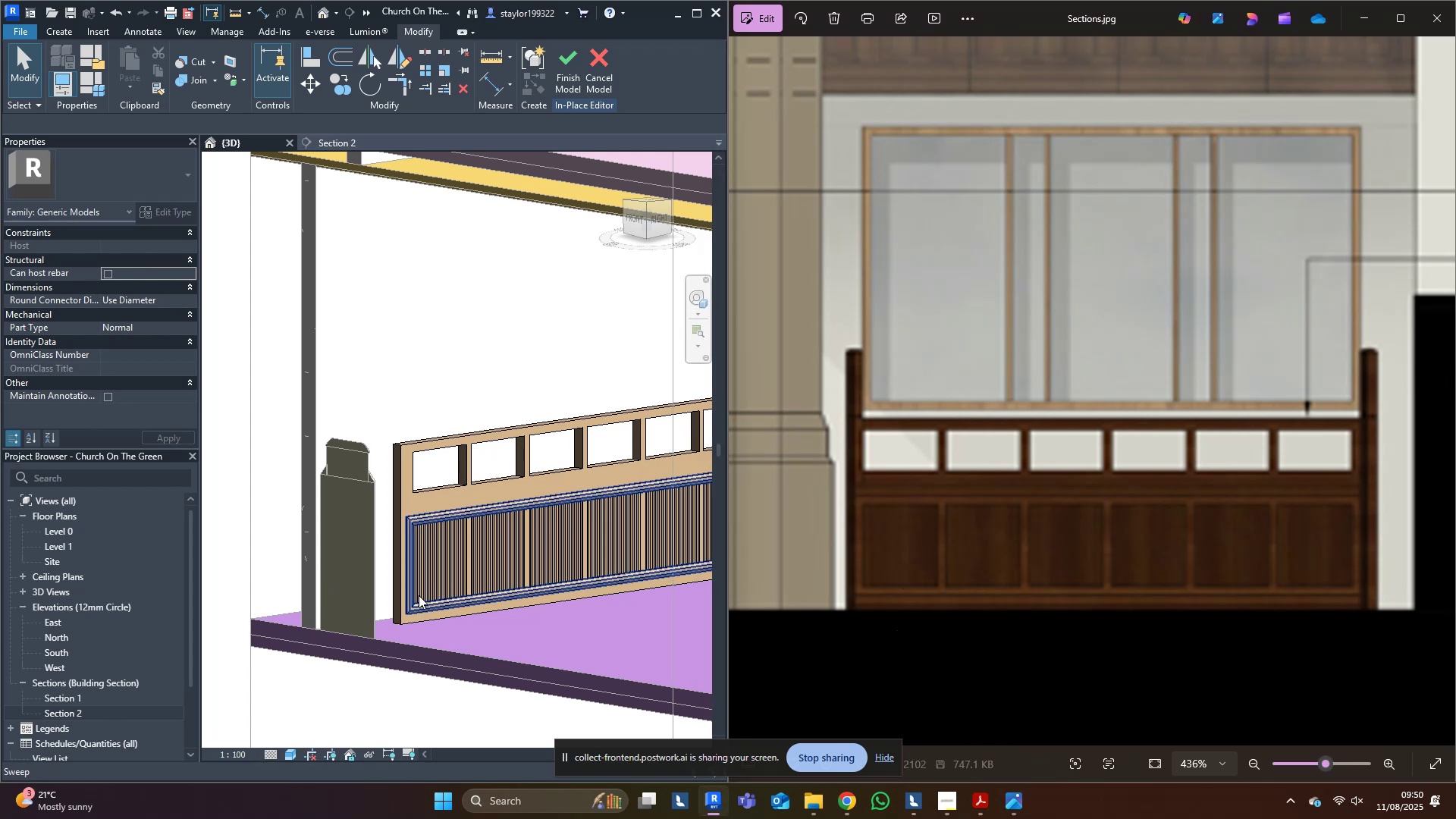 
scroll: coordinate [420, 597], scroll_direction: up, amount: 4.0
 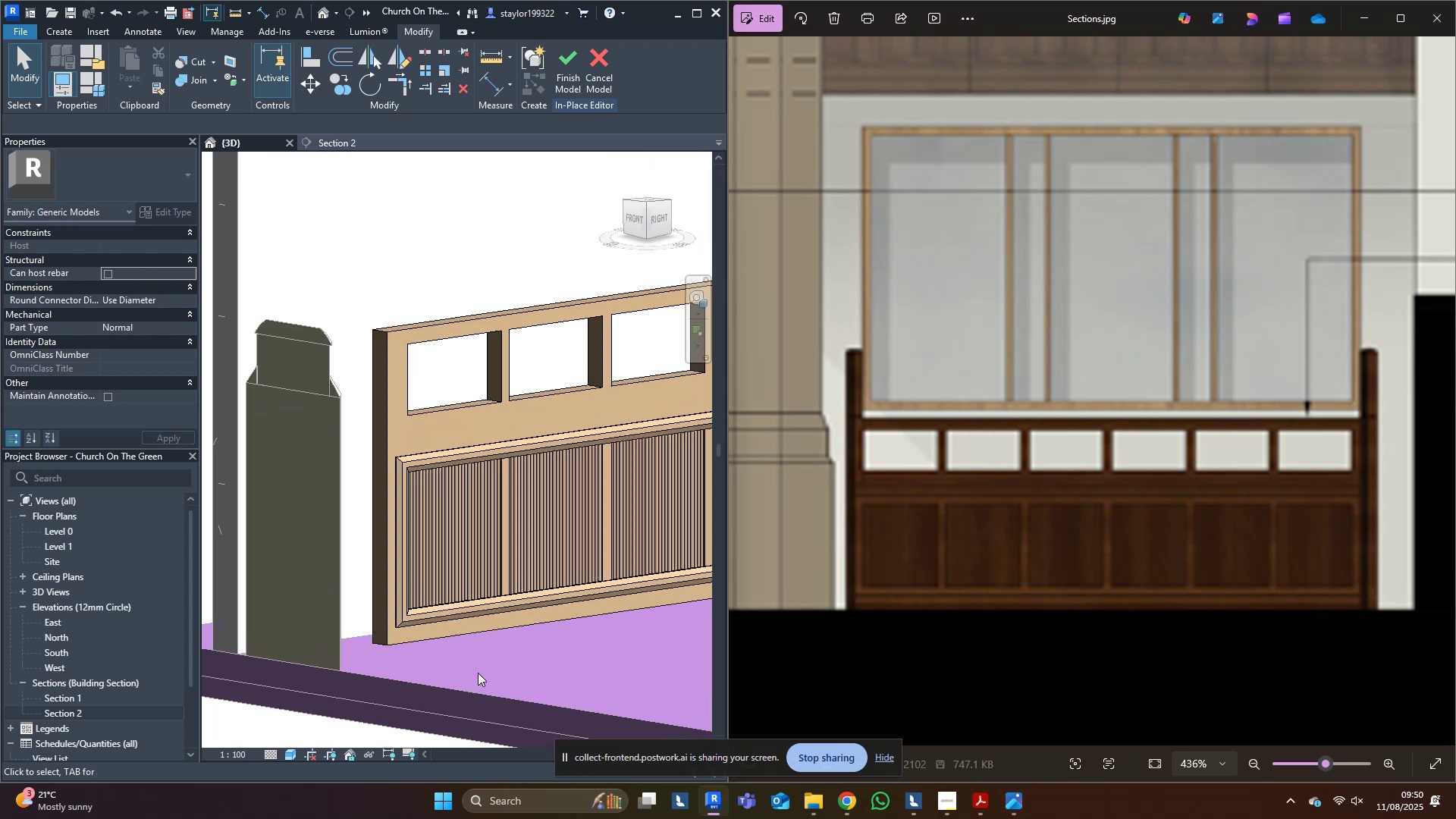 
wait(7.52)
 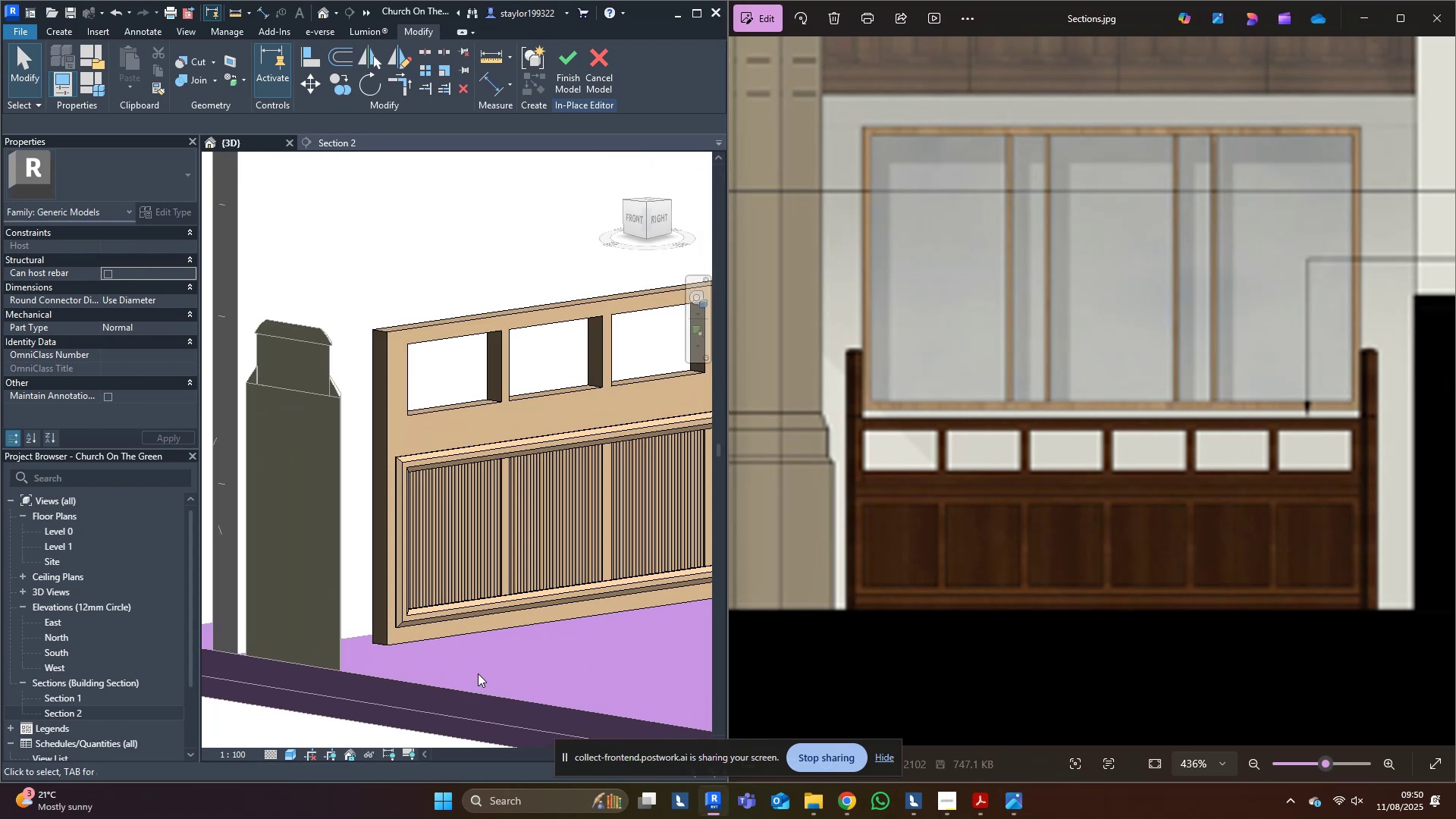 
hold_key(key=ShiftLeft, duration=1.34)
 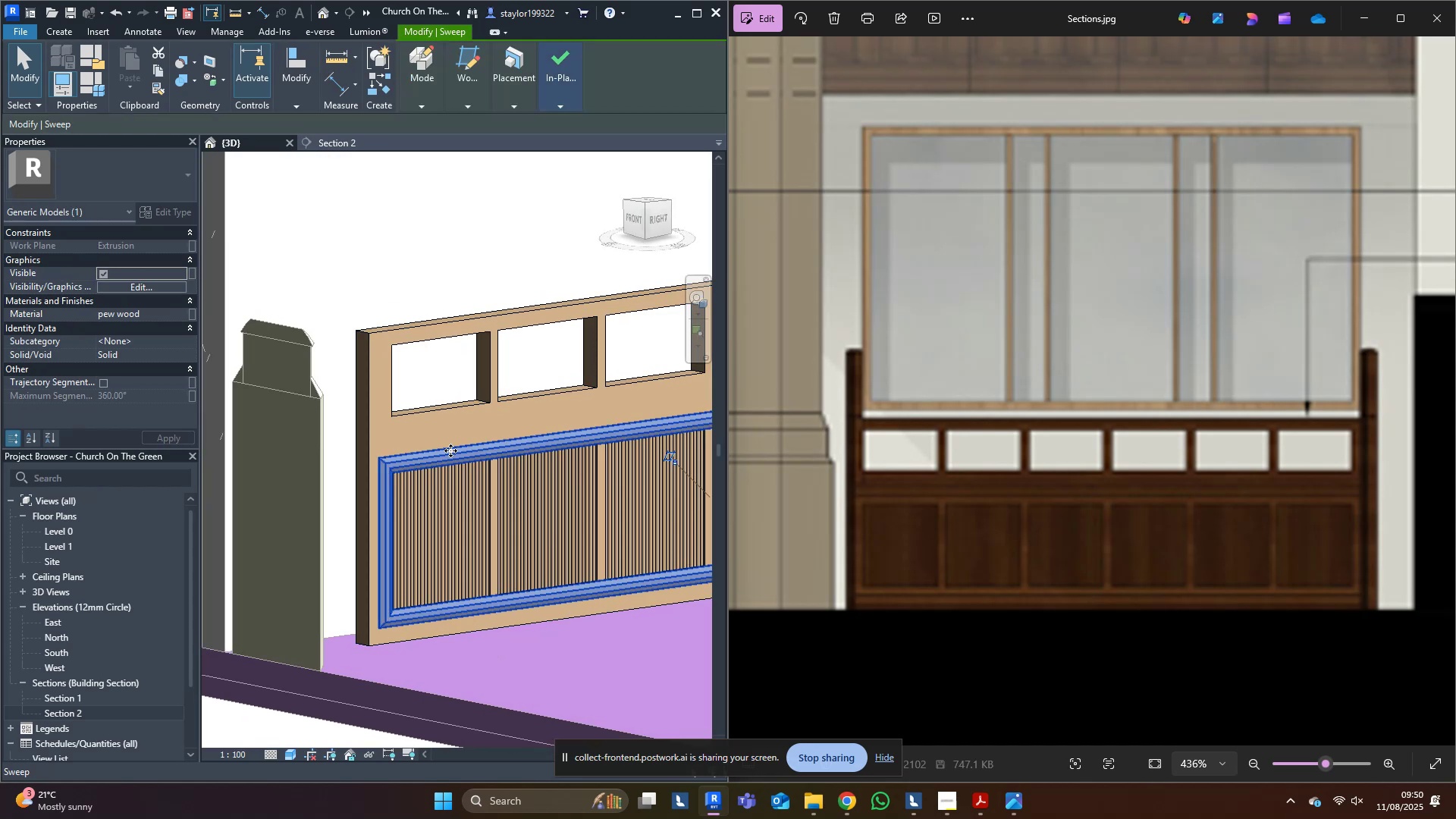 
type(hh)
 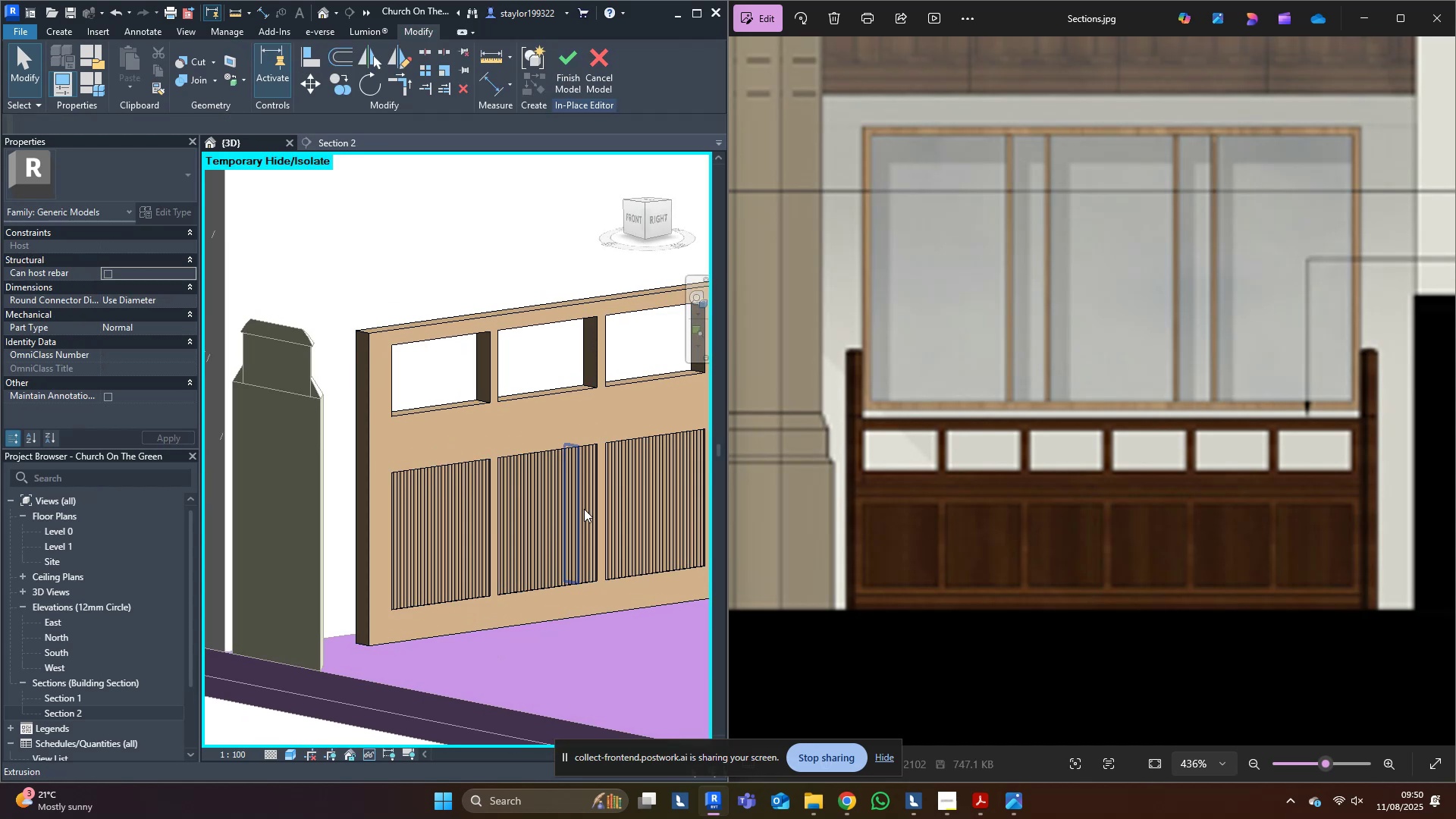 
hold_key(key=ShiftLeft, duration=0.39)
 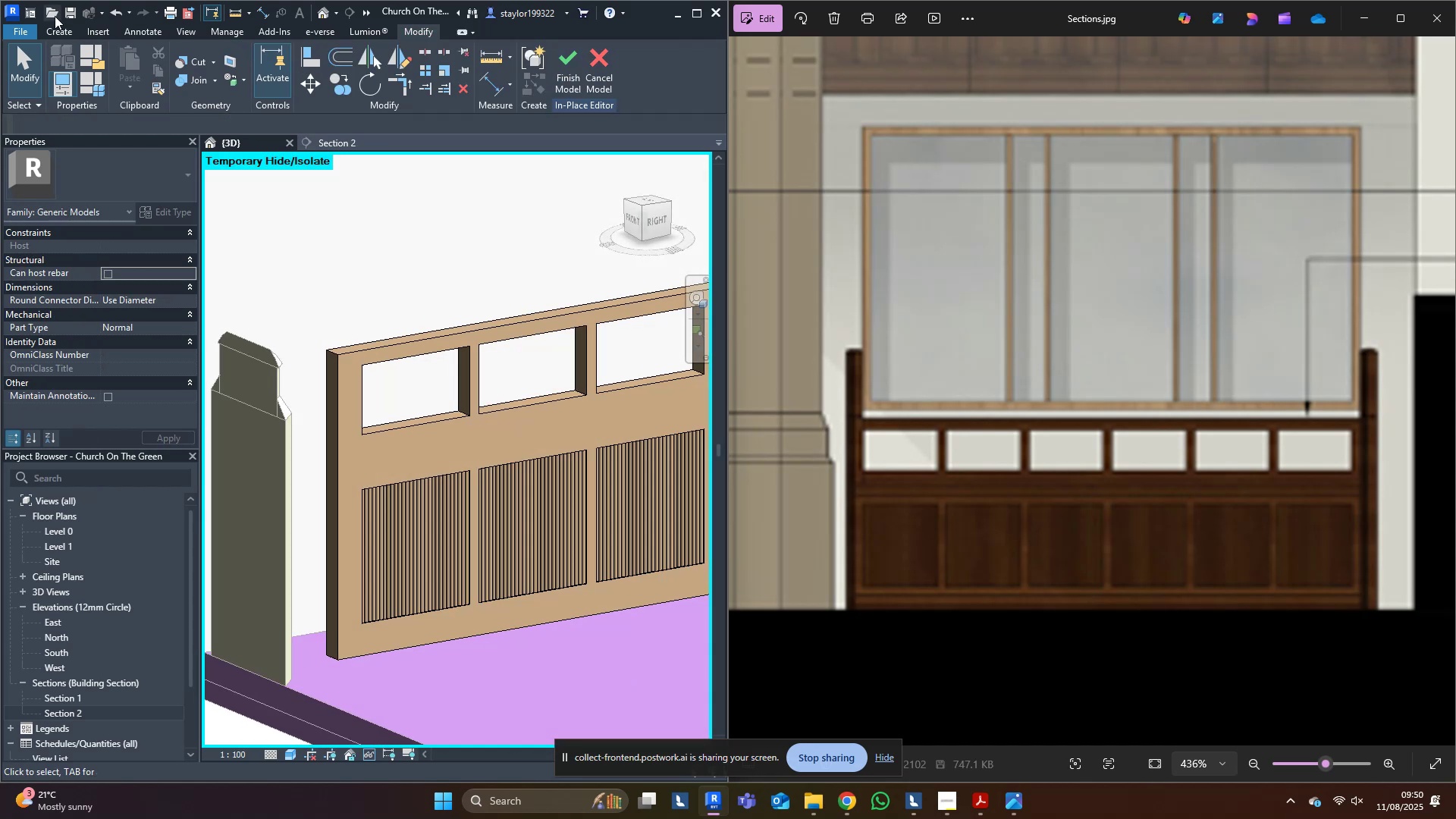 
left_click([61, 27])
 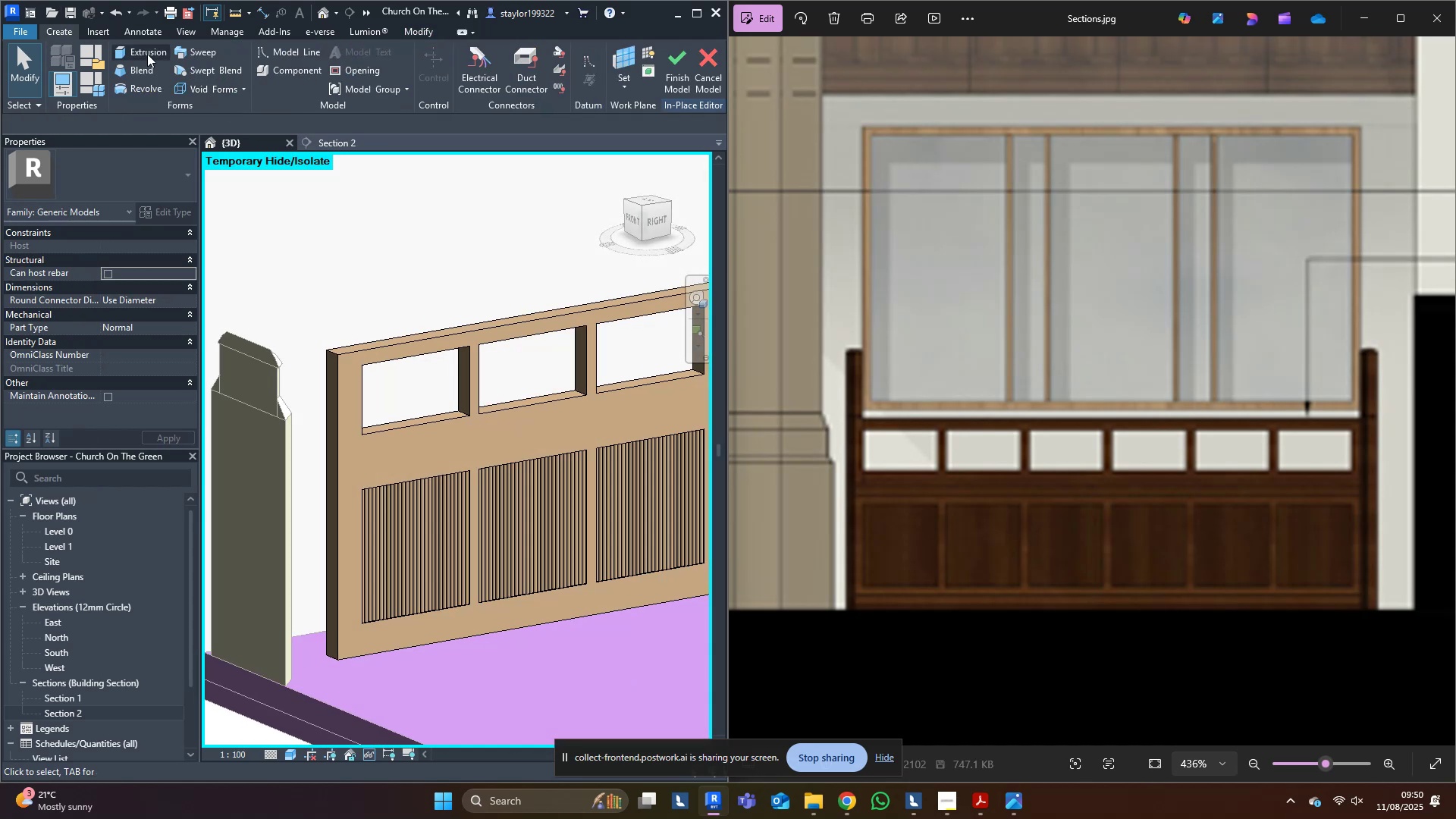 
left_click([147, 54])
 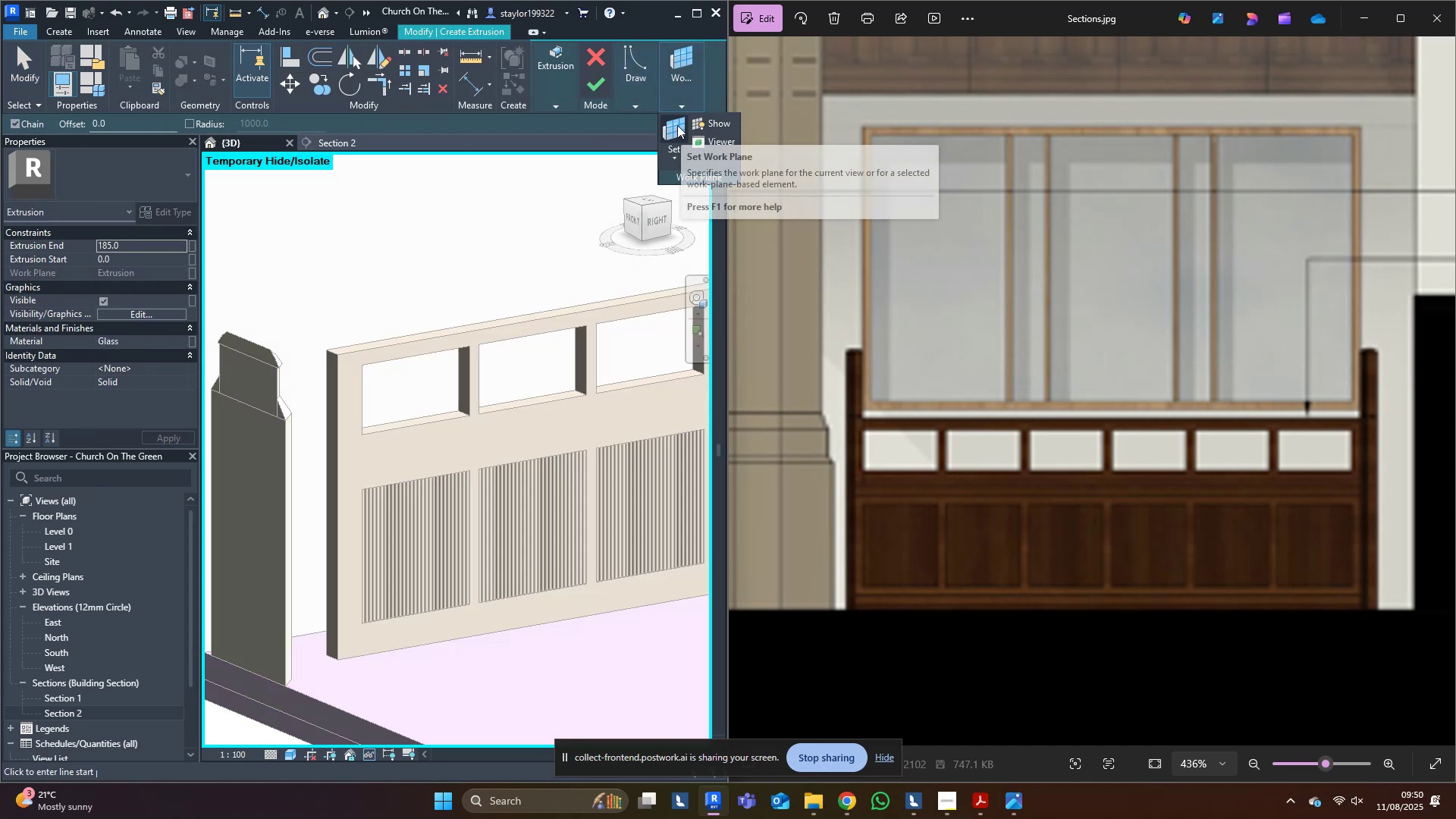 
wait(5.45)
 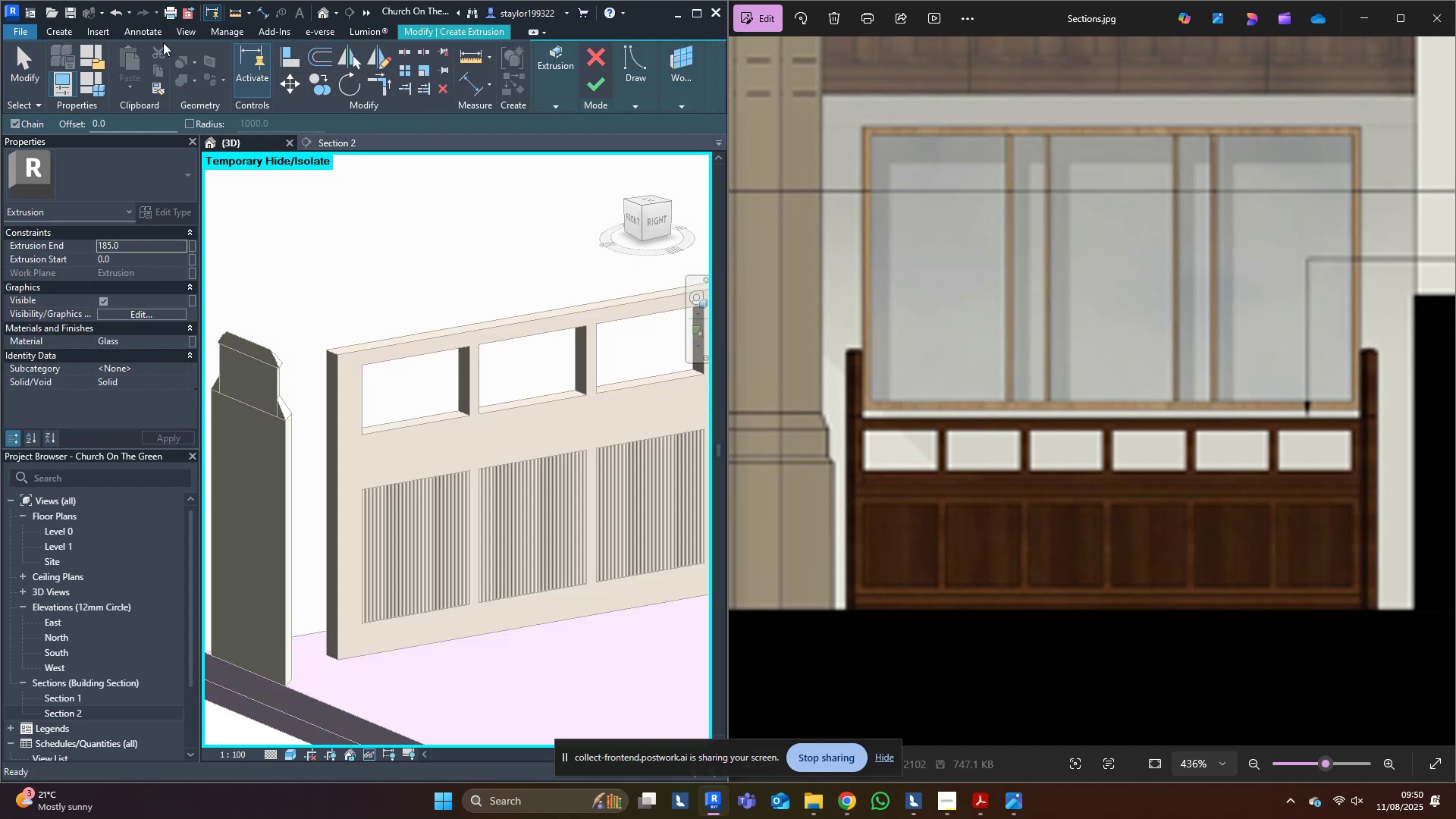 
left_click([614, 416])
 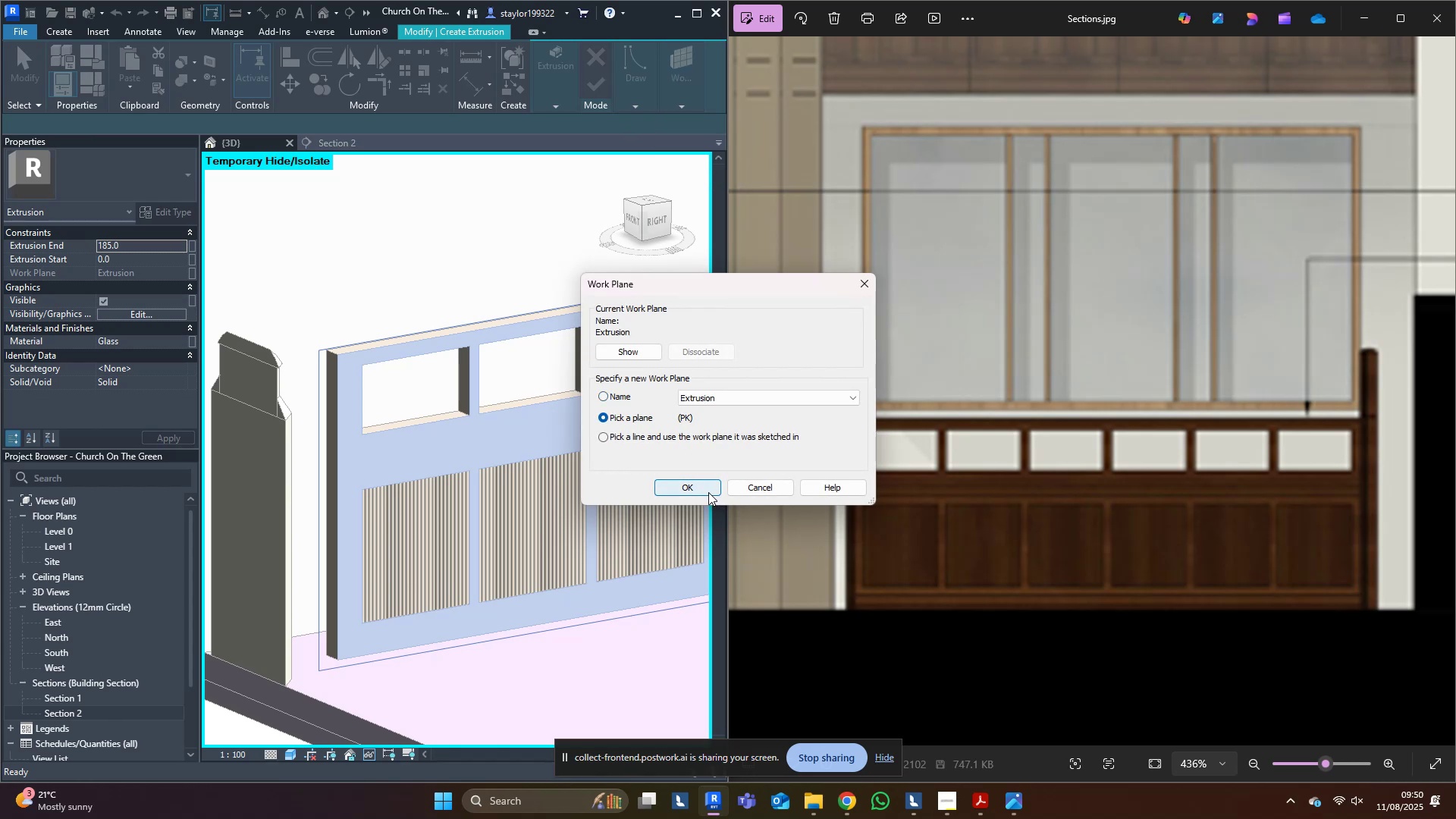 
left_click([708, 491])
 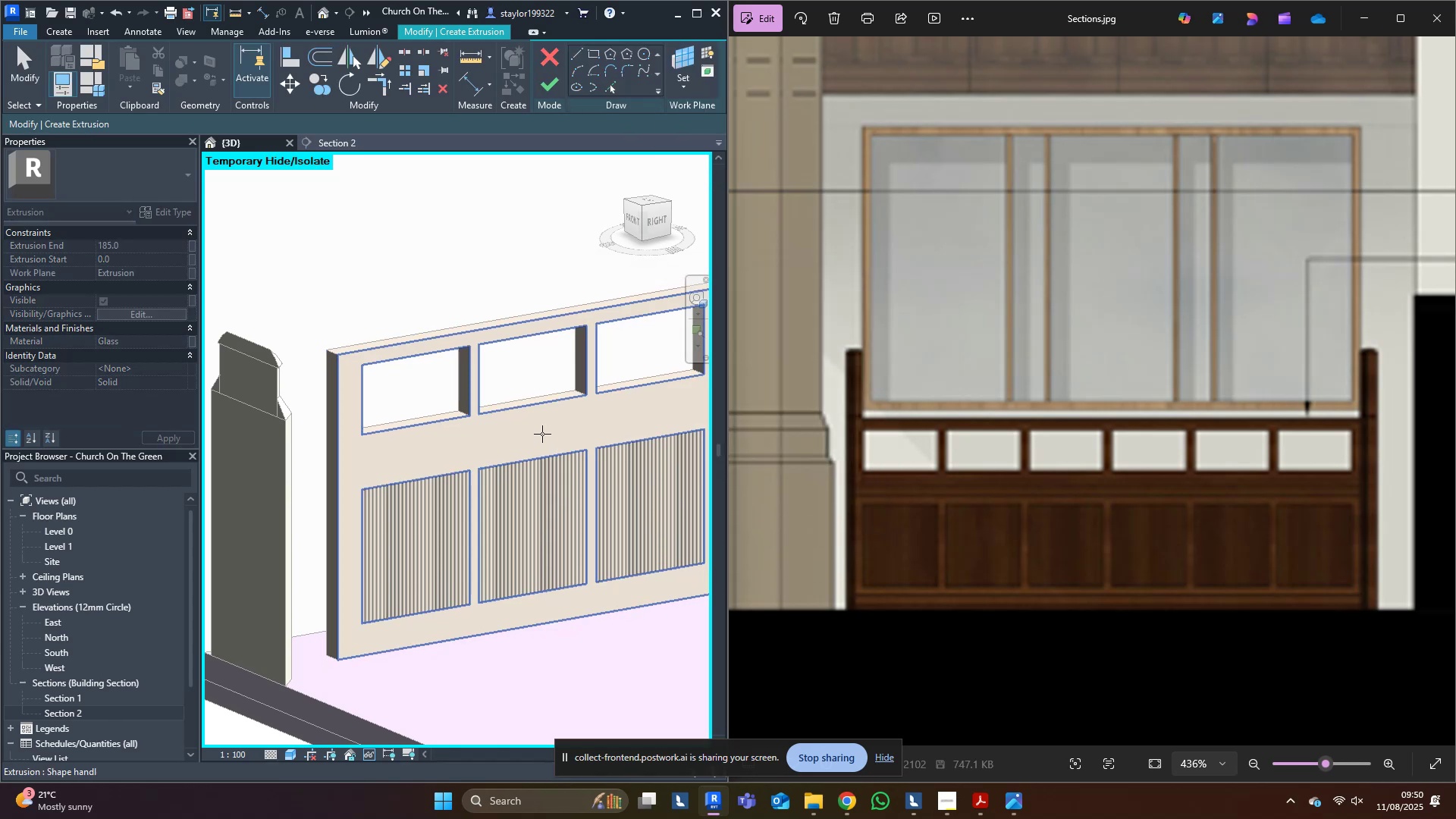 
left_click([543, 434])
 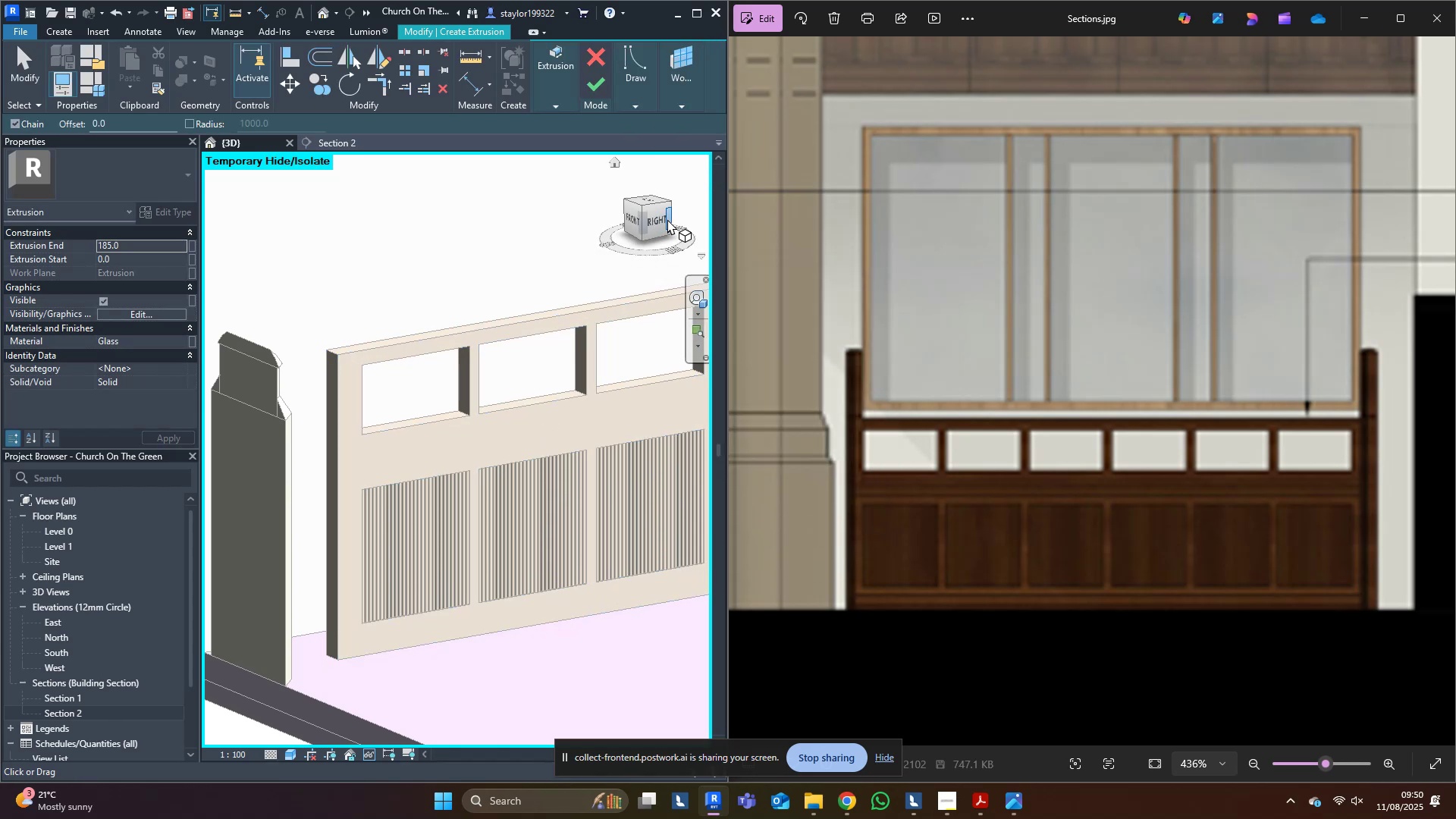 
left_click([660, 222])
 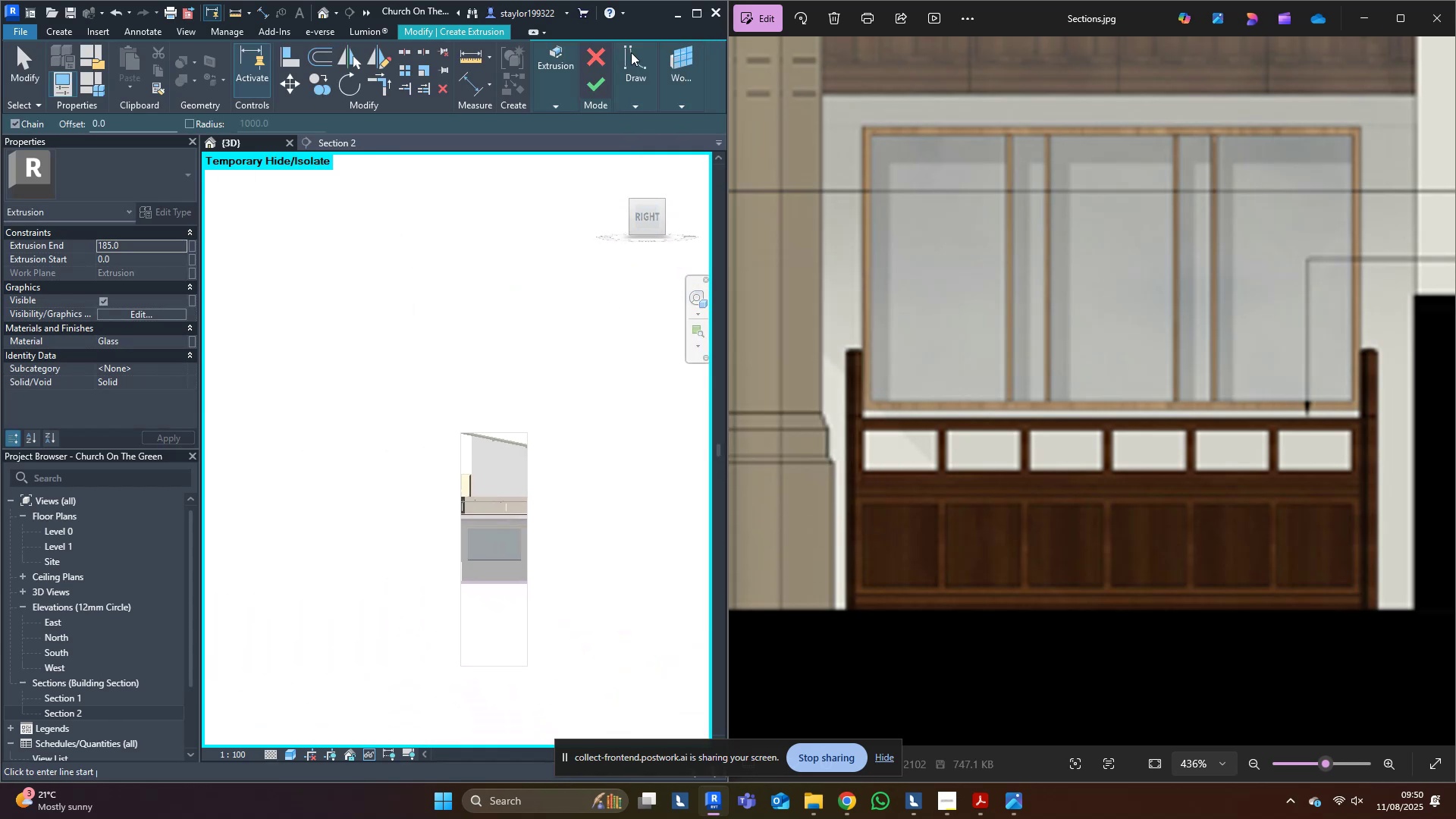 
left_click([631, 52])
 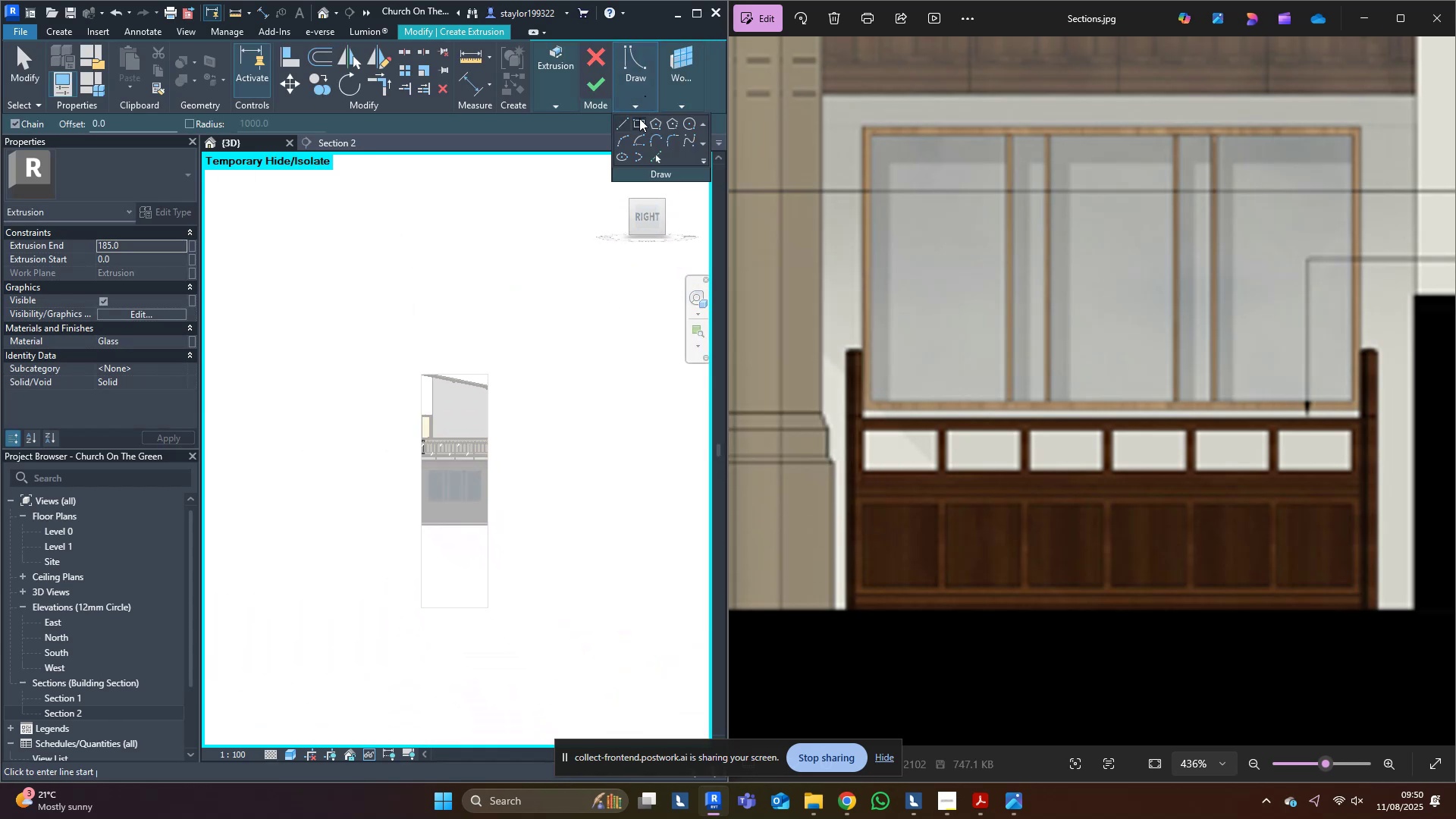 
left_click([639, 118])
 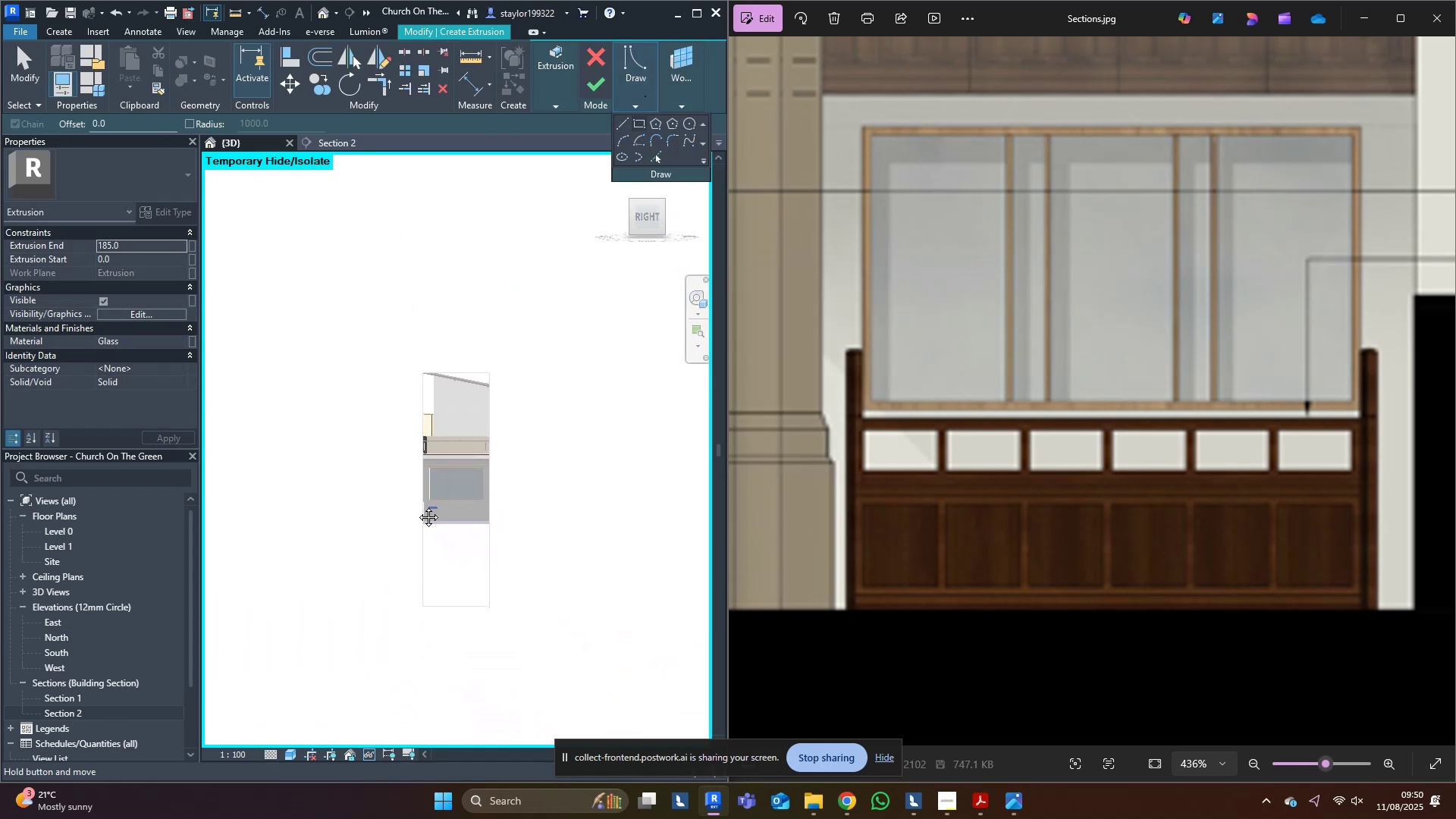 
scroll: coordinate [413, 422], scroll_direction: up, amount: 20.0
 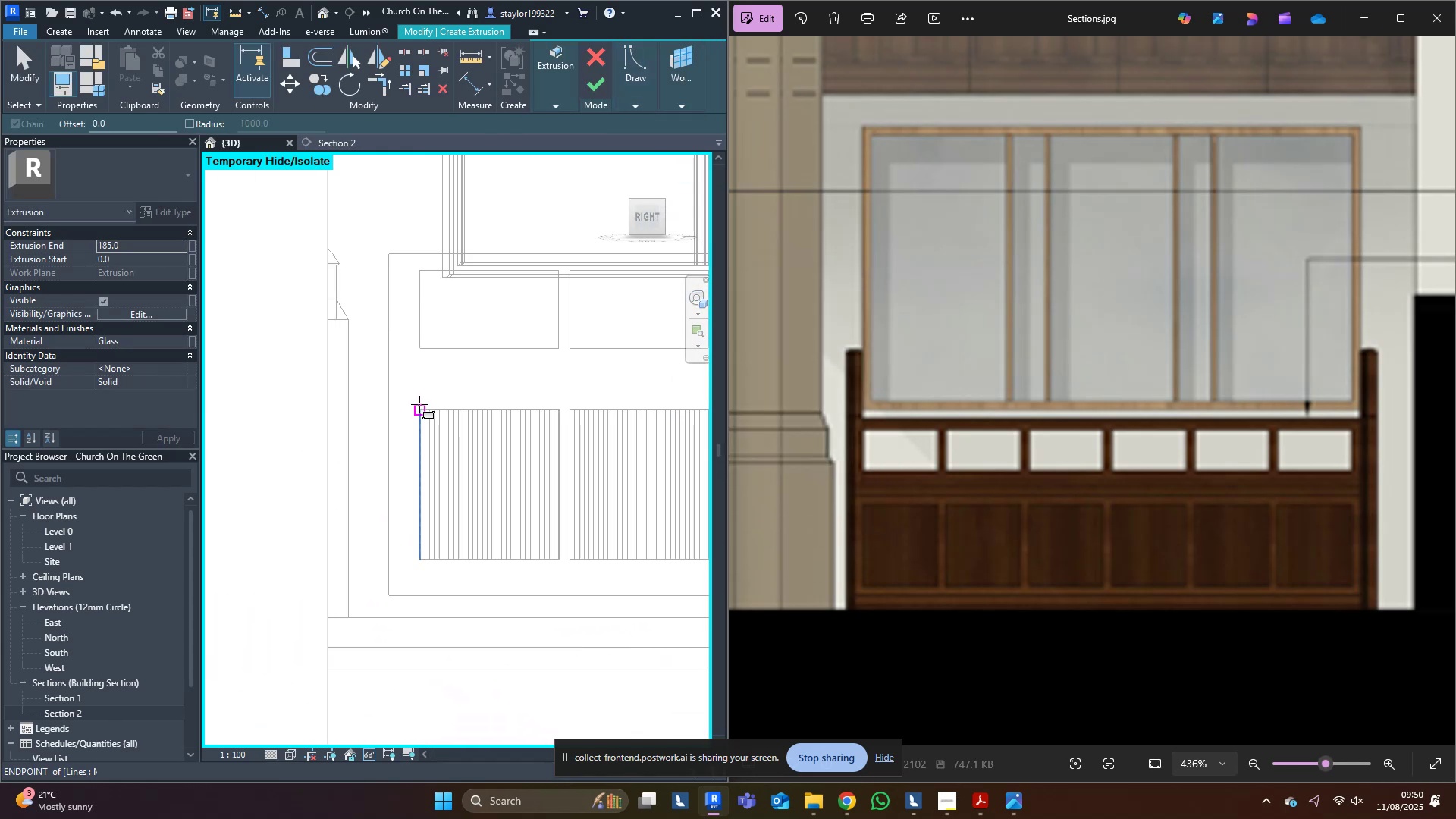 
type(wf)
 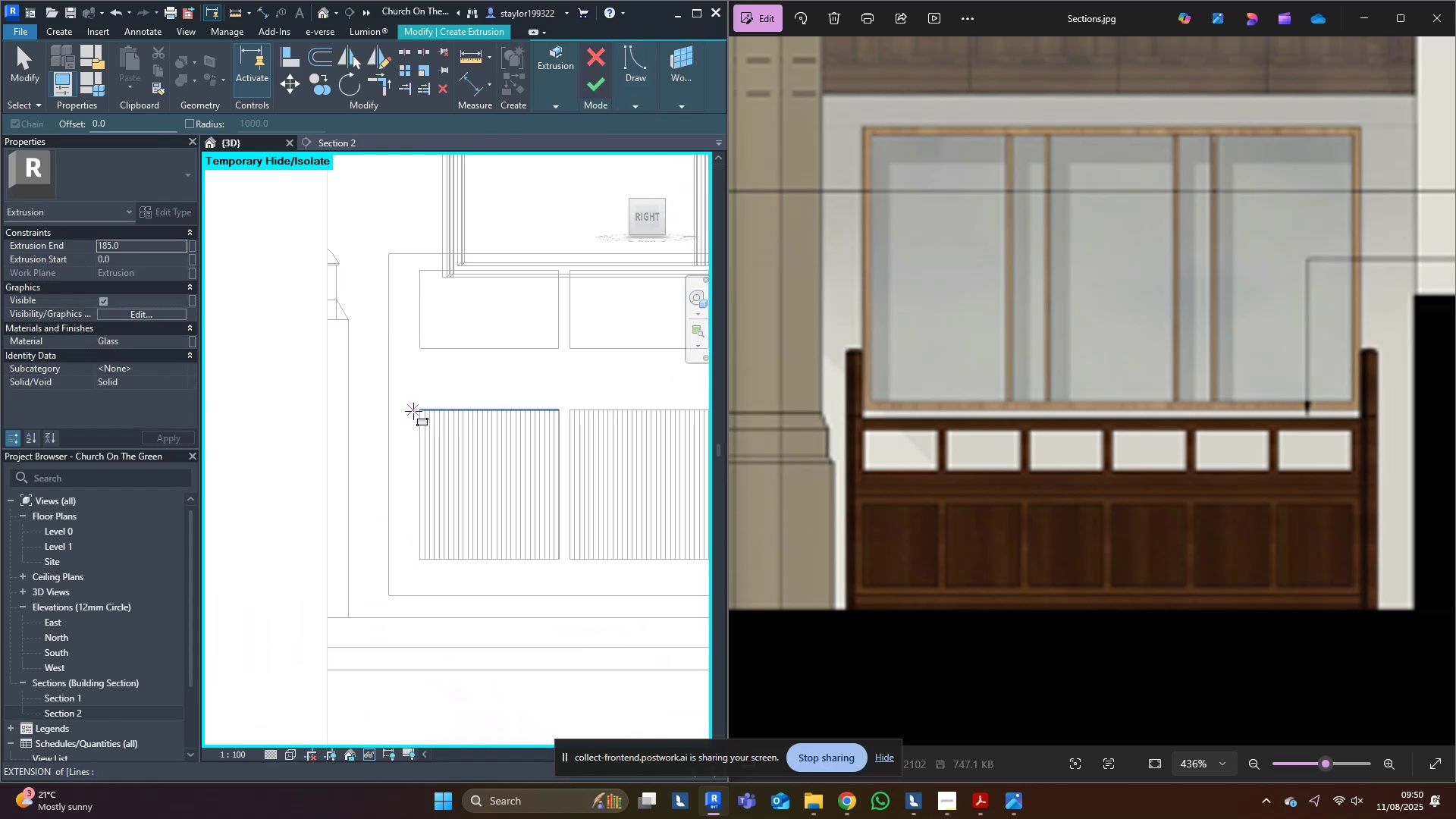 
left_click([418, 405])
 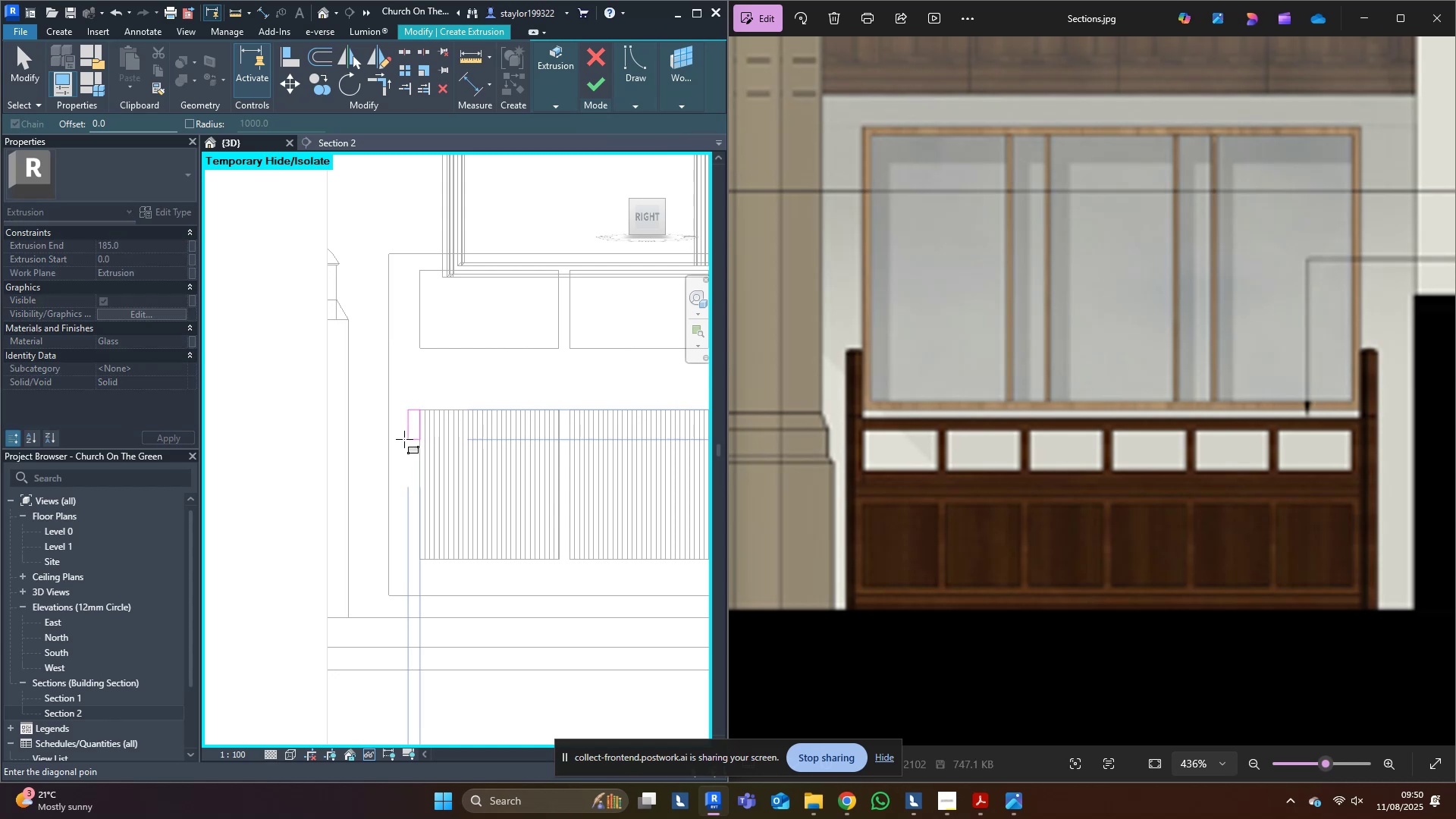 
scroll: coordinate [404, 441], scroll_direction: down, amount: 8.0
 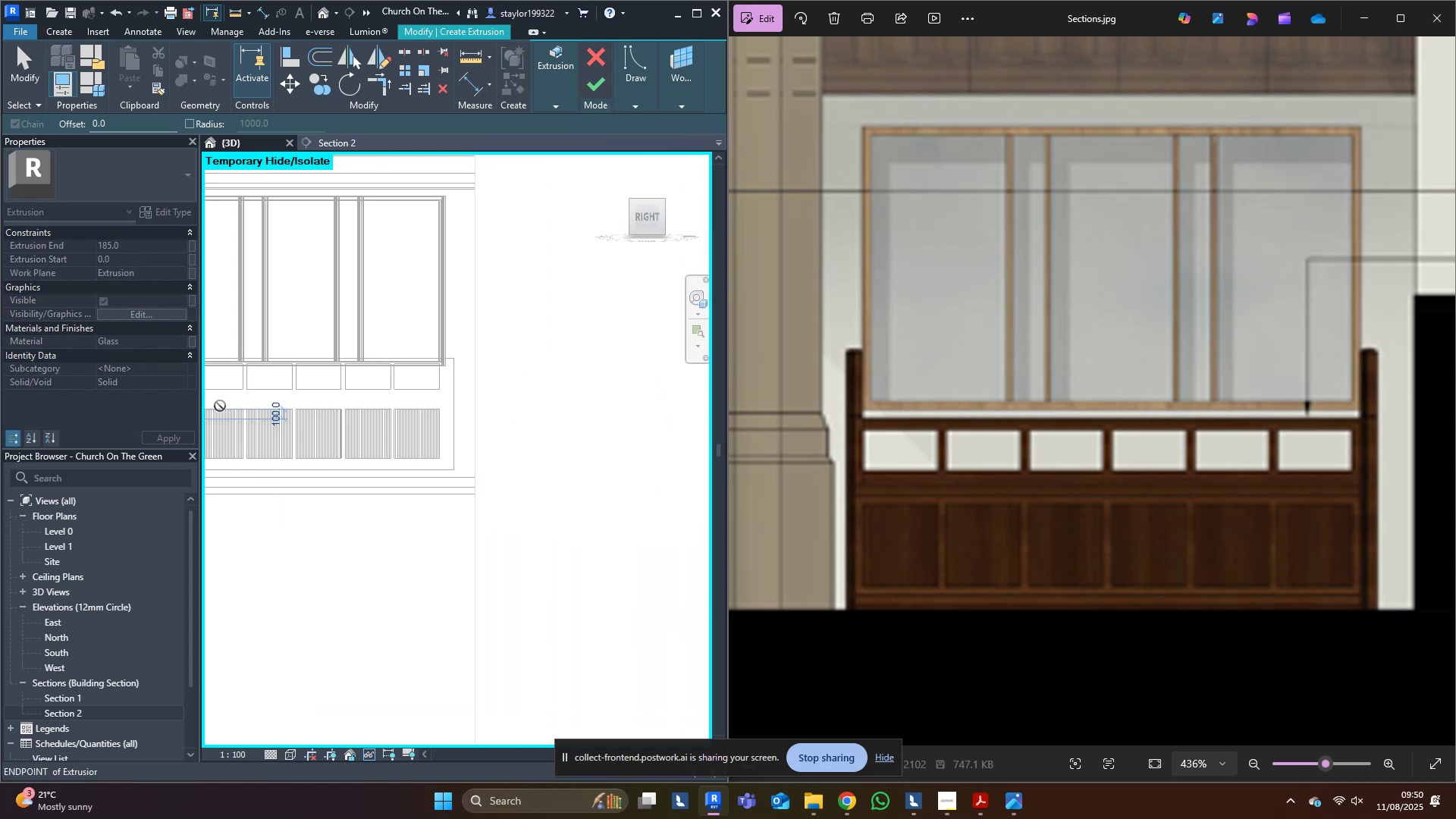 
scroll: coordinate [464, 444], scroll_direction: up, amount: 9.0
 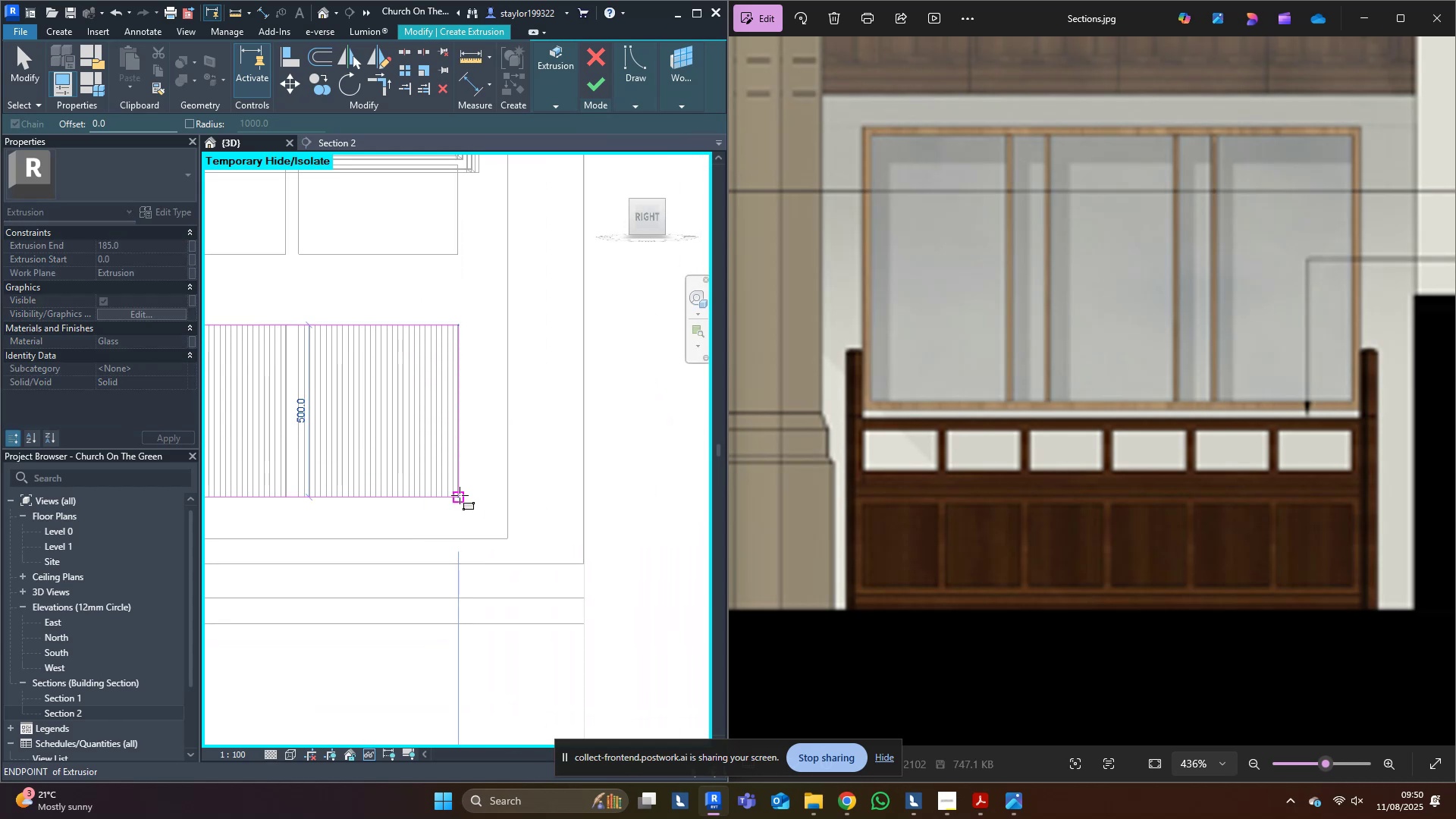 
key(Escape)
type(f50)
 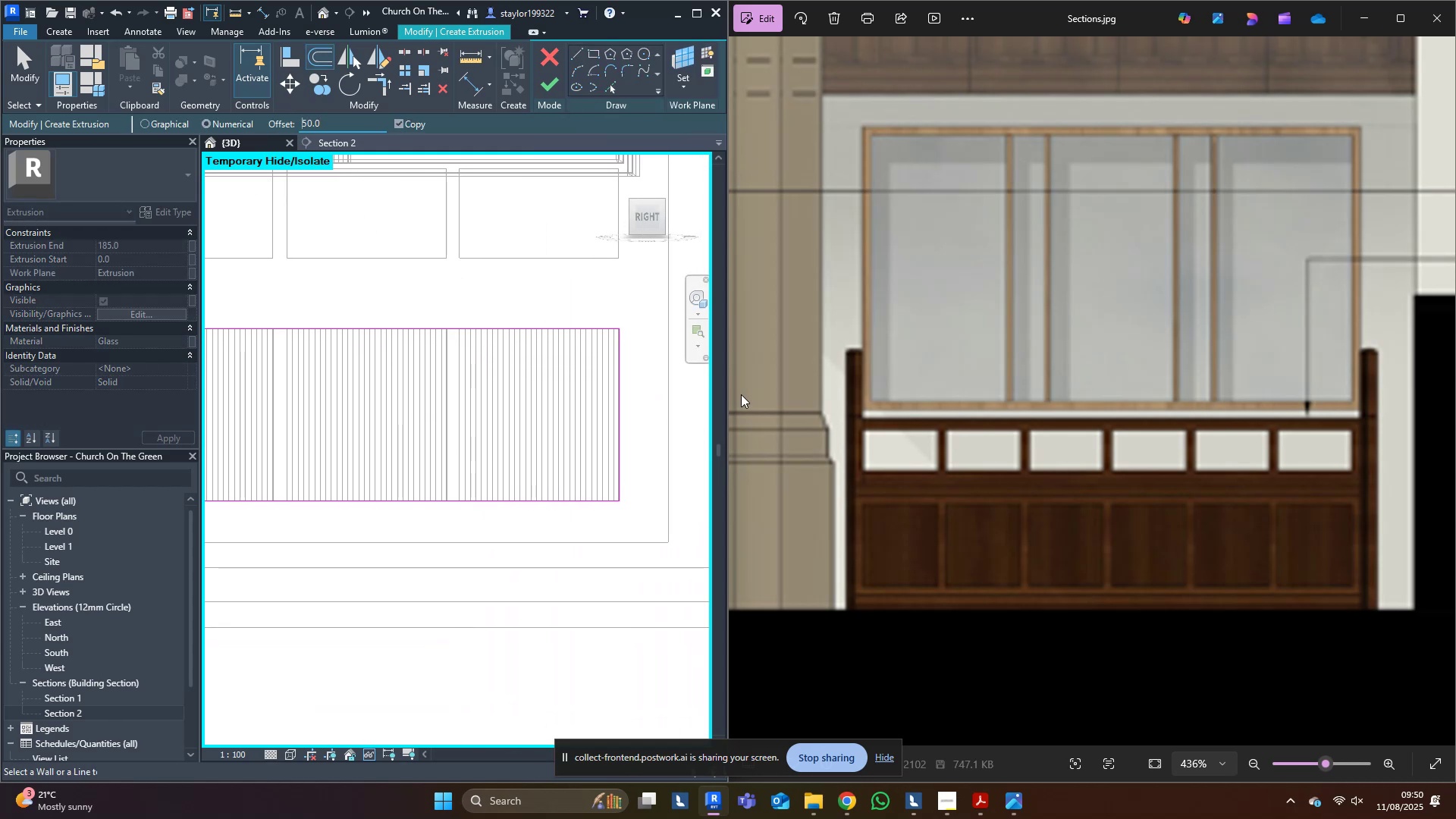 
key(Enter)
 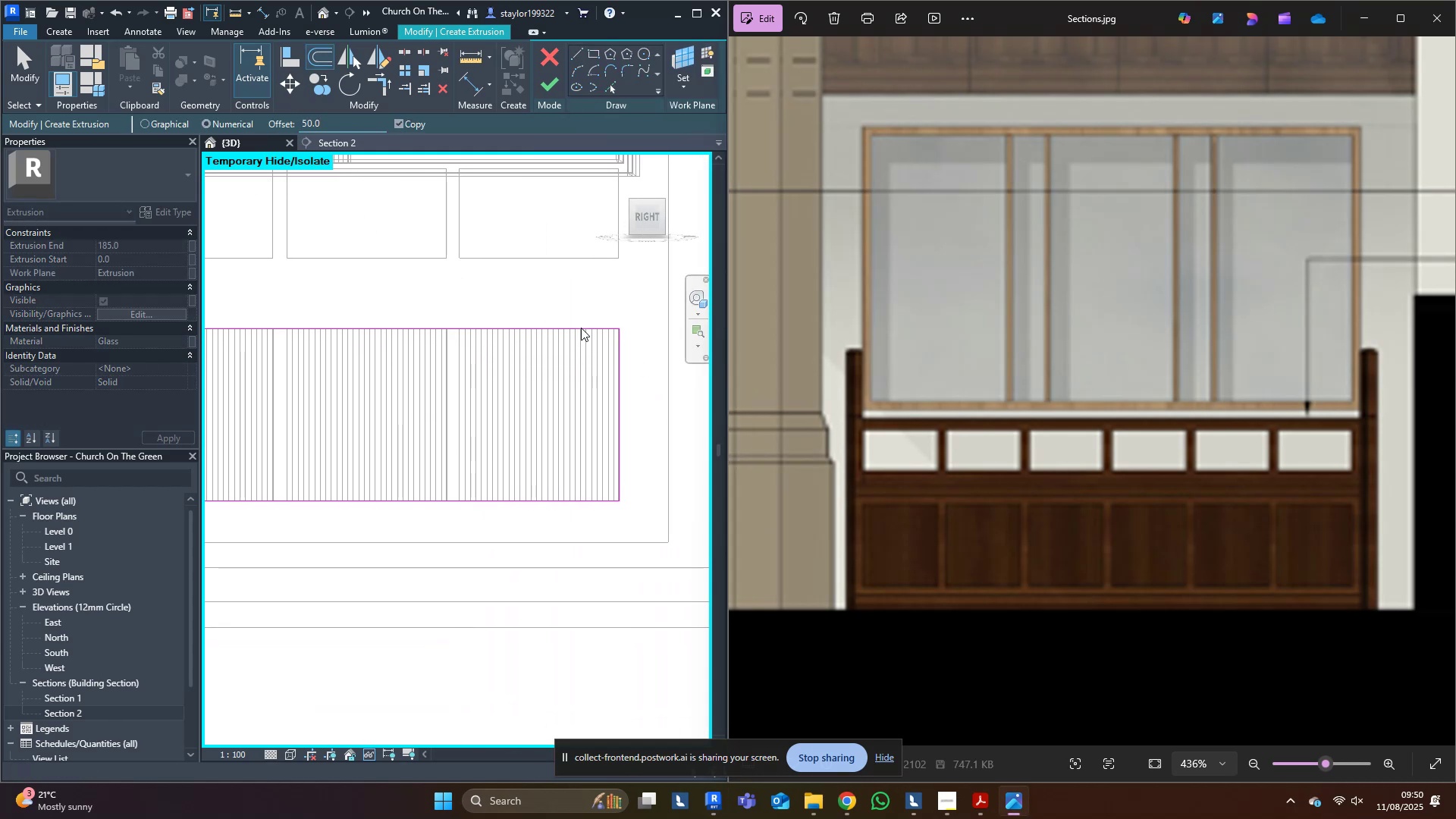 
middle_click([581, 328])
 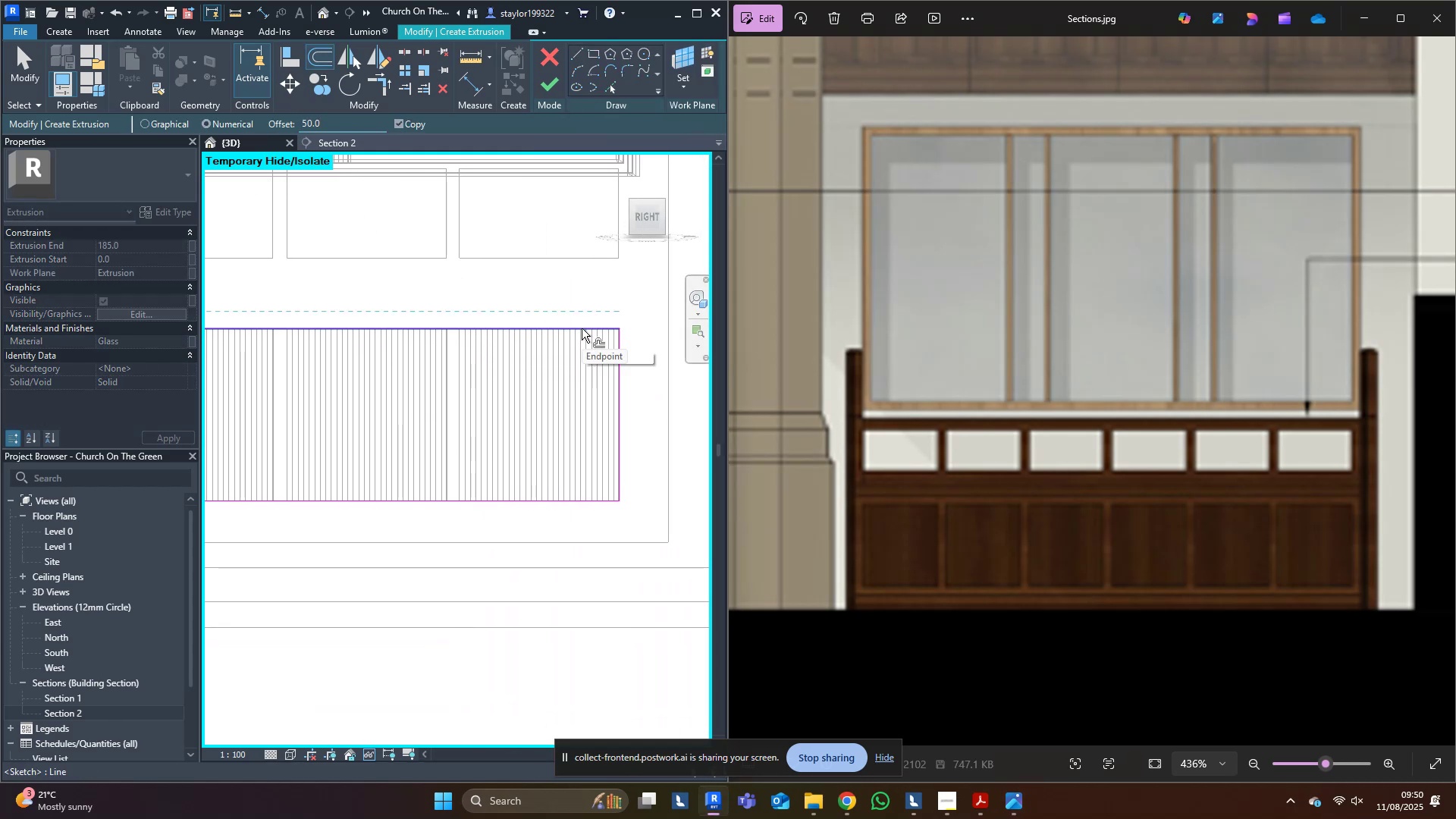 
key(Tab)
type(30)
 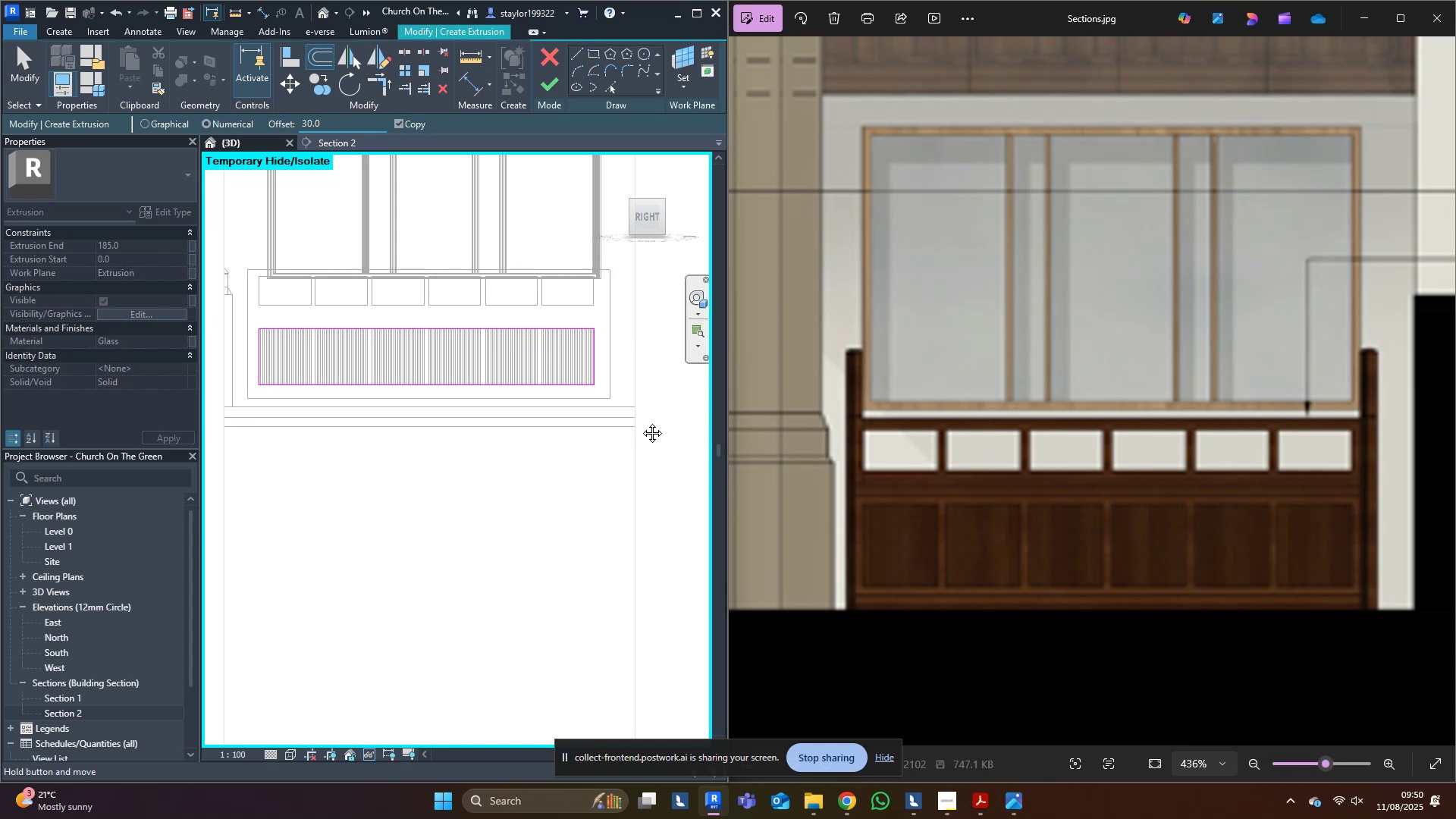 
scroll: coordinate [582, 328], scroll_direction: down, amount: 8.0
 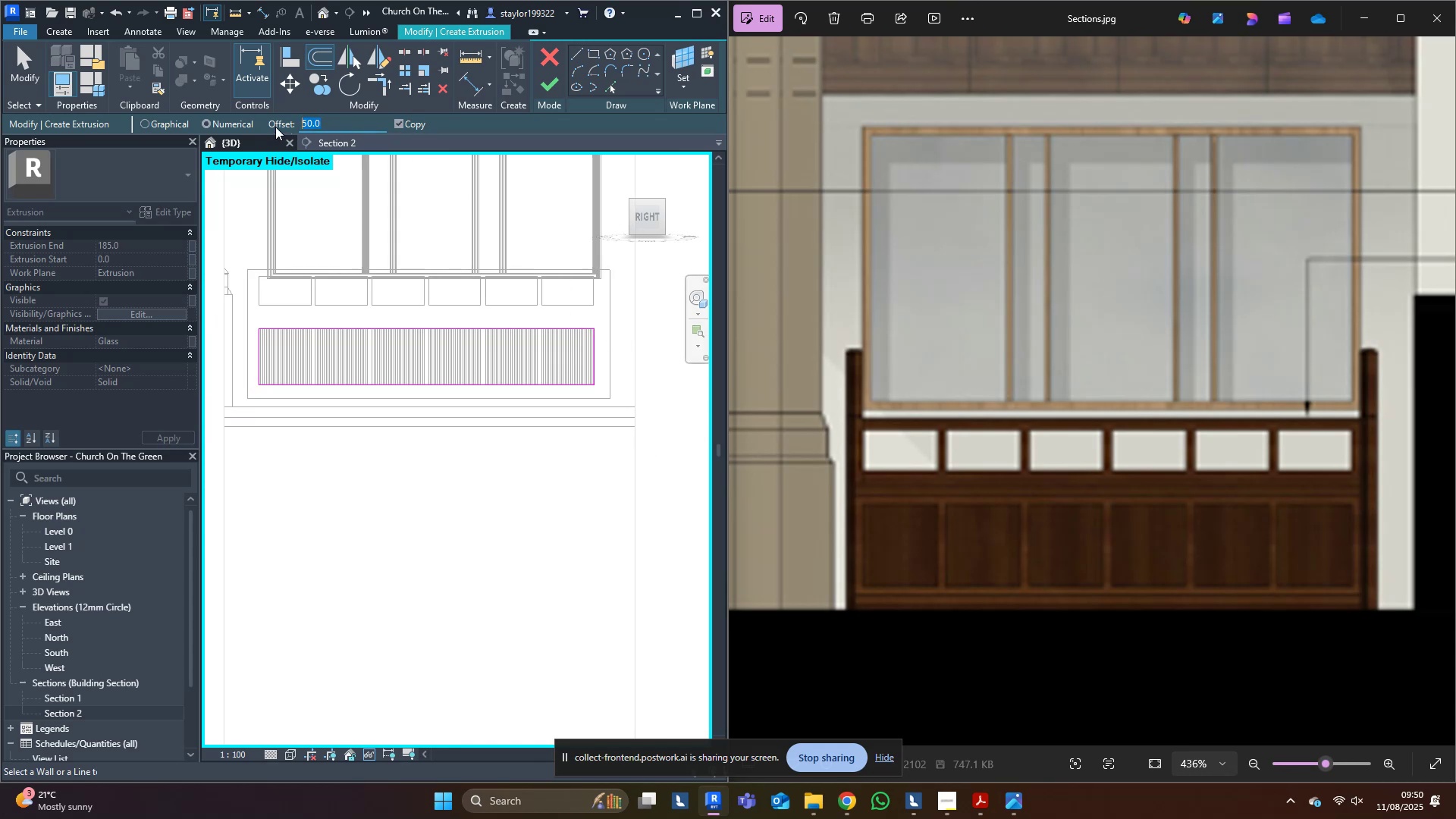 
key(Enter)
 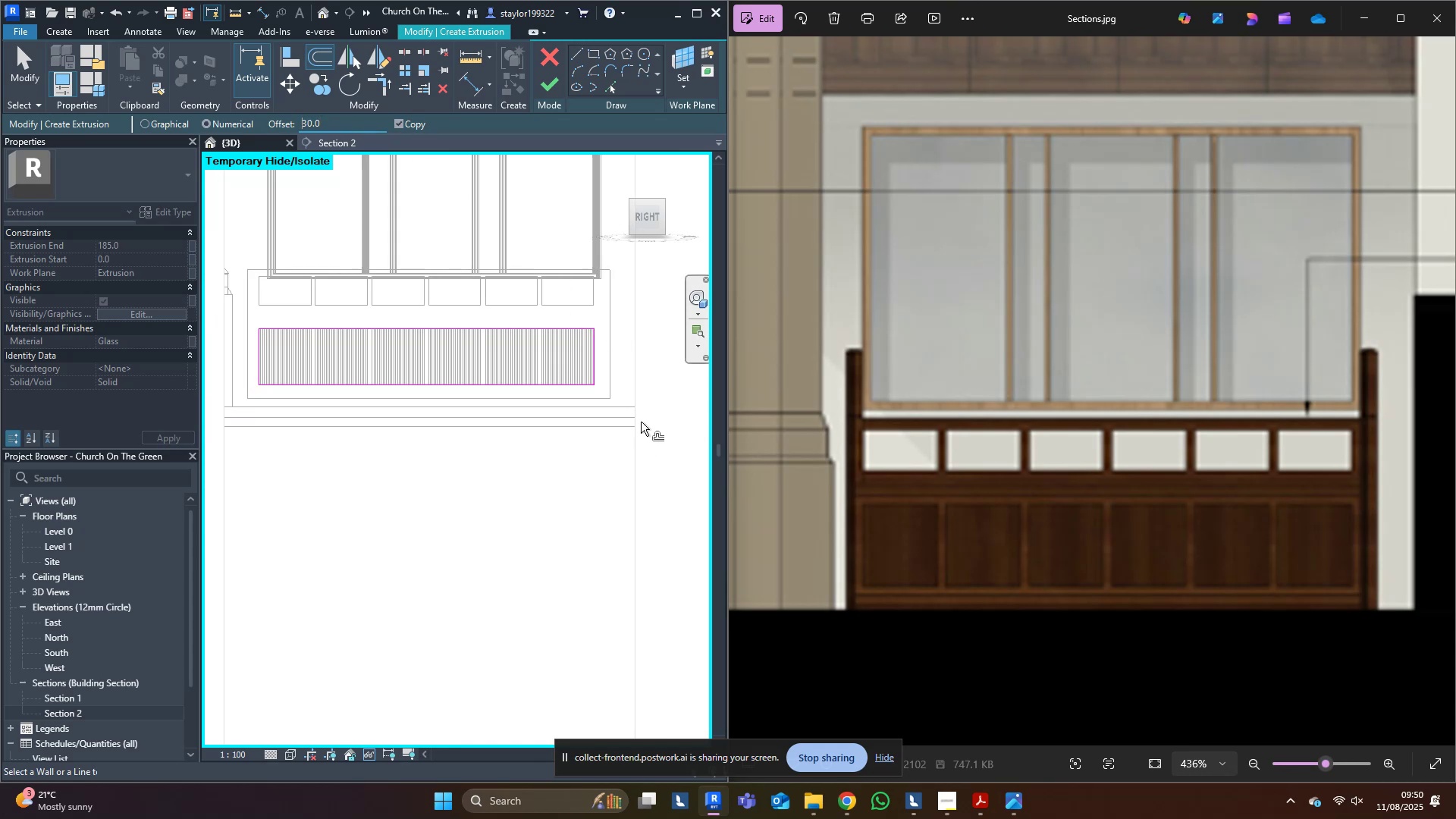 
middle_click([641, 422])
 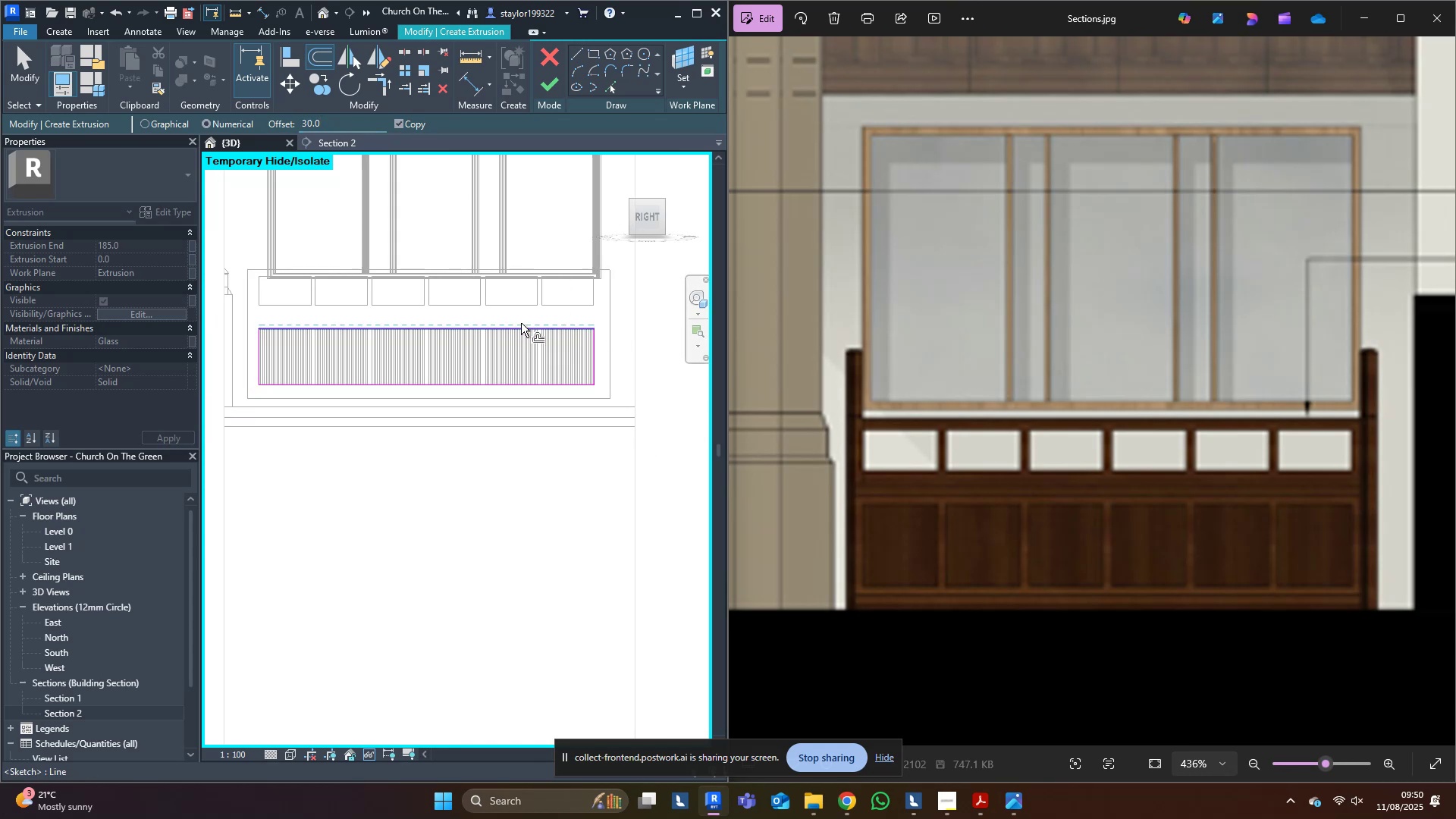 
key(Tab)
 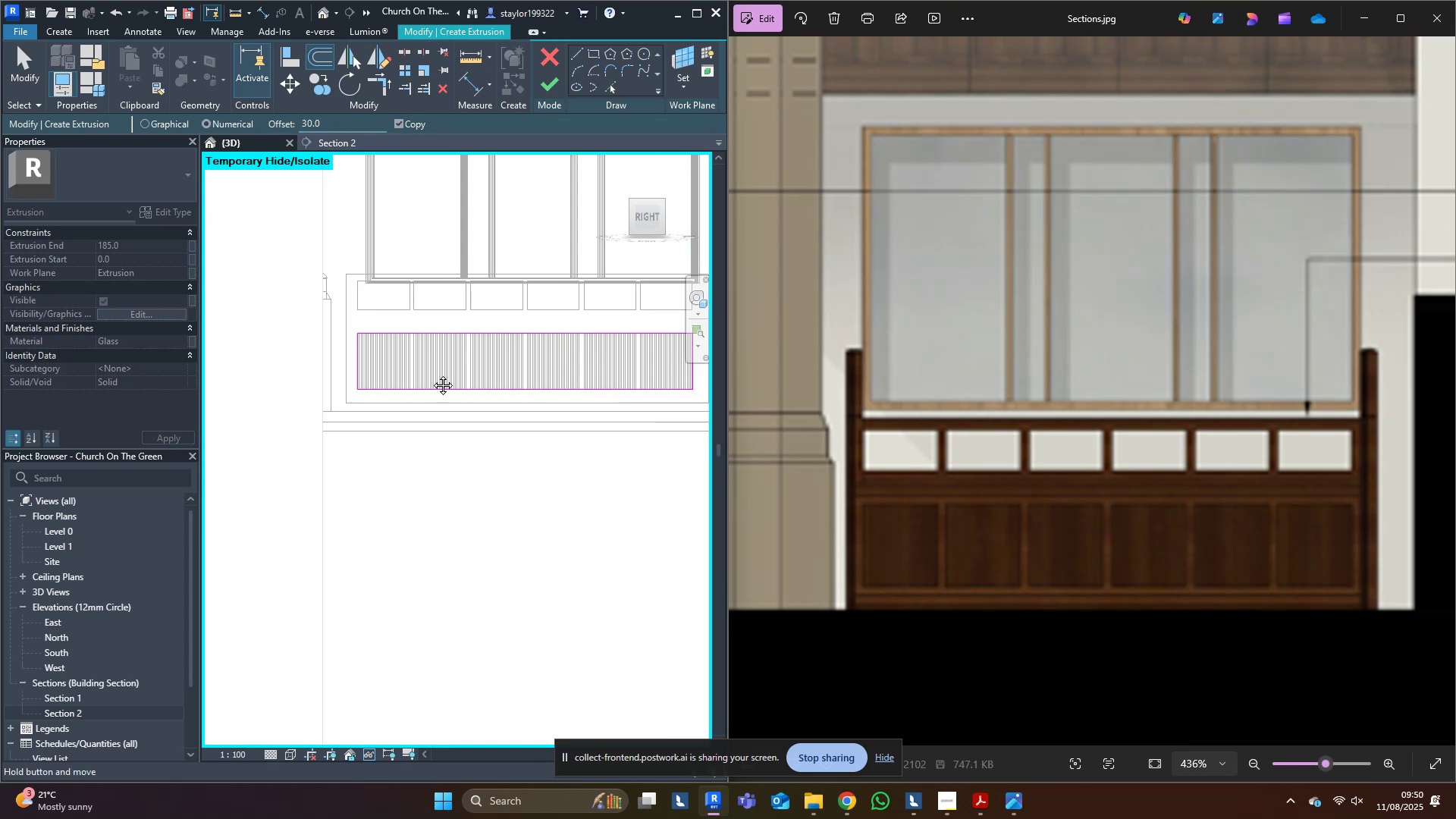 
scroll: coordinate [384, 392], scroll_direction: up, amount: 15.0
 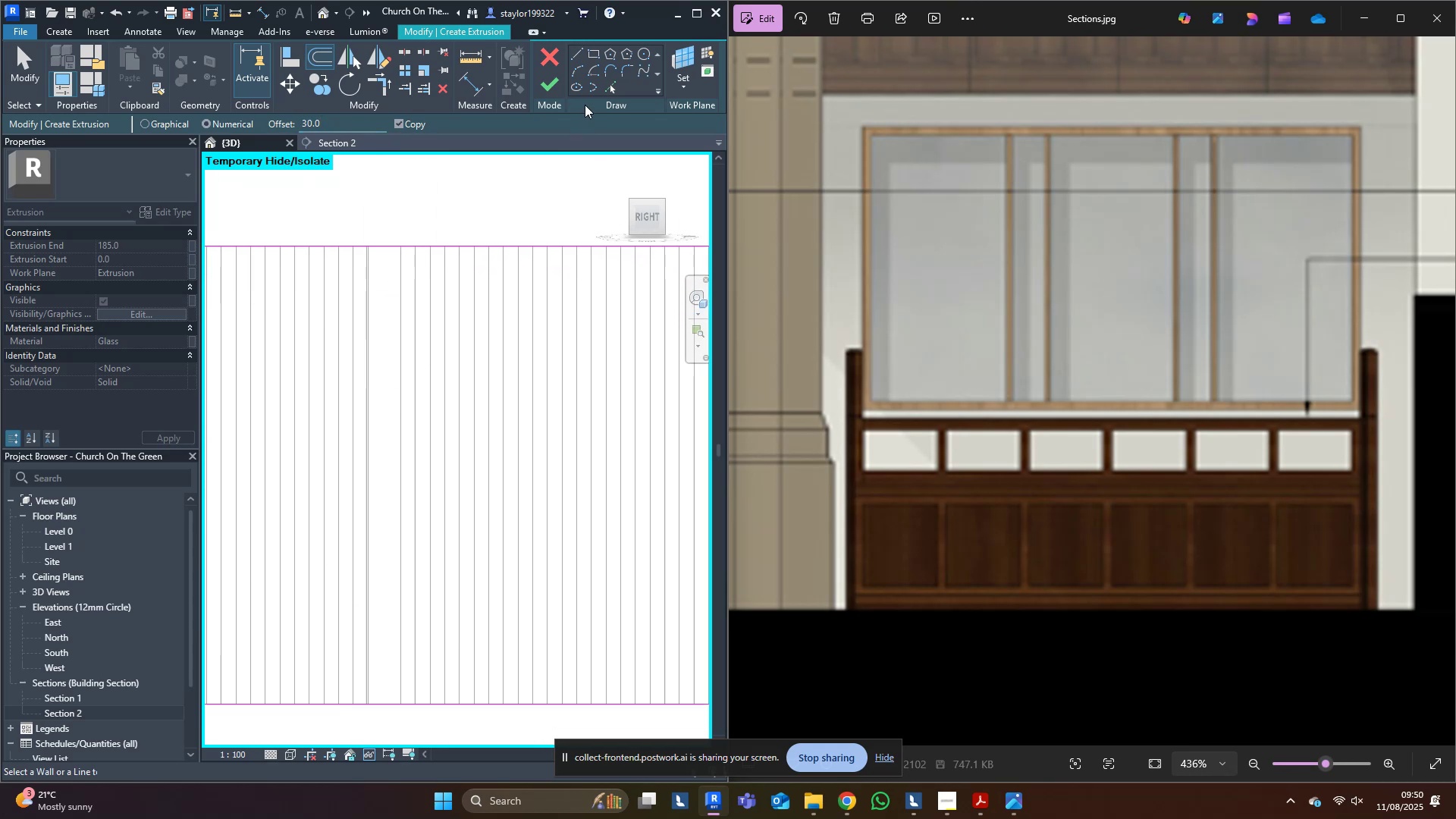 
type(sd)
 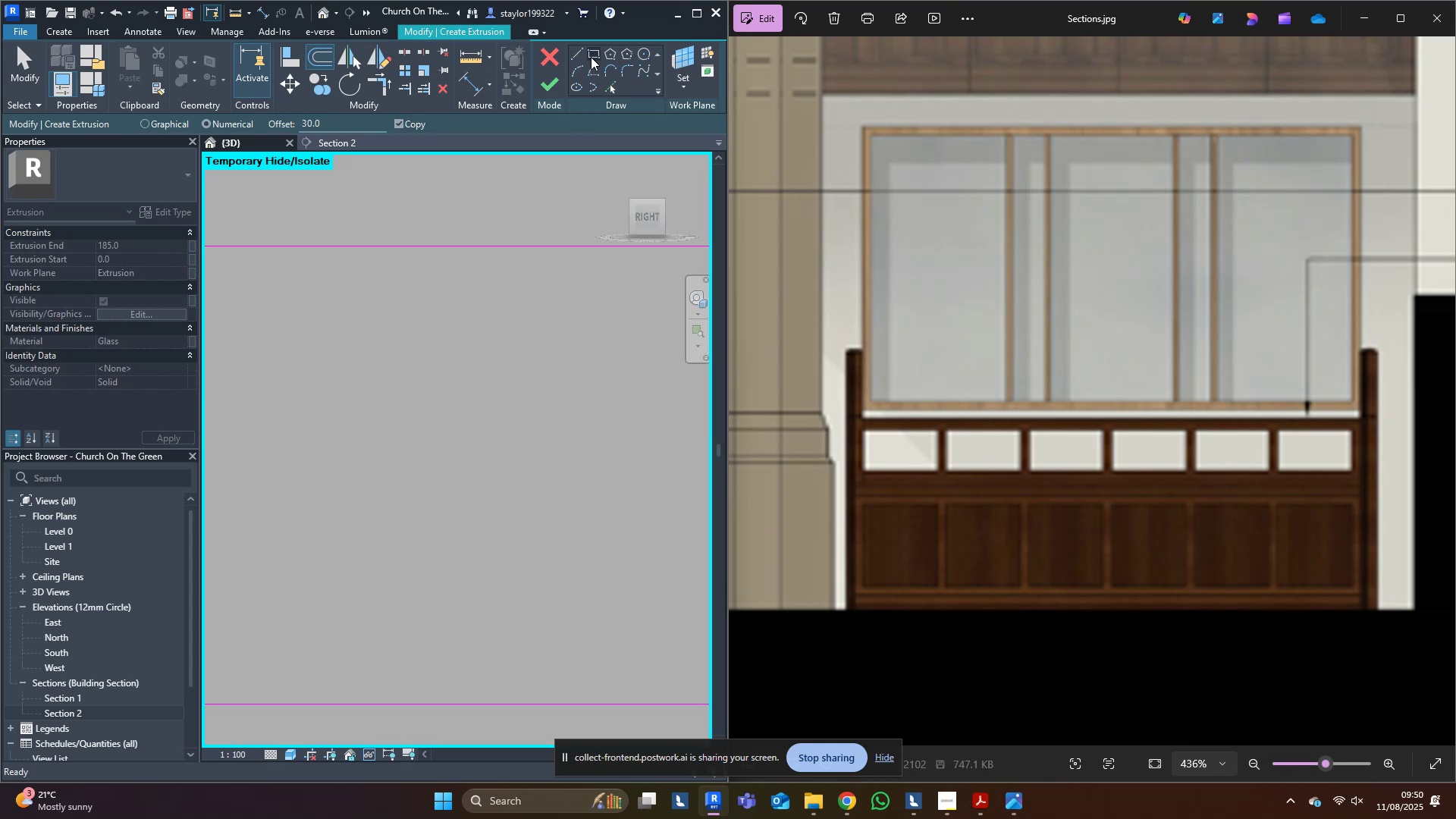 
left_click([591, 57])
 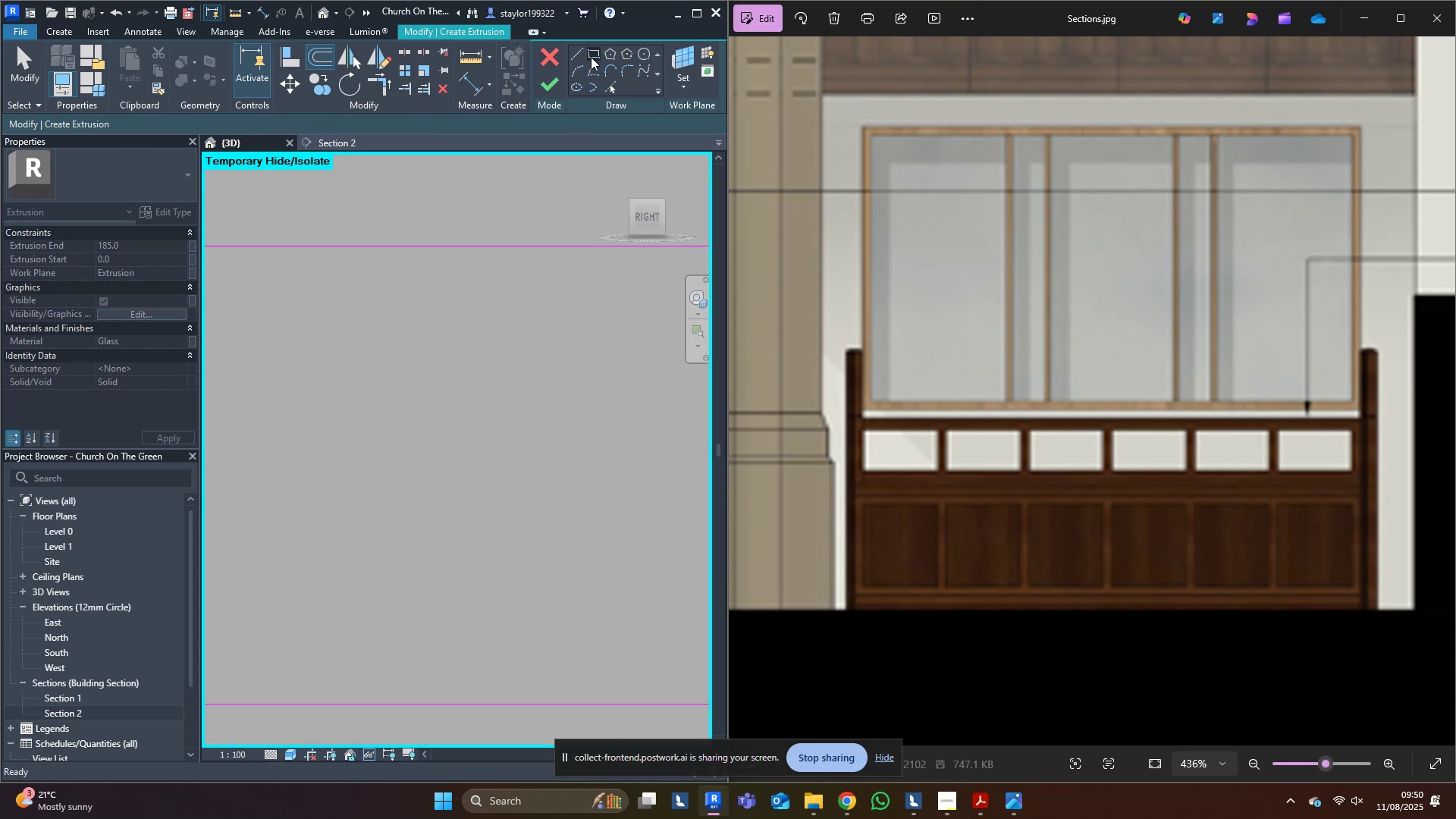 
type(wf)
 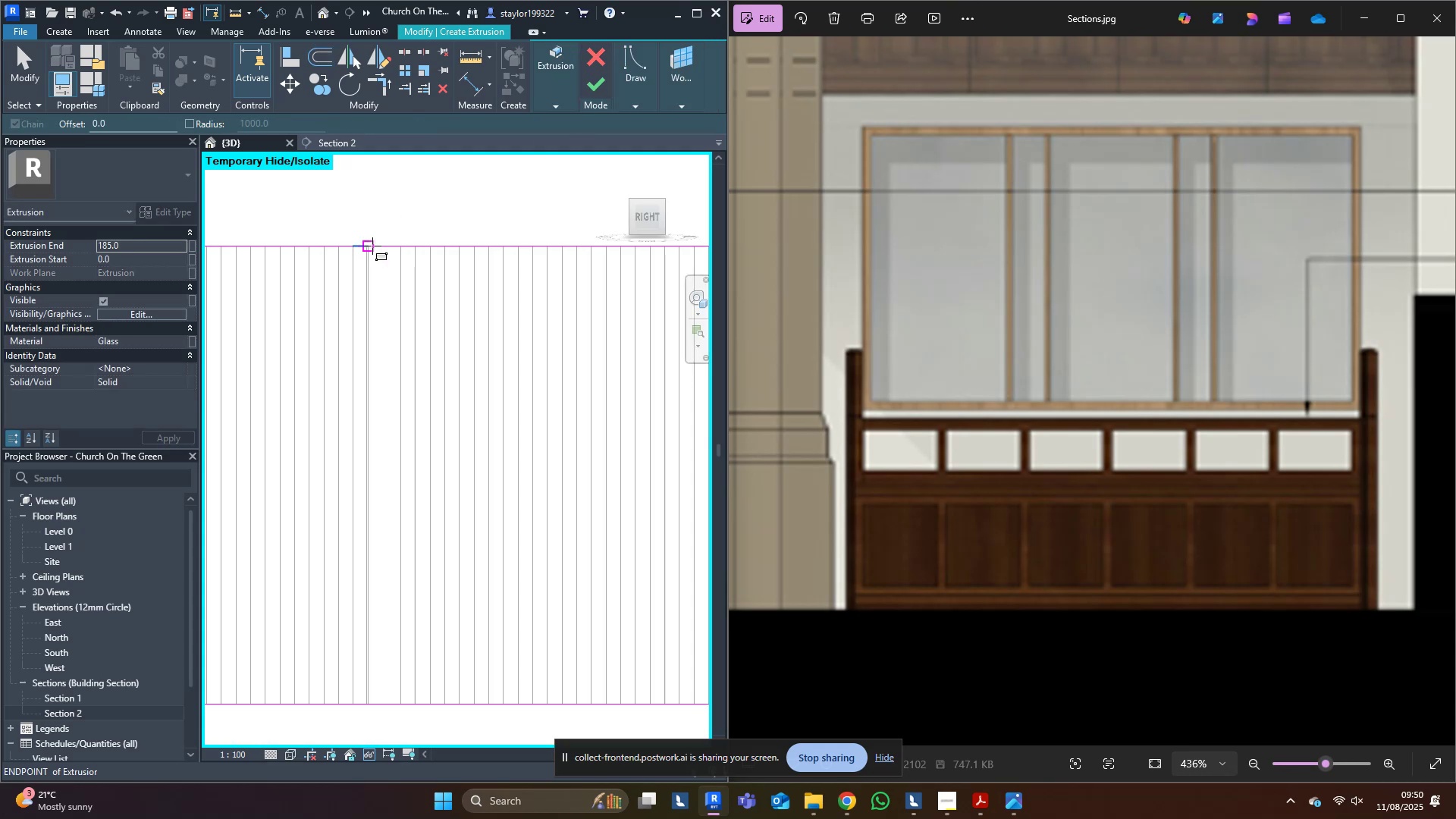 
left_click([372, 246])
 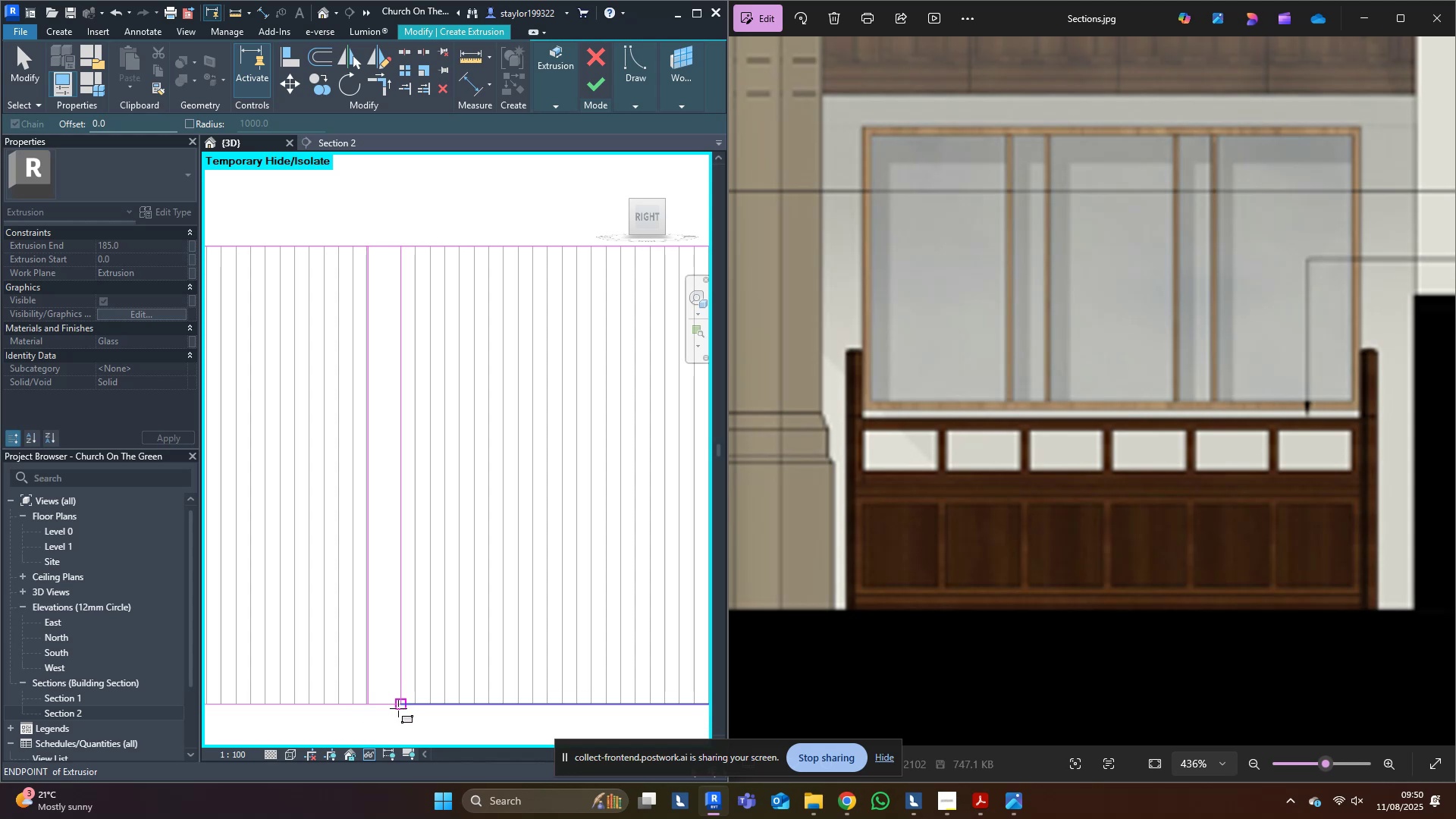 
left_click([398, 708])
 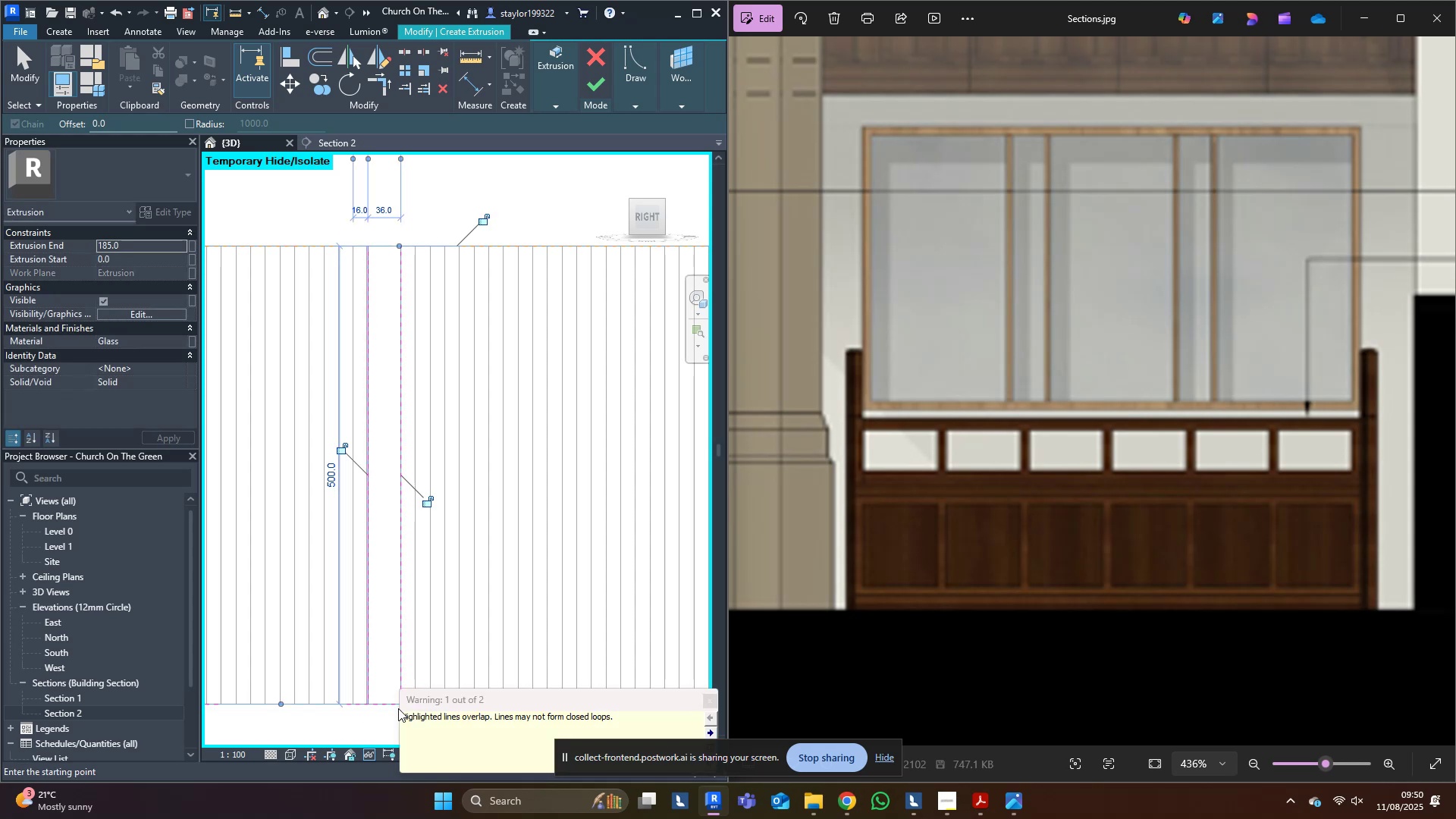 
key(Escape)
 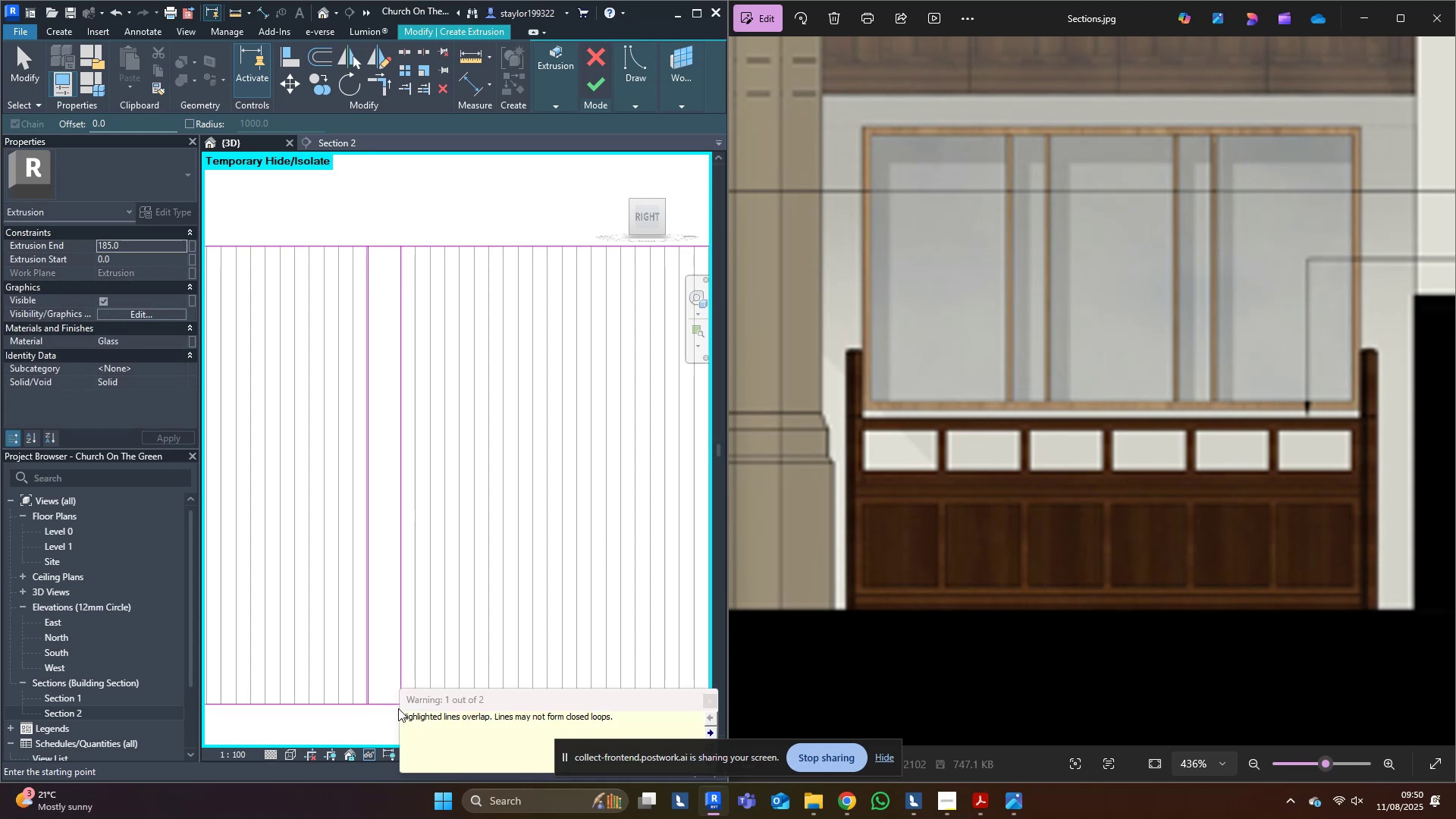 
hold_key(key=M, duration=22.2)
 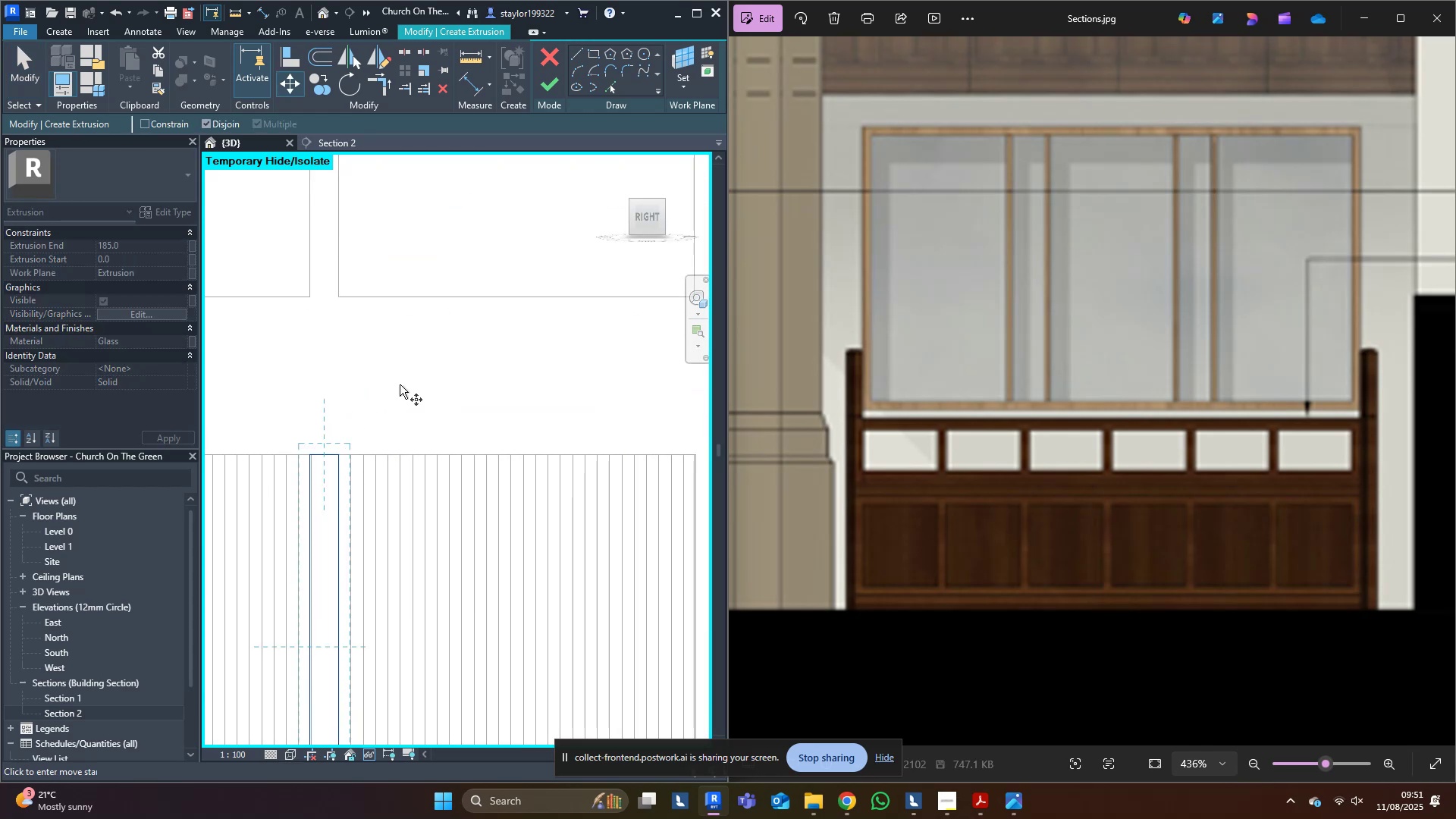 
key(D)
 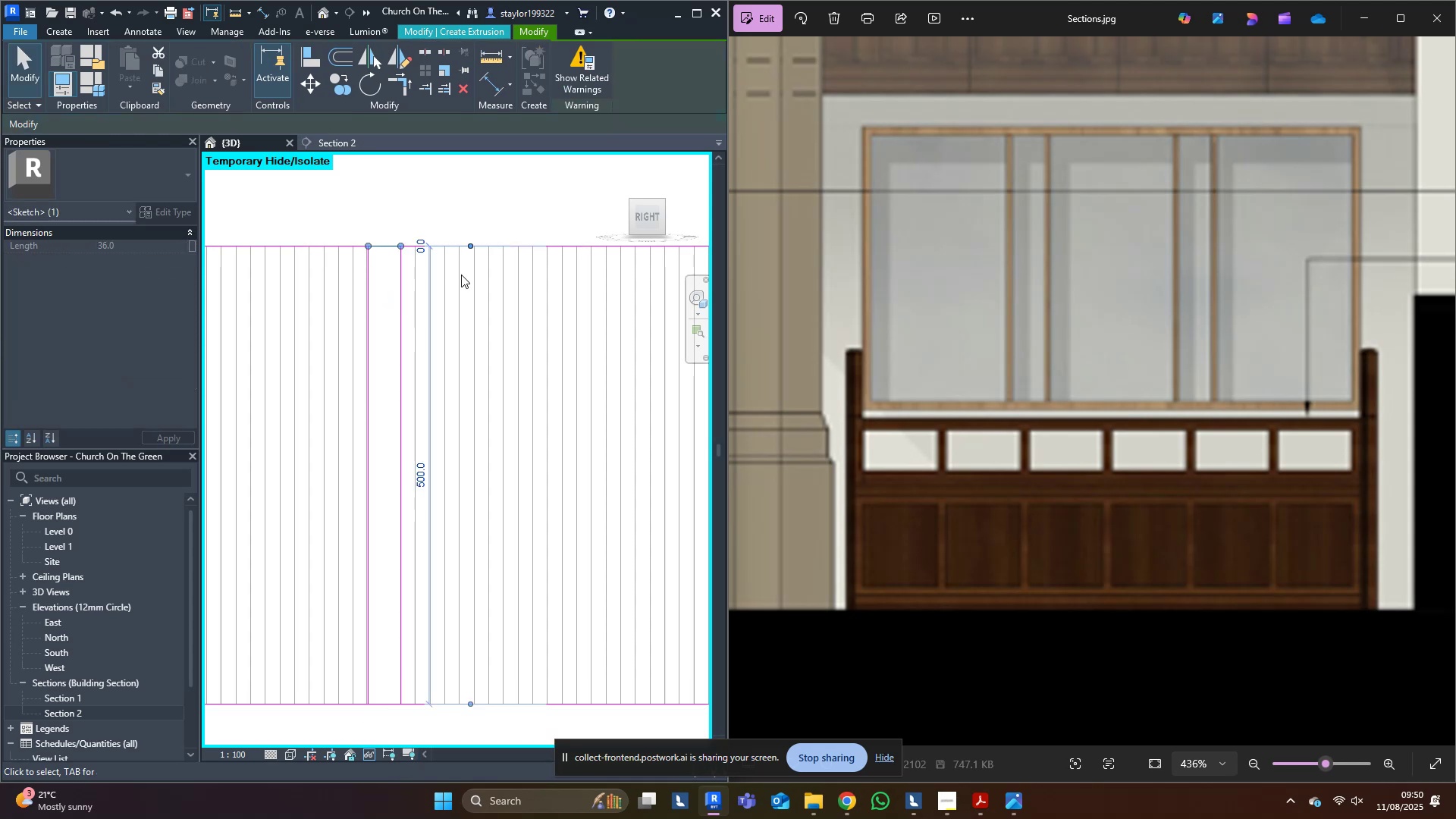 
left_click([557, 399])
 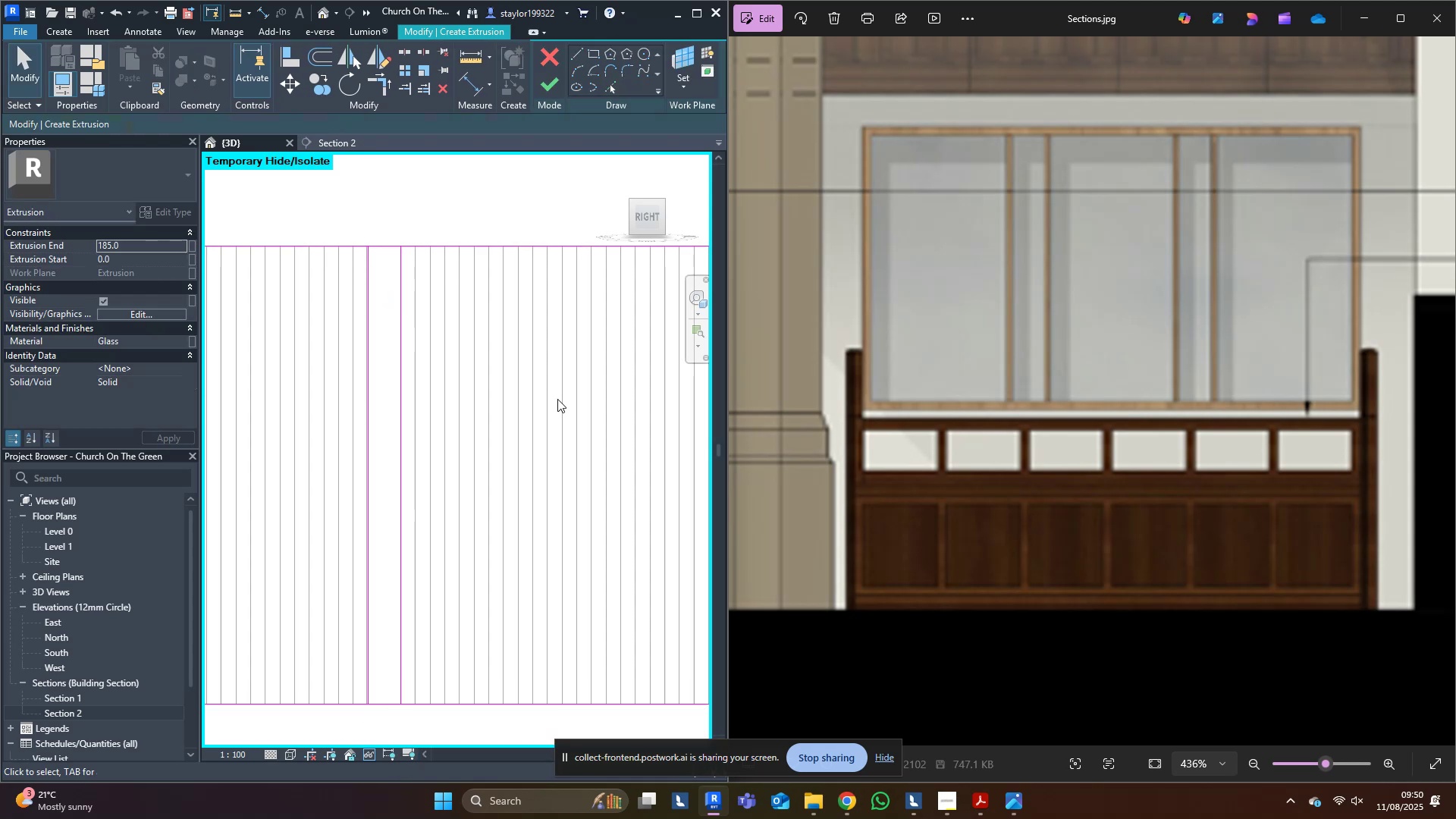 
type(sd)
 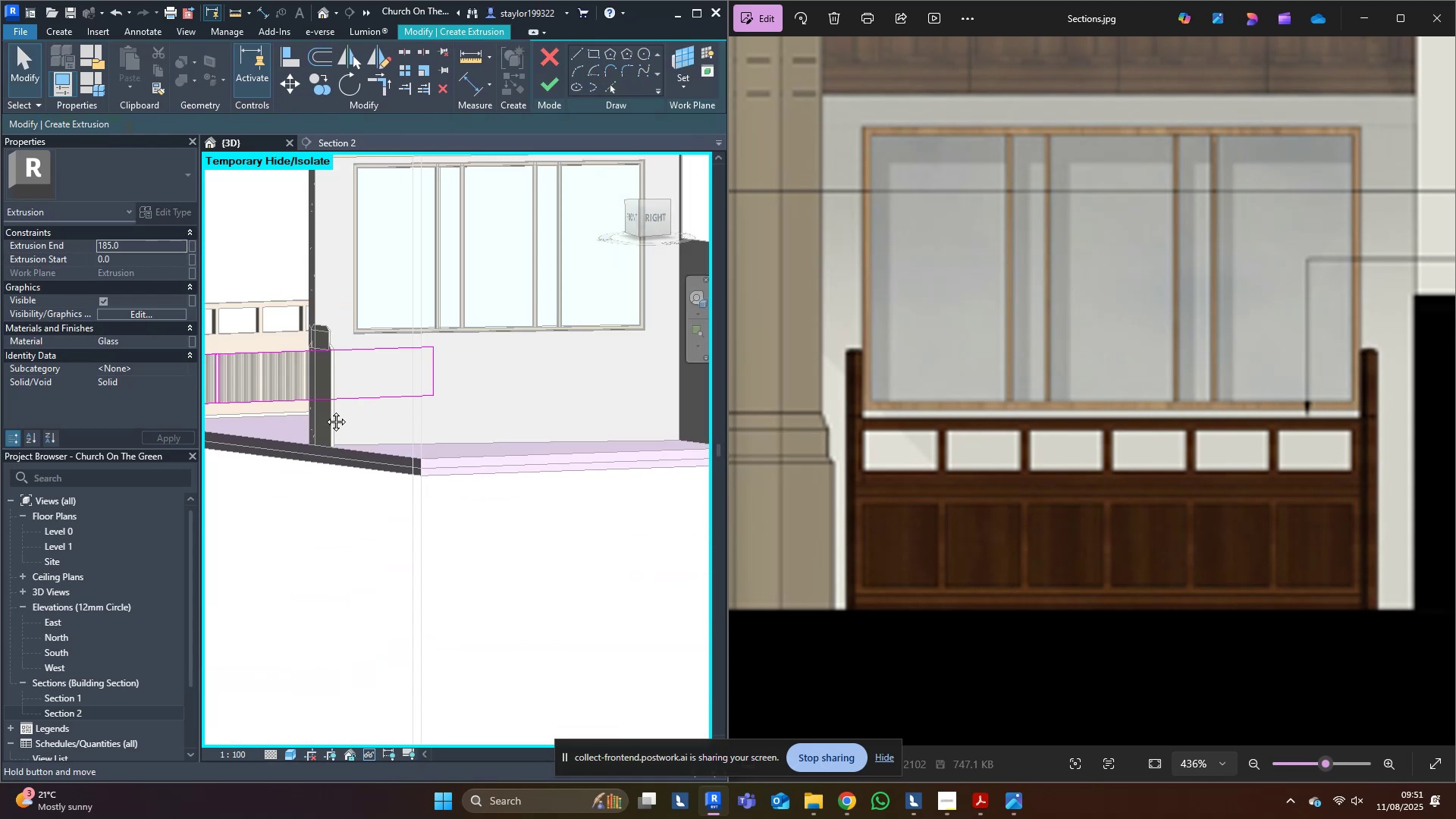 
scroll: coordinate [469, 438], scroll_direction: down, amount: 16.0
 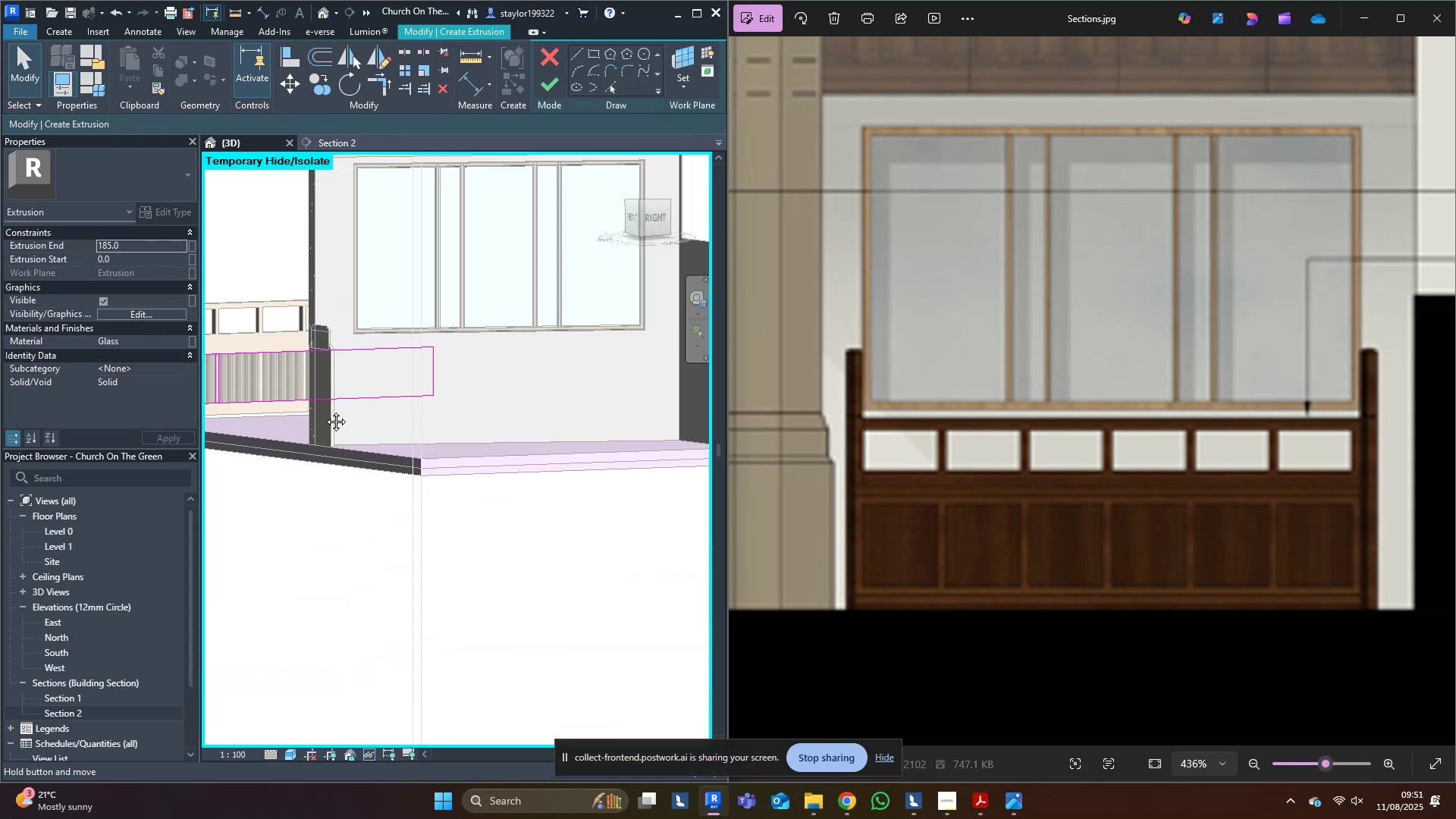 
scroll: coordinate [577, 240], scroll_direction: up, amount: 15.0
 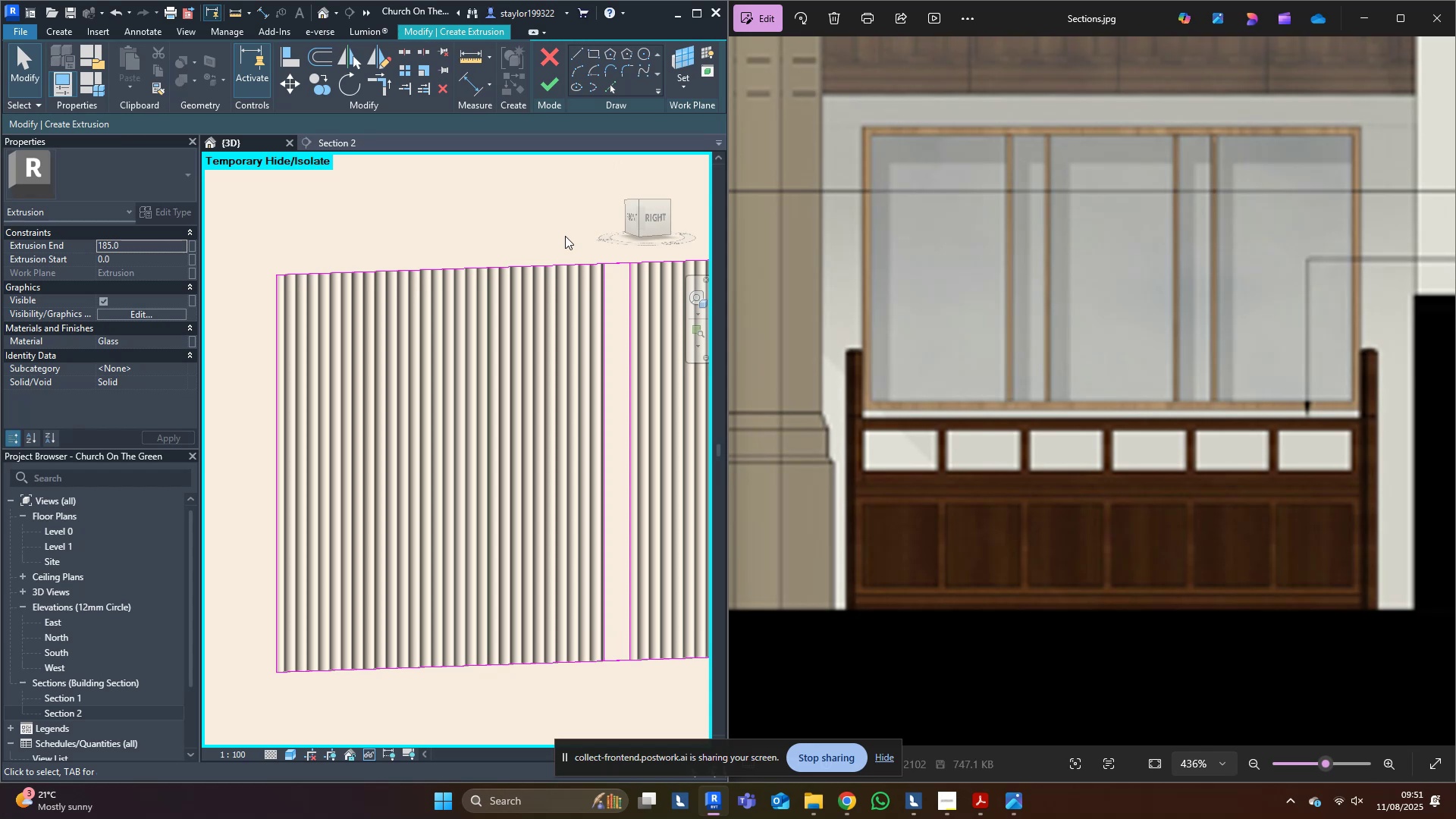 
key(Tab)
 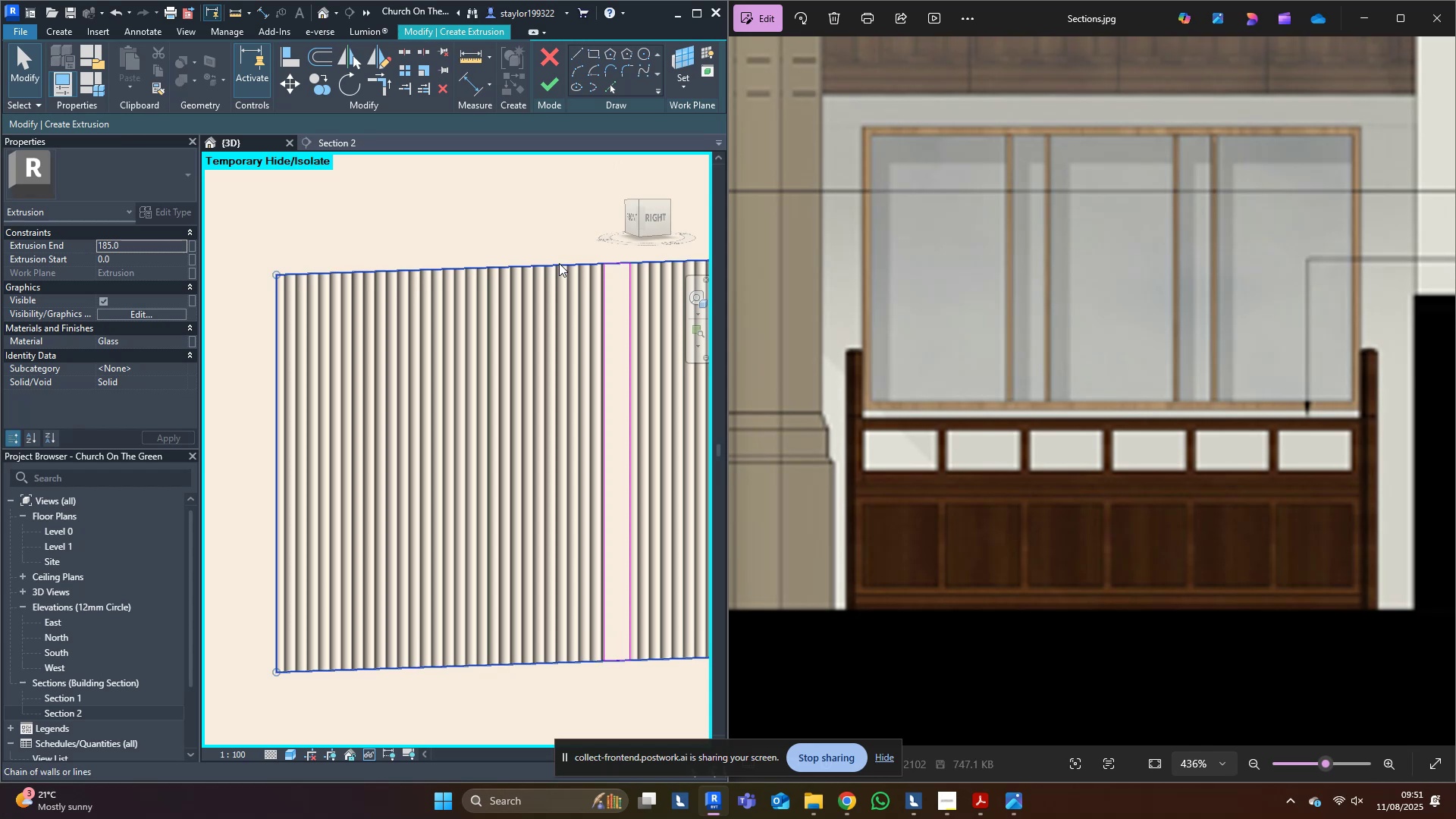 
left_click([559, 263])
 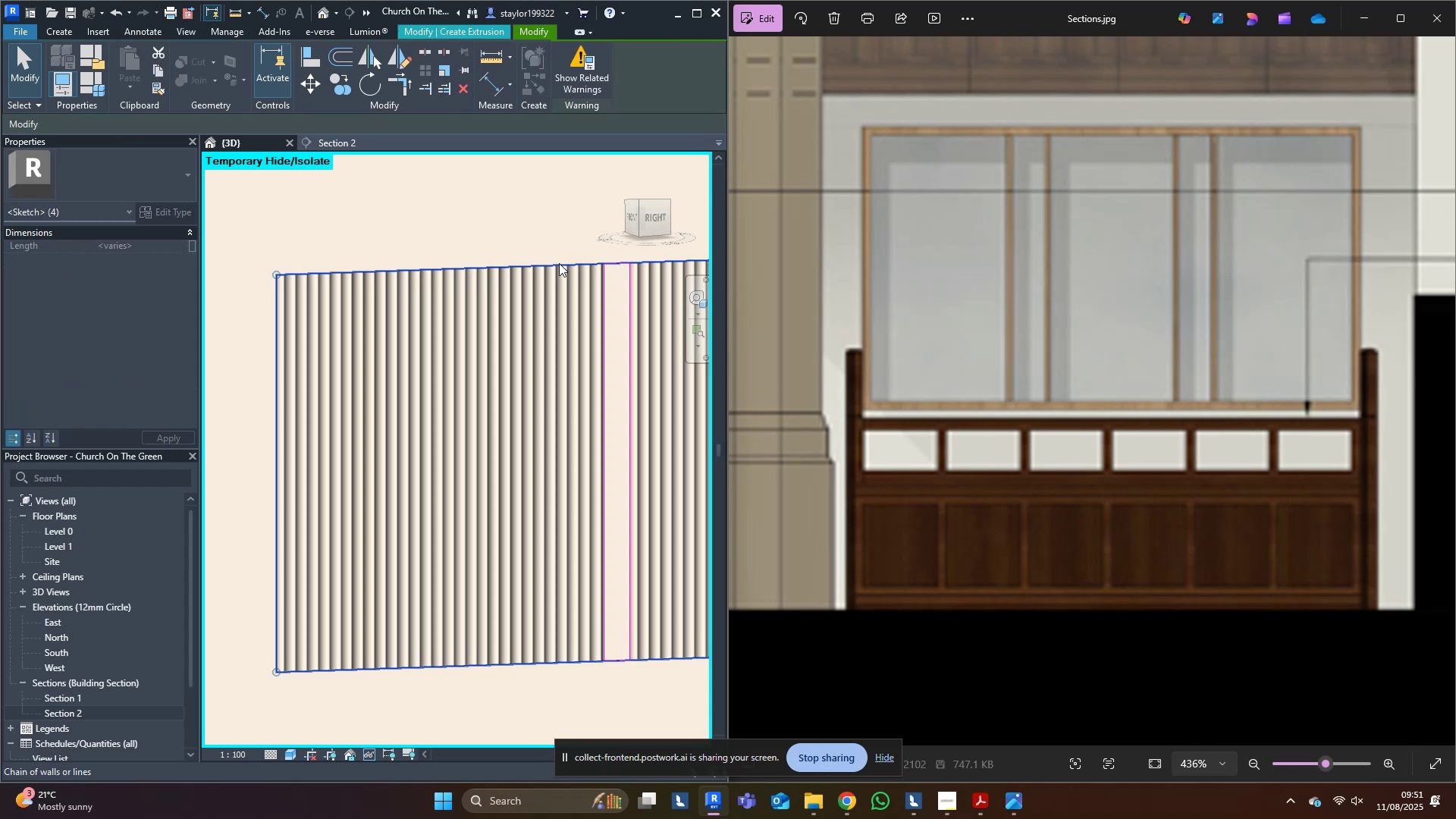 
type([Delete]al)
 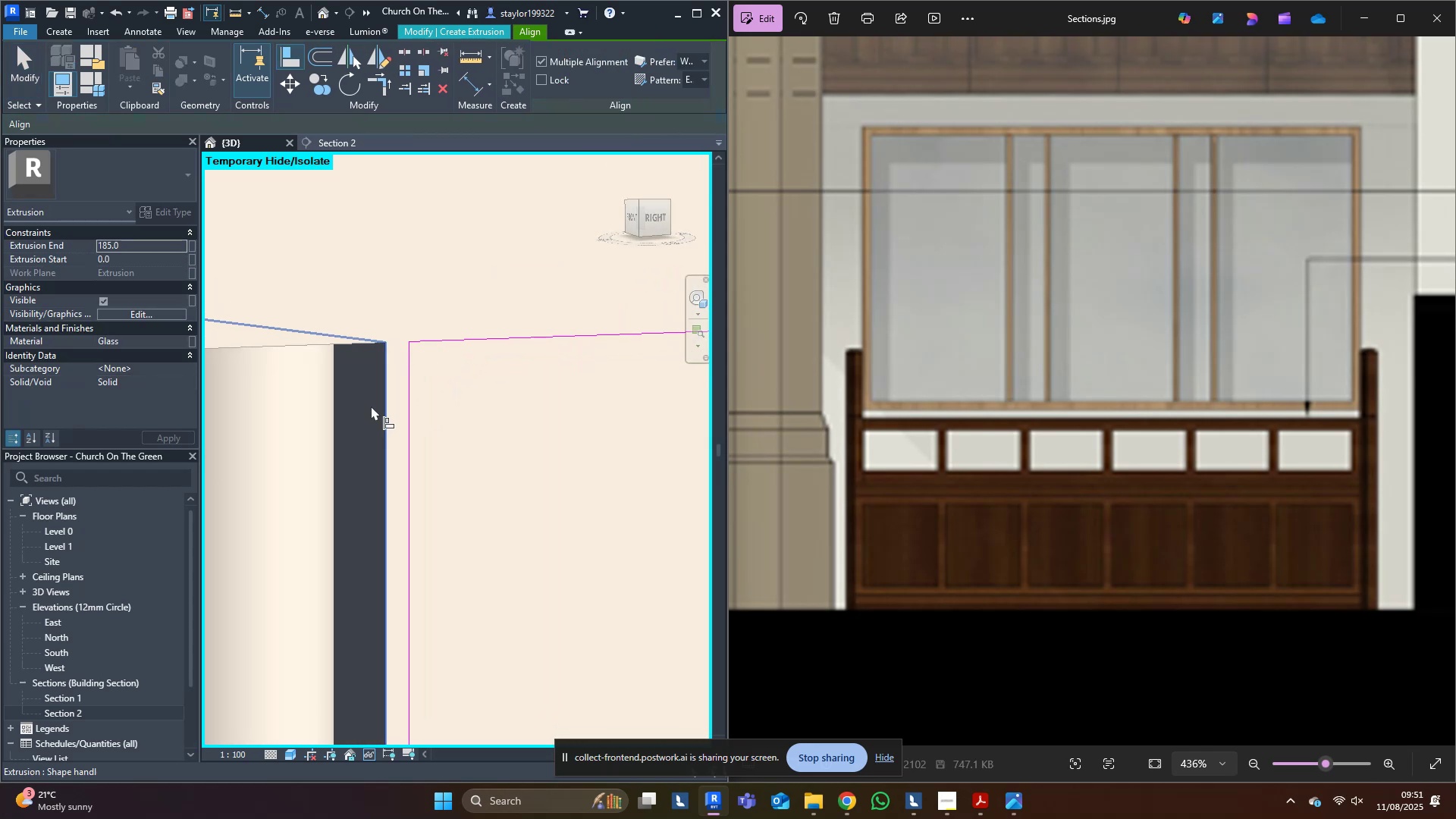 
scroll: coordinate [369, 413], scroll_direction: up, amount: 22.0
 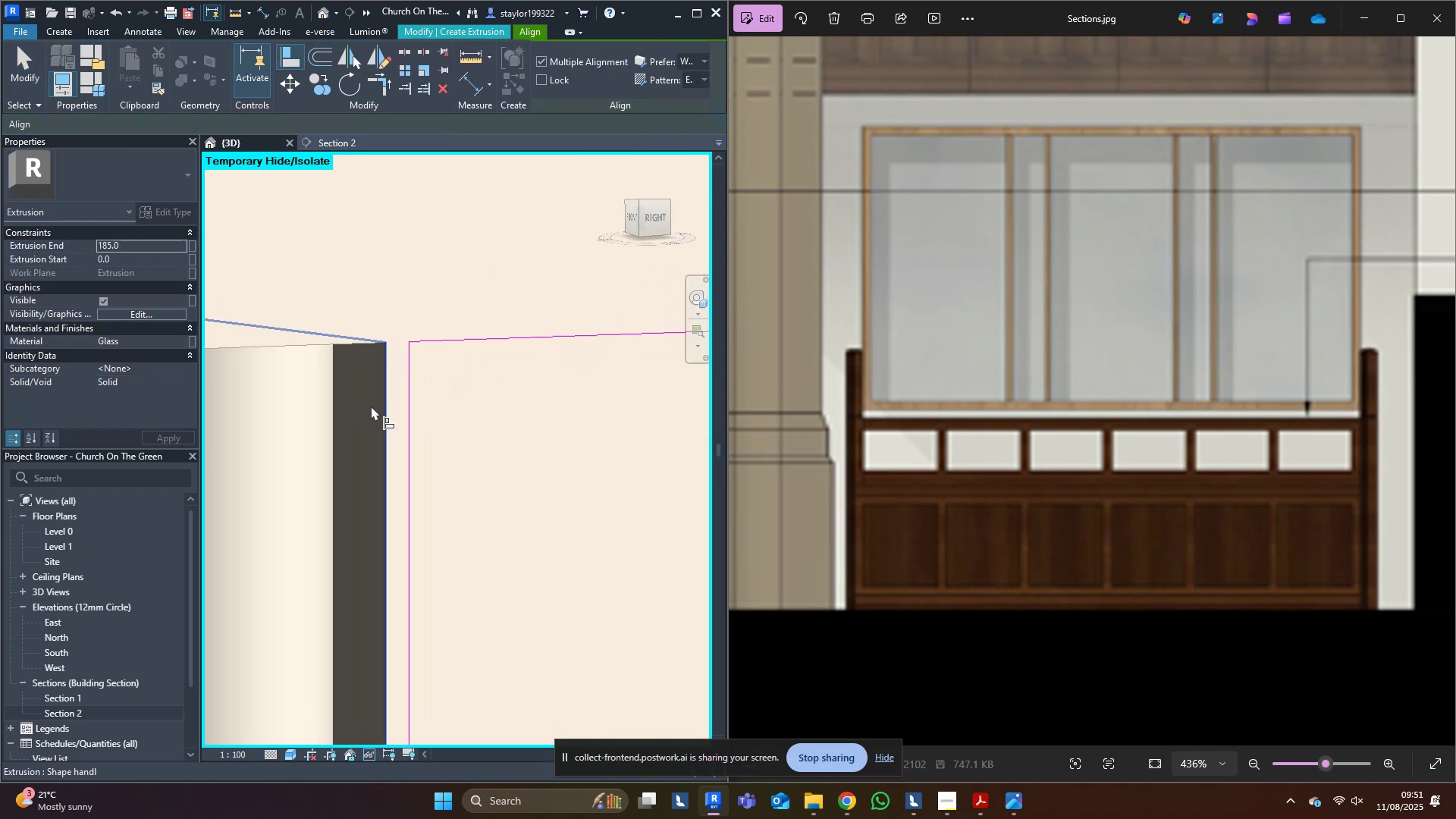 
left_click([371, 406])
 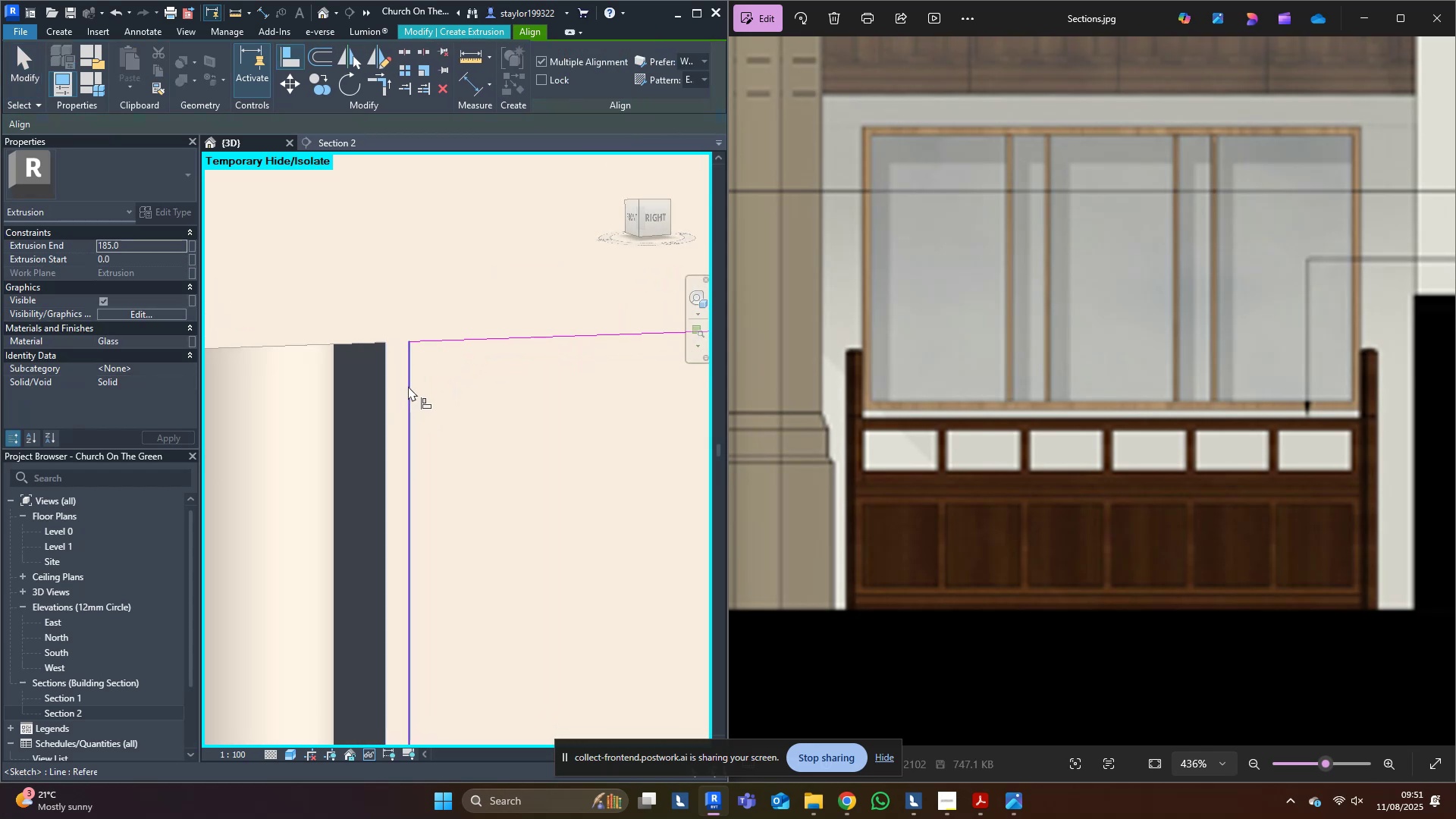 
left_click([408, 386])
 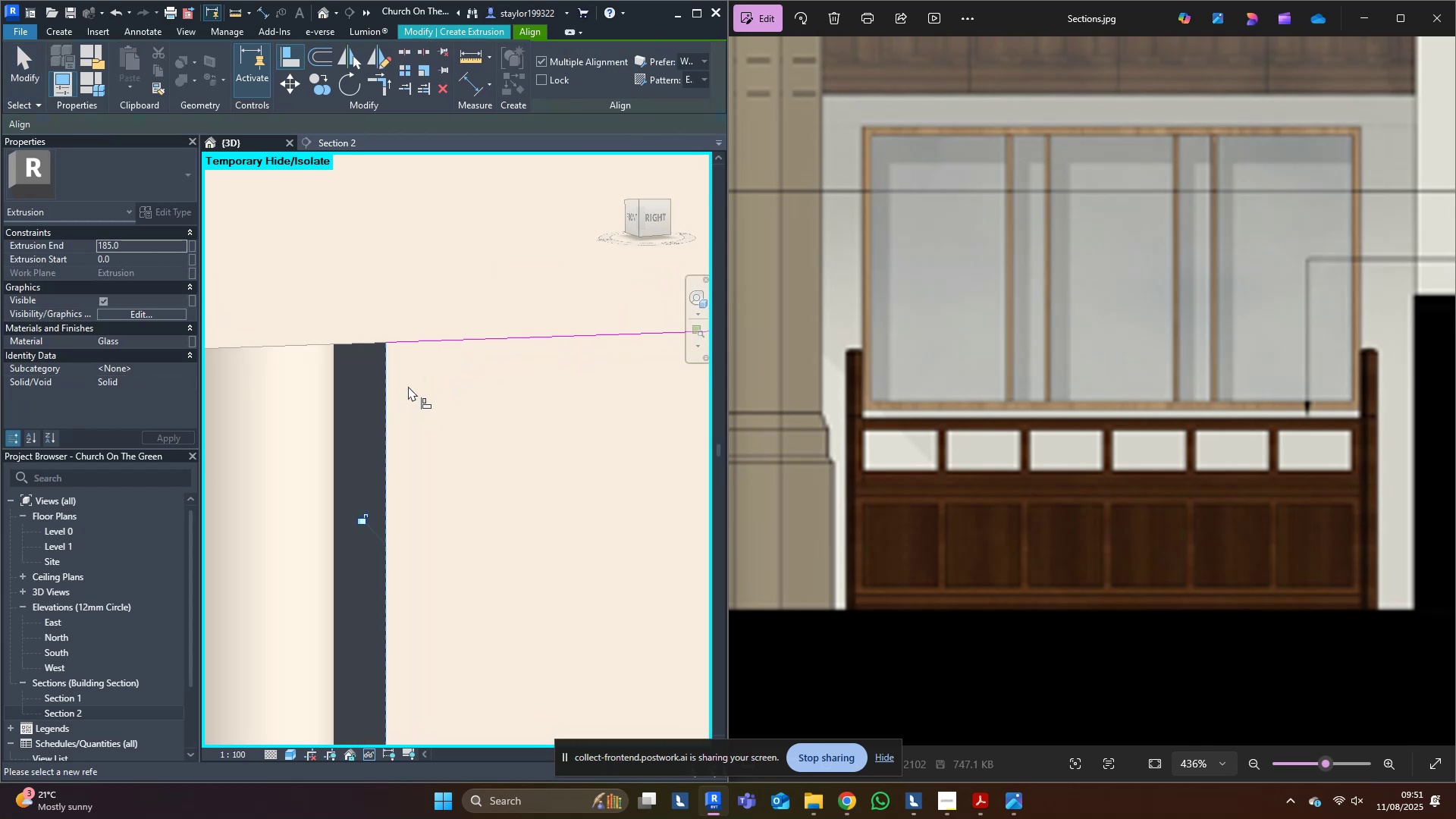 
scroll: coordinate [408, 386], scroll_direction: down, amount: 5.0
 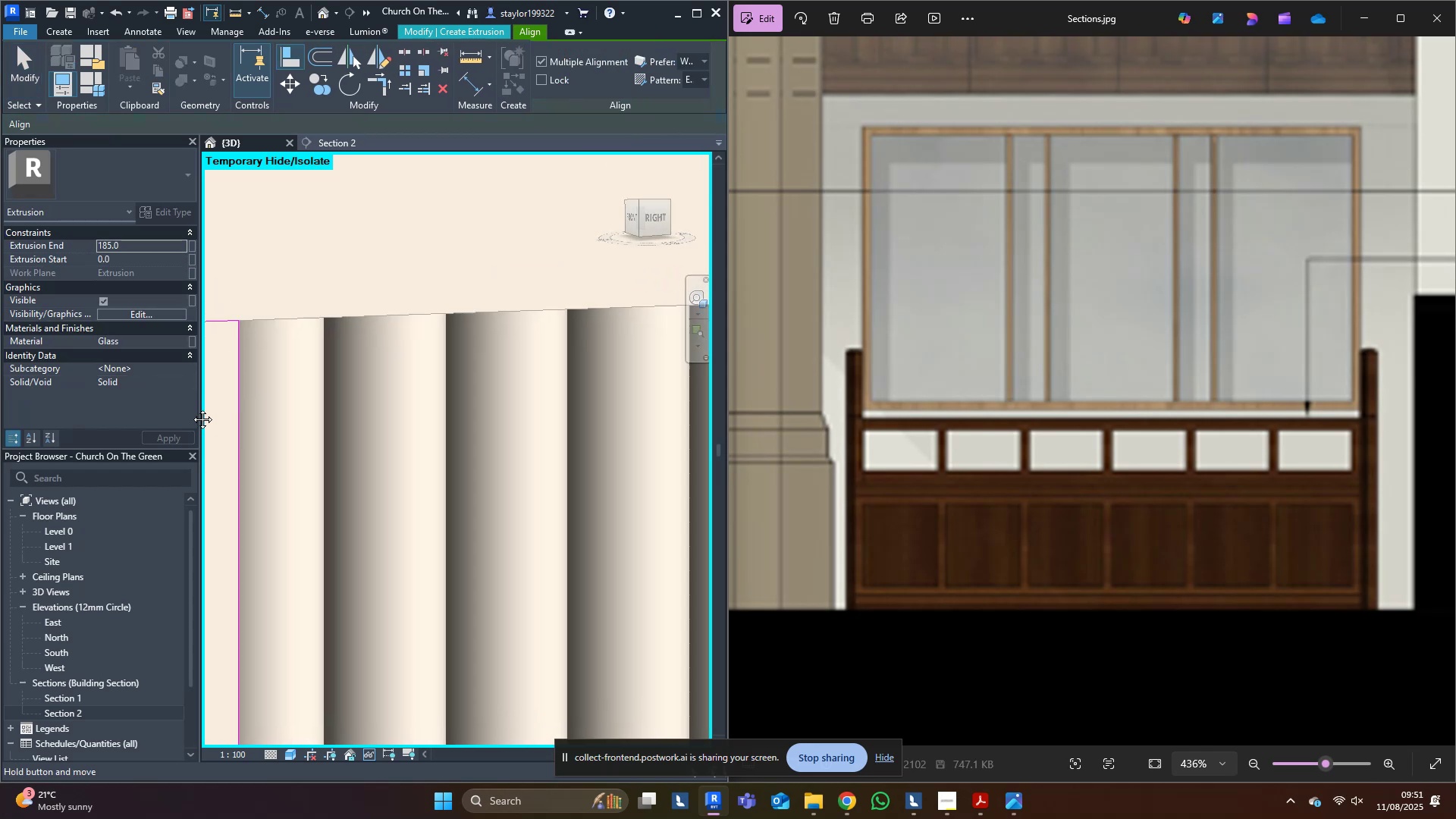 
type(al)
 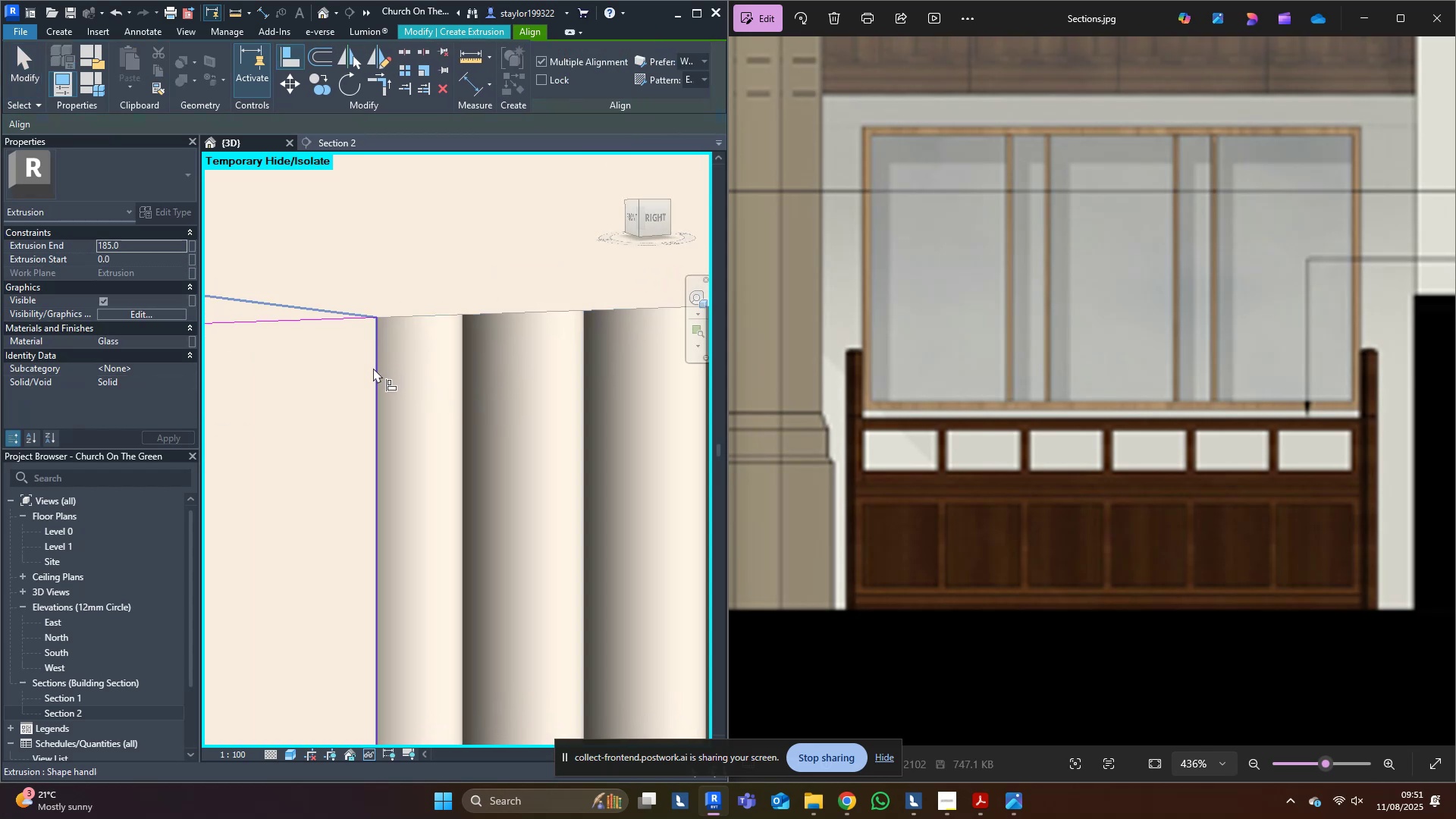 
left_click([372, 368])
 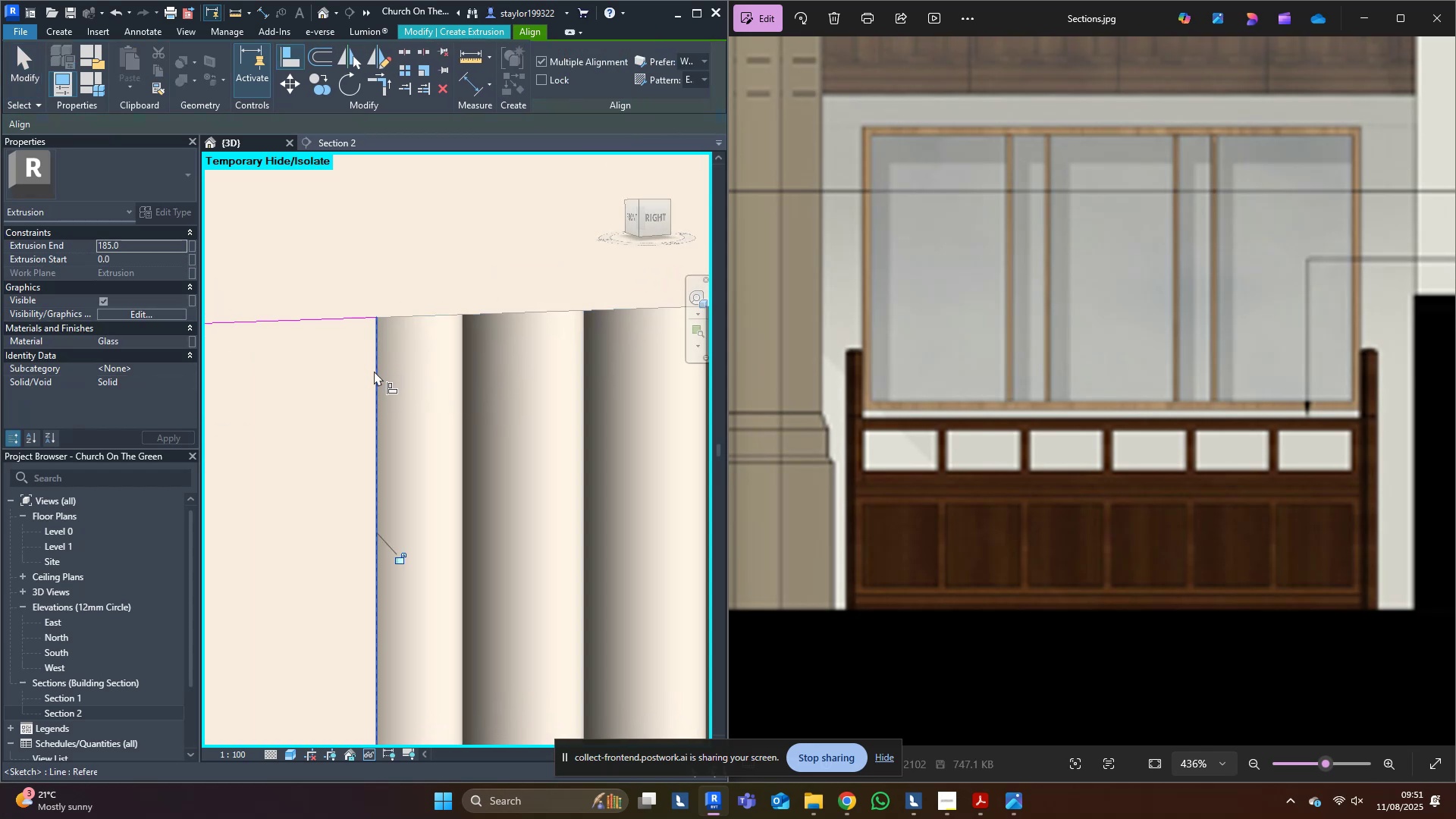 
scroll: coordinate [444, 538], scroll_direction: down, amount: 23.0
 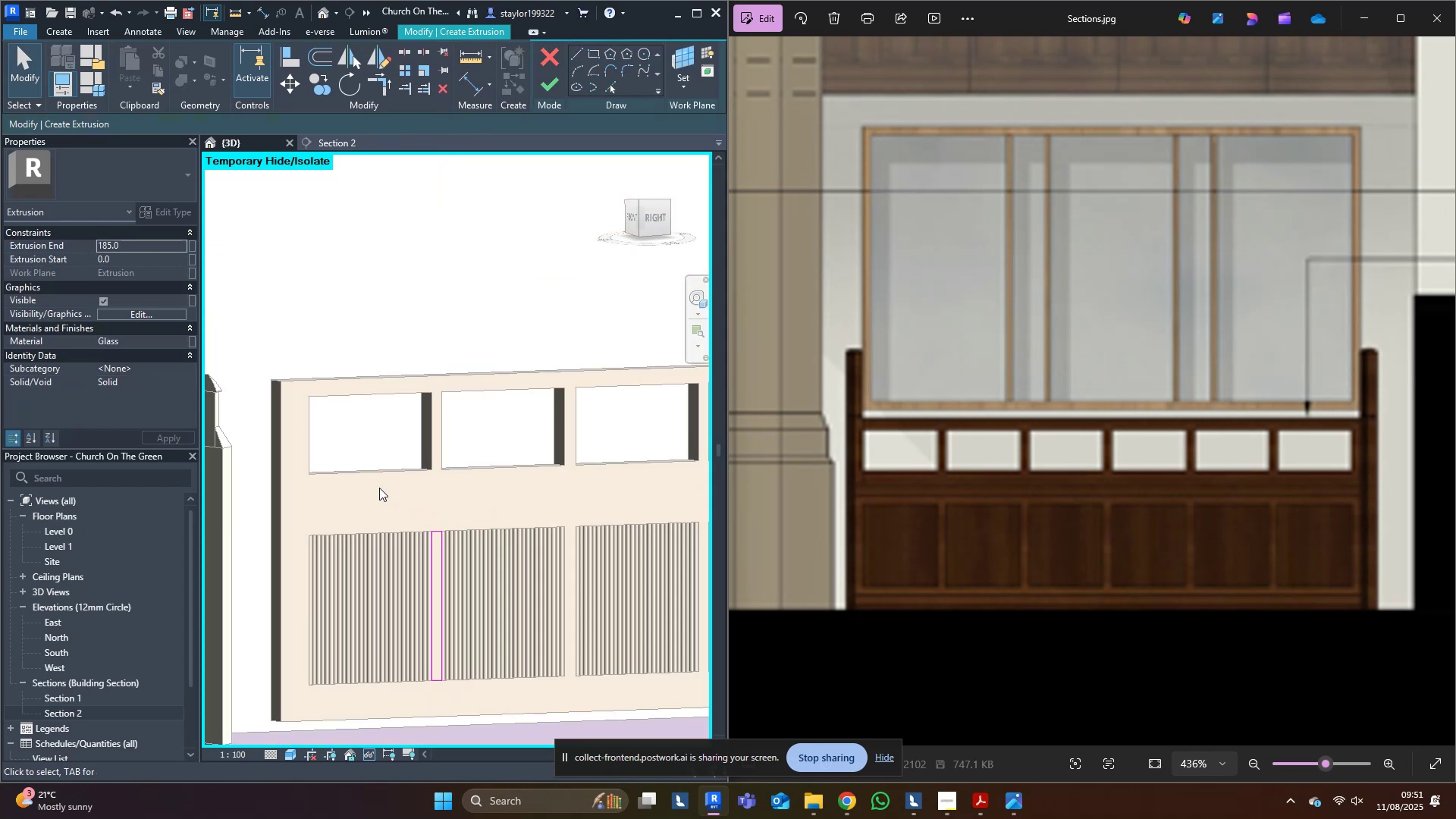 
key(Escape)
 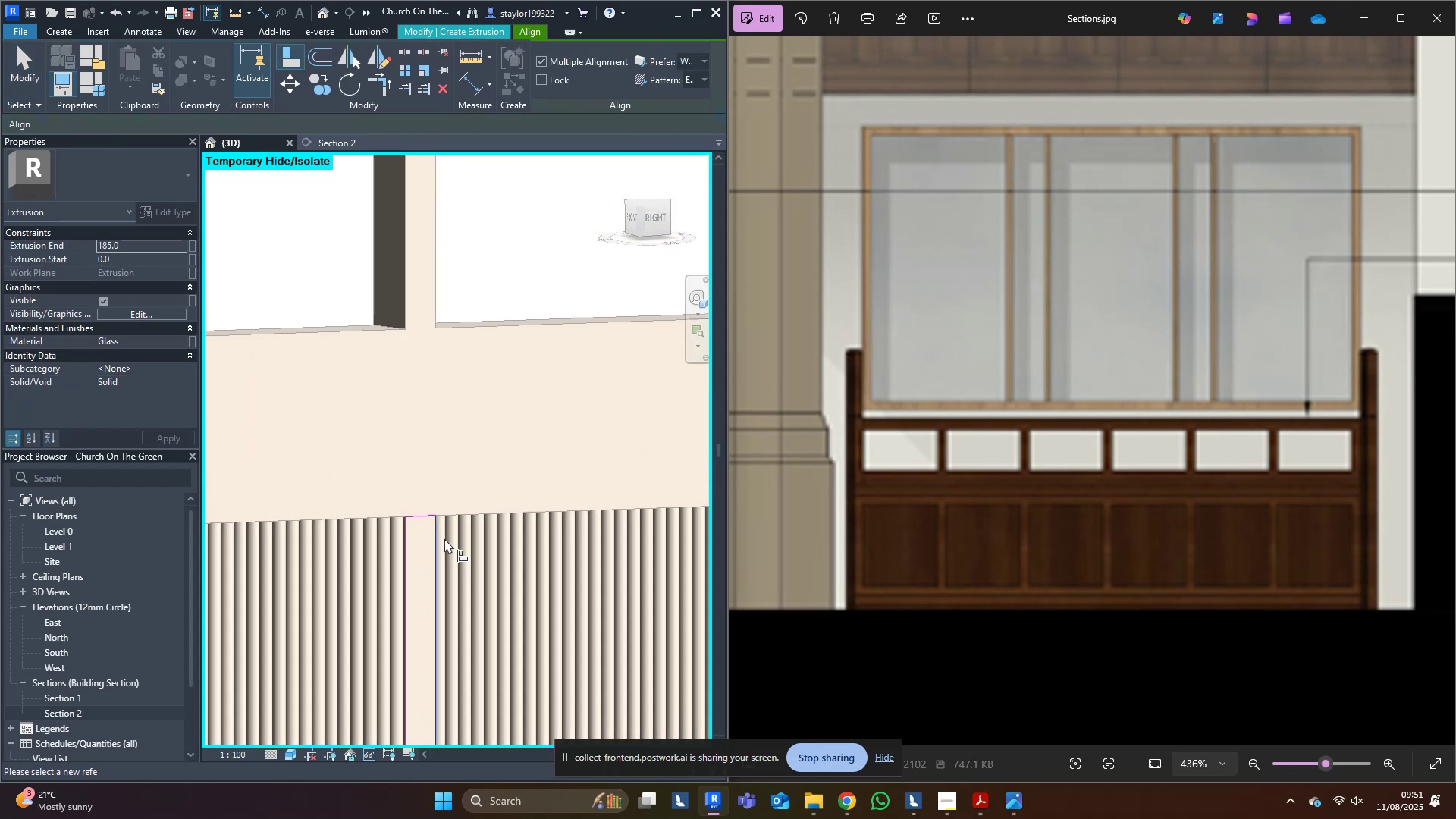 
key(Escape)
 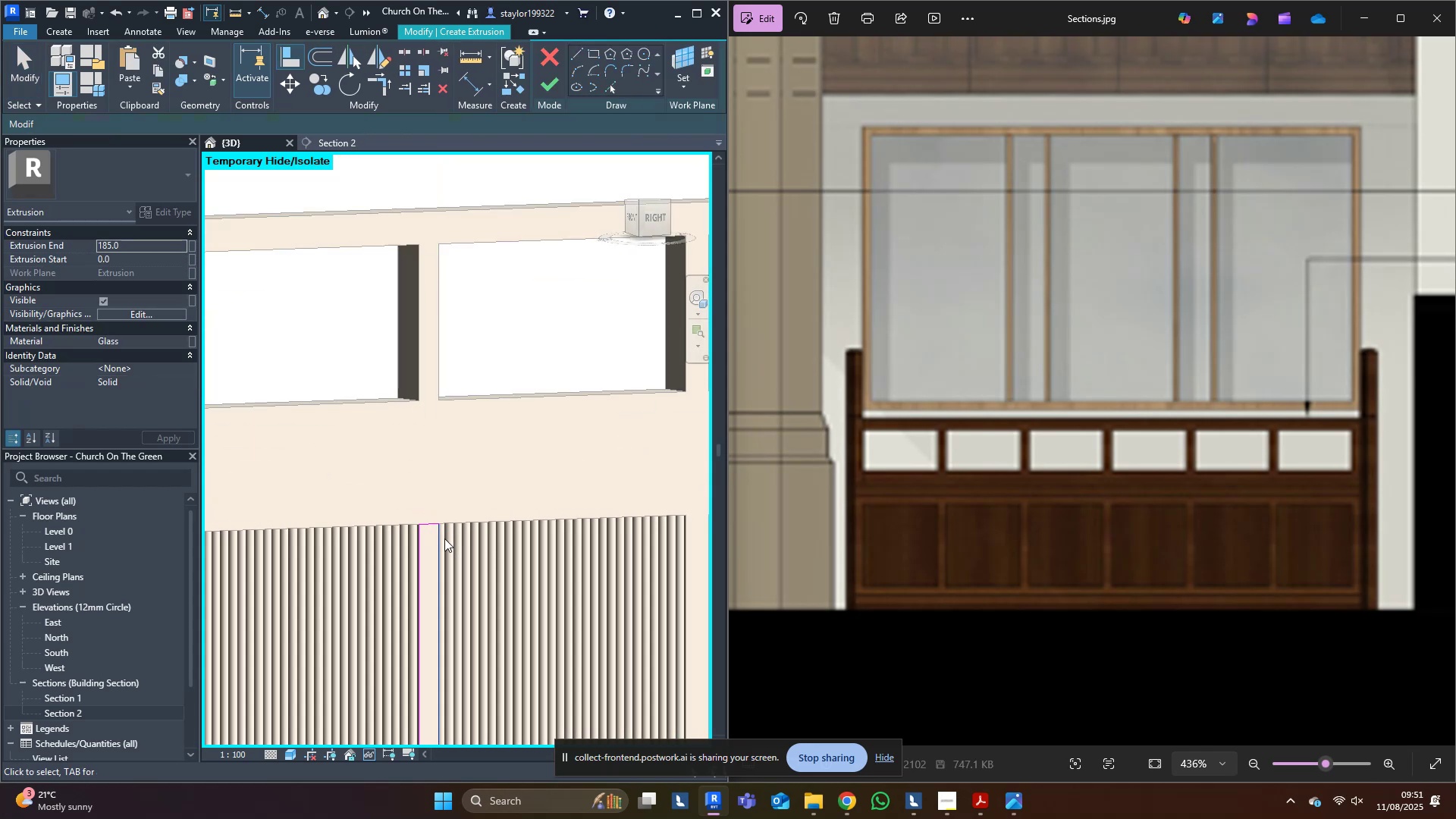 
key(Escape)
 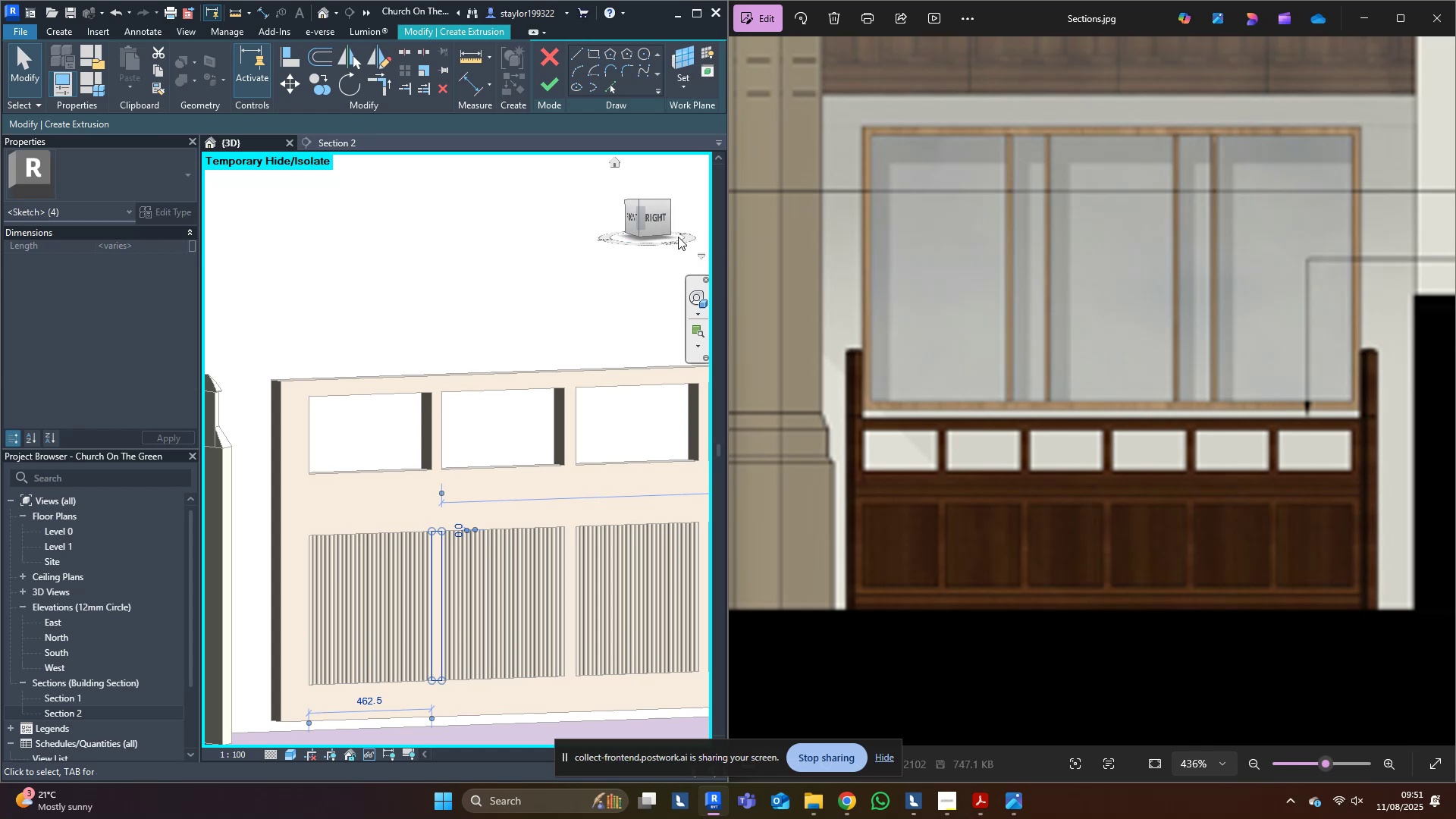 
left_click([661, 226])
 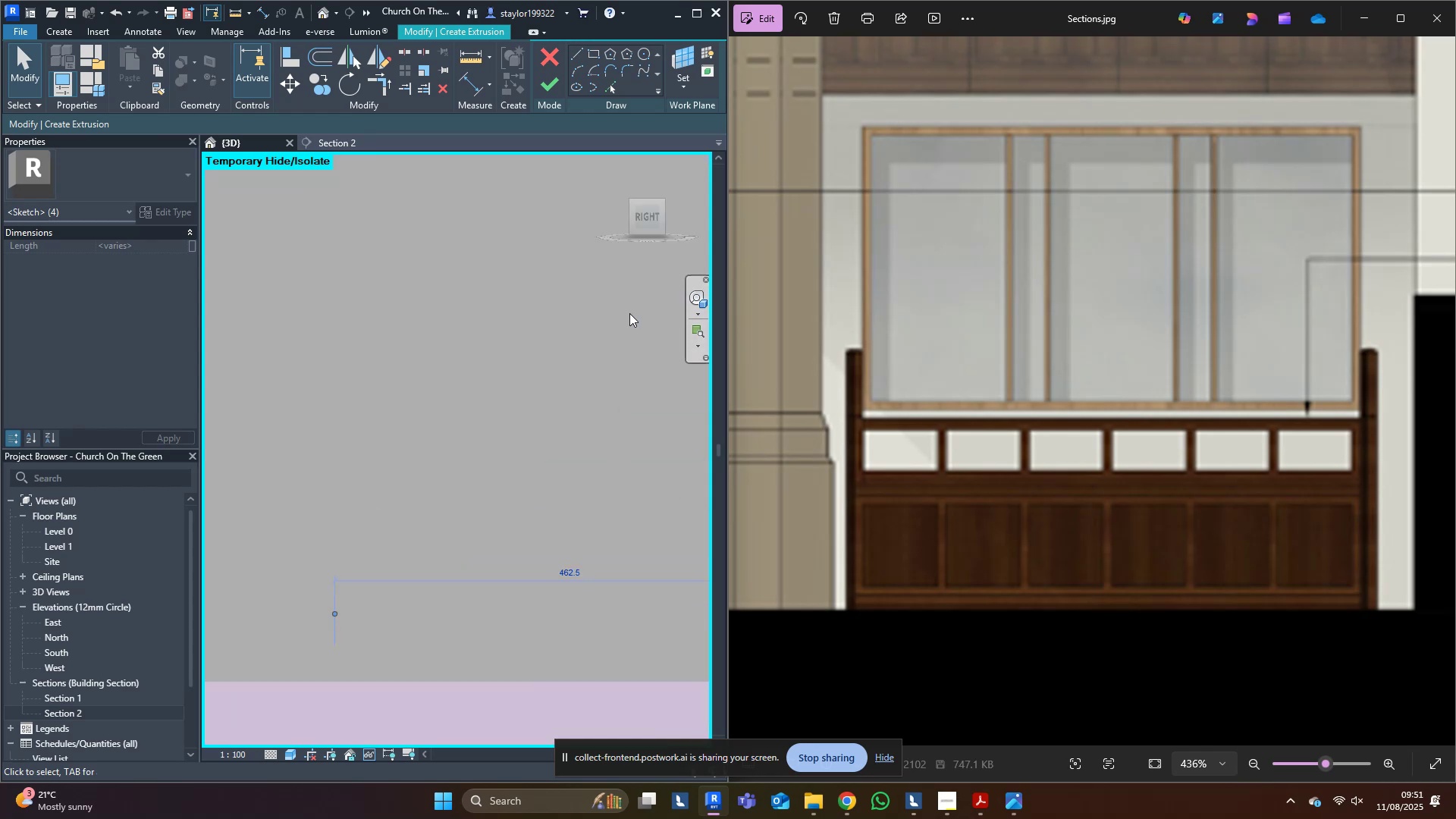 
type(wfv)
 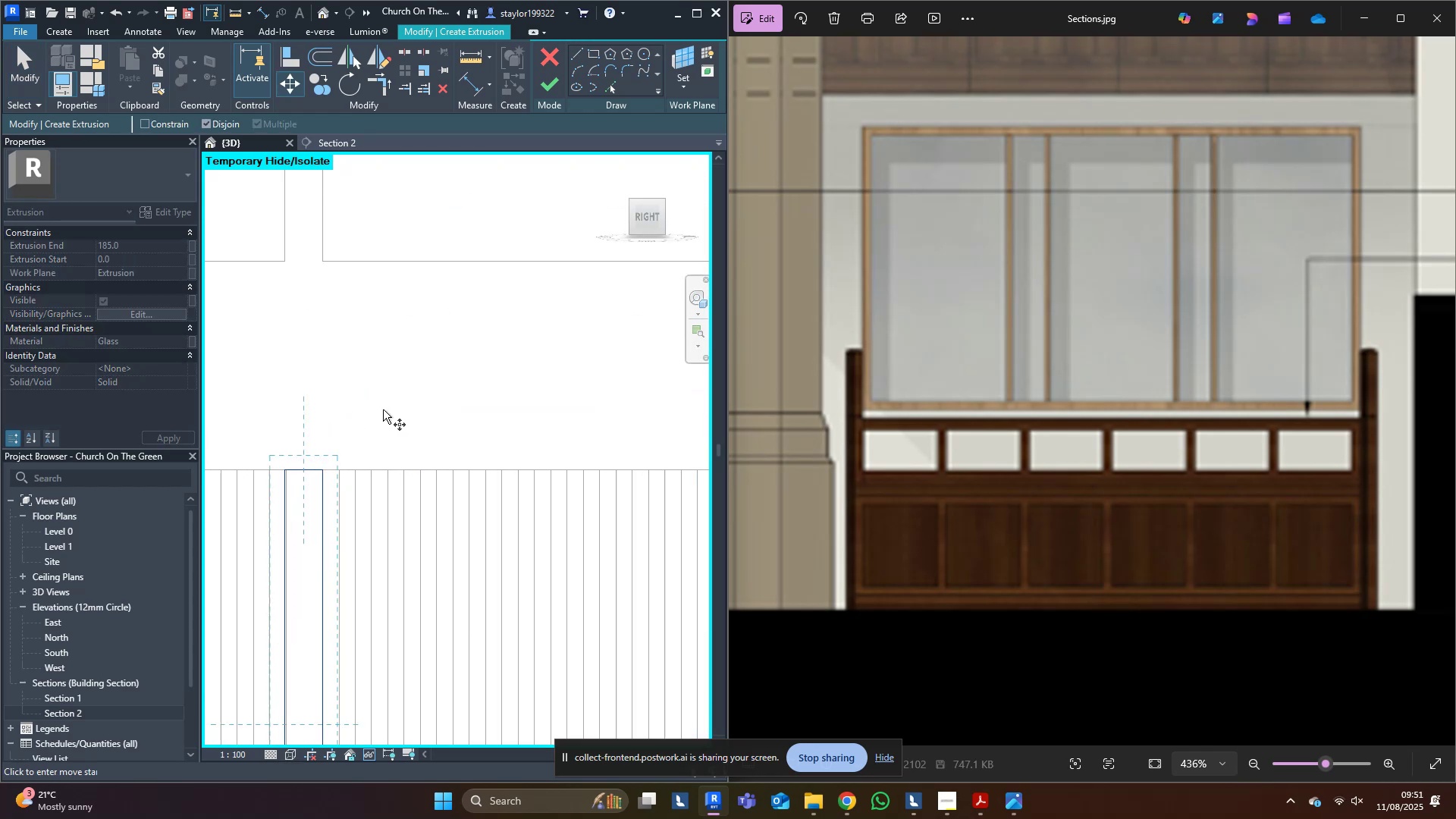 
scroll: coordinate [431, 406], scroll_direction: down, amount: 7.0
 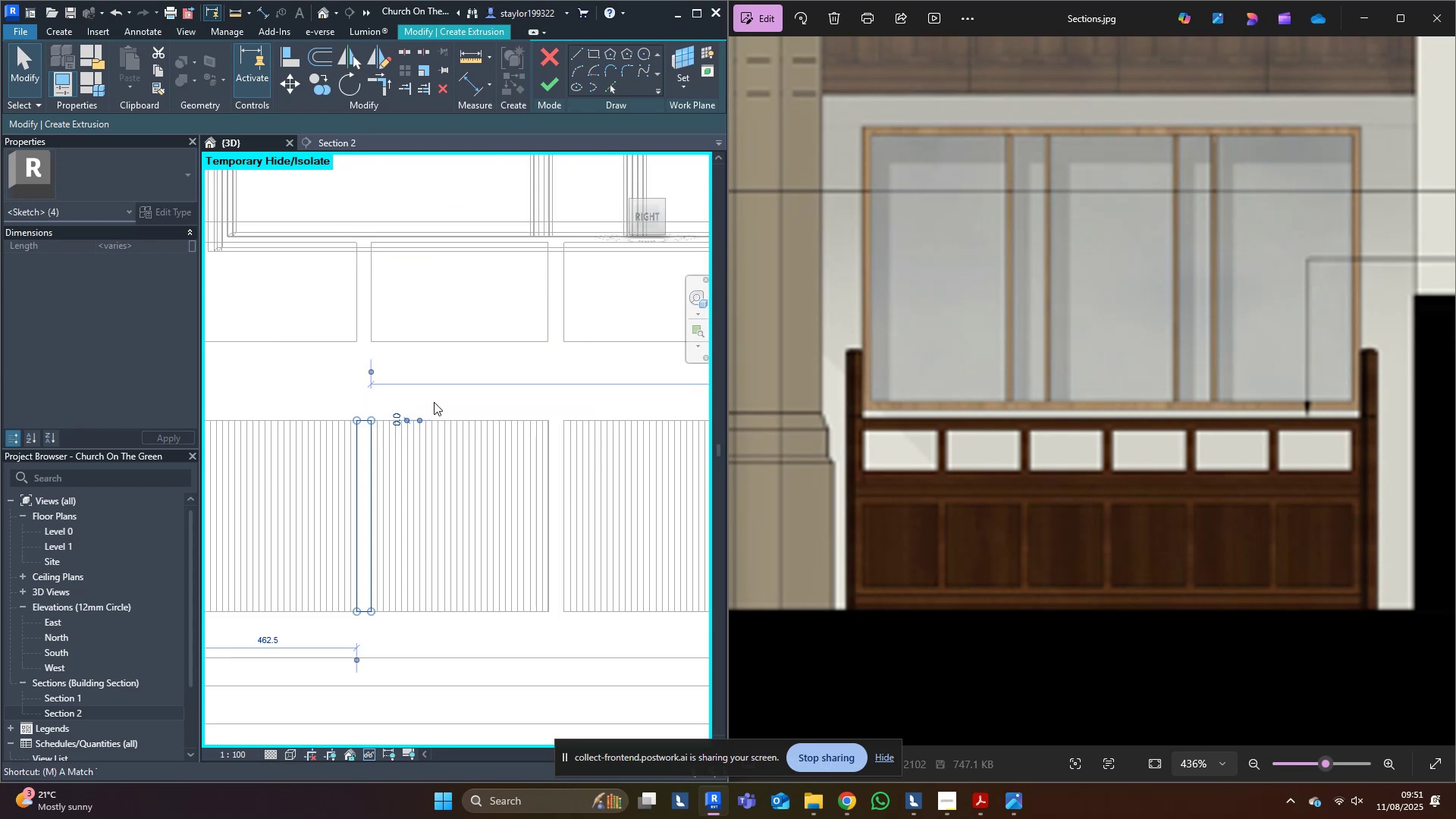 
scroll: coordinate [297, 544], scroll_direction: up, amount: 15.0
 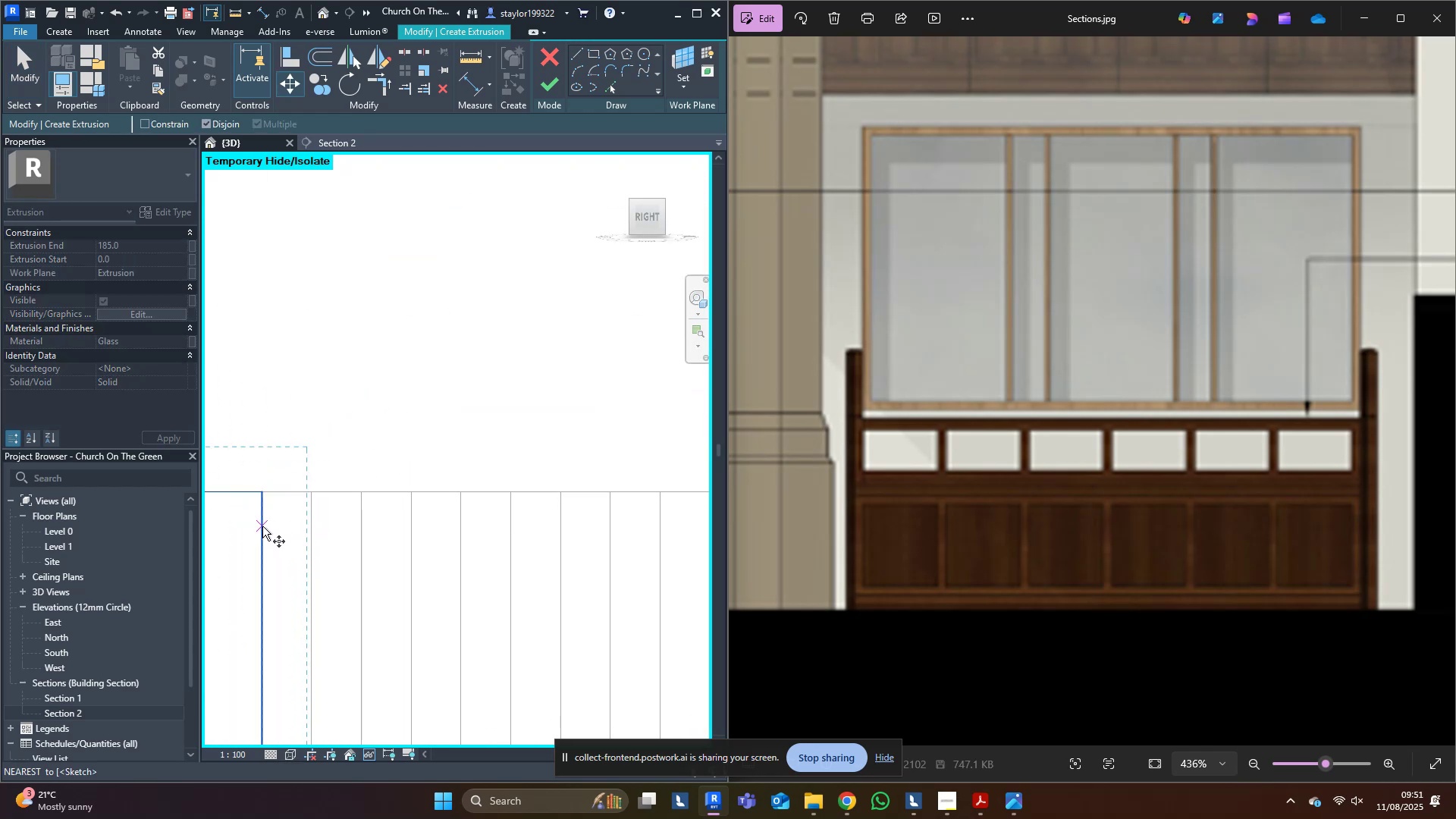 
left_click([262, 526])
 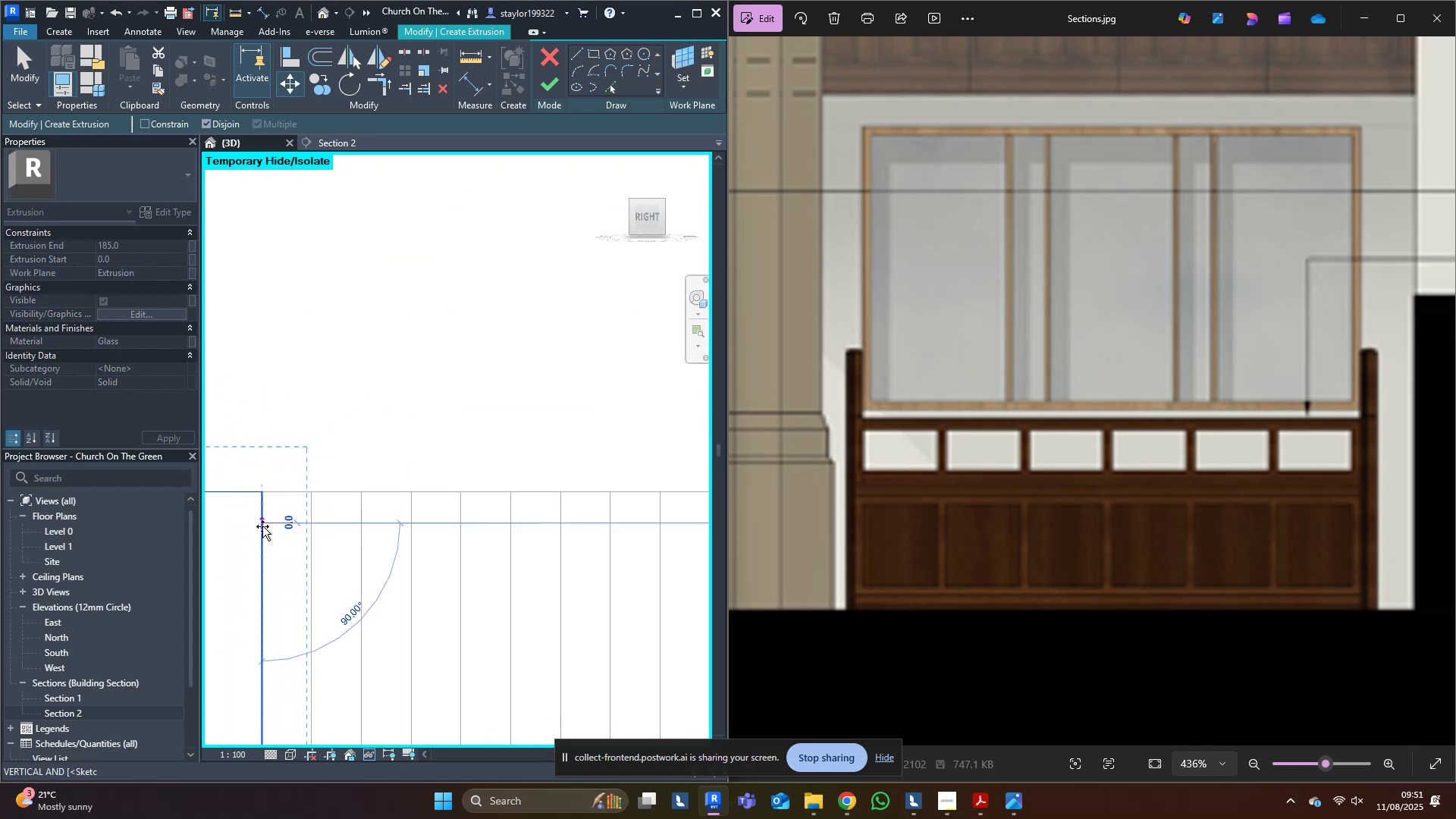 
scroll: coordinate [262, 526], scroll_direction: down, amount: 5.0
 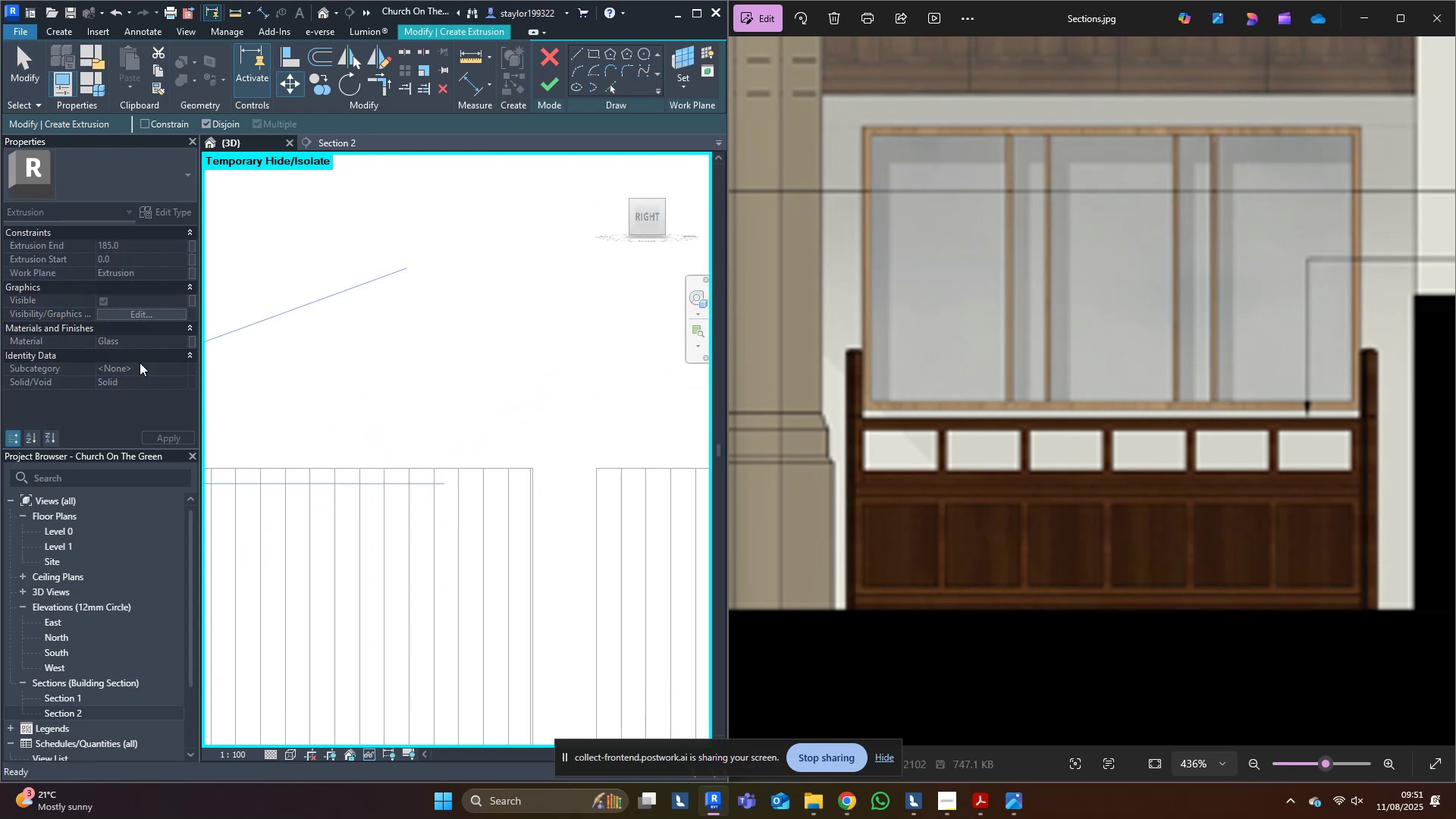 
hold_key(key=ControlLeft, duration=1.5)
 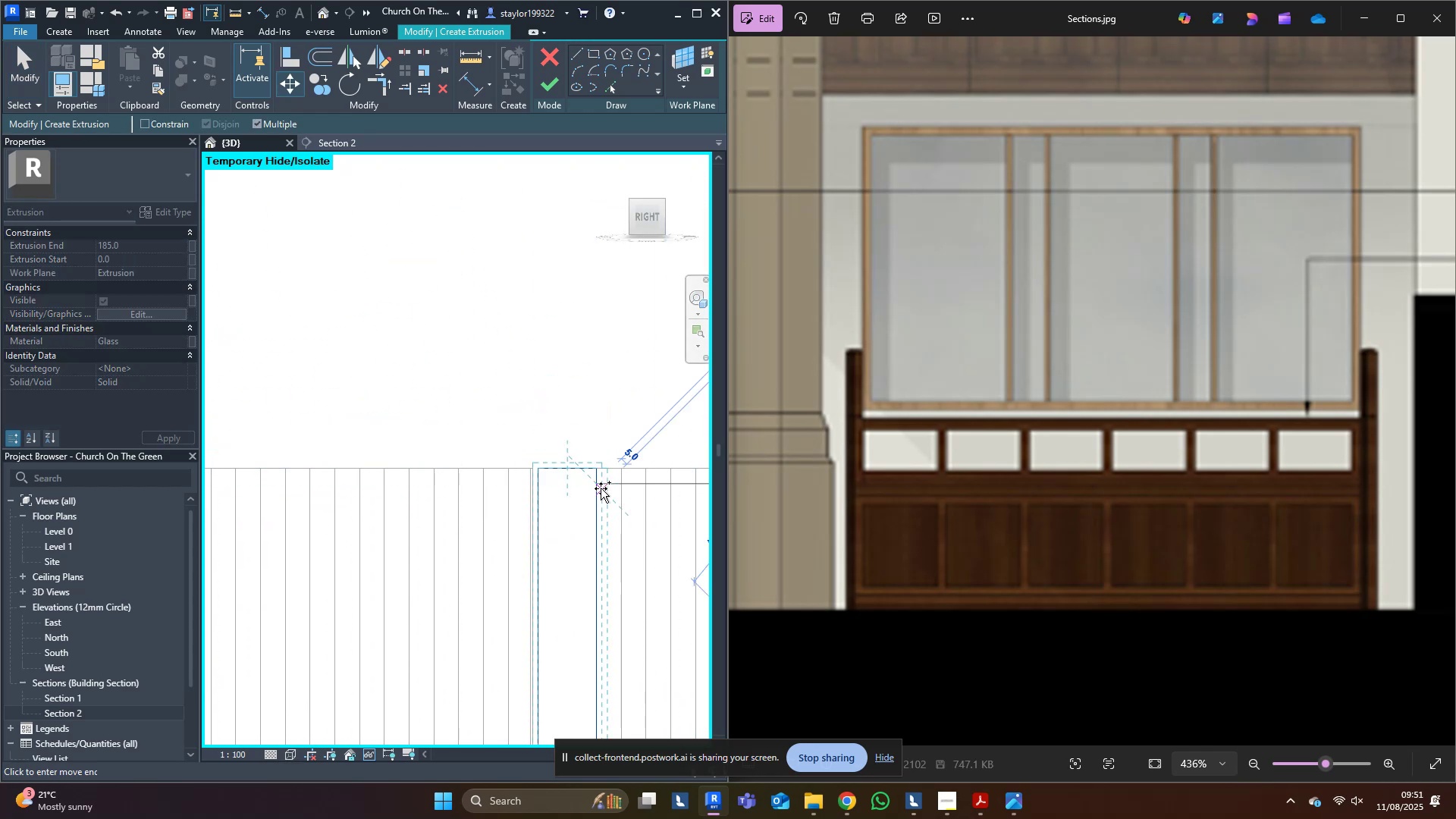 
key(Control+ControlLeft)
 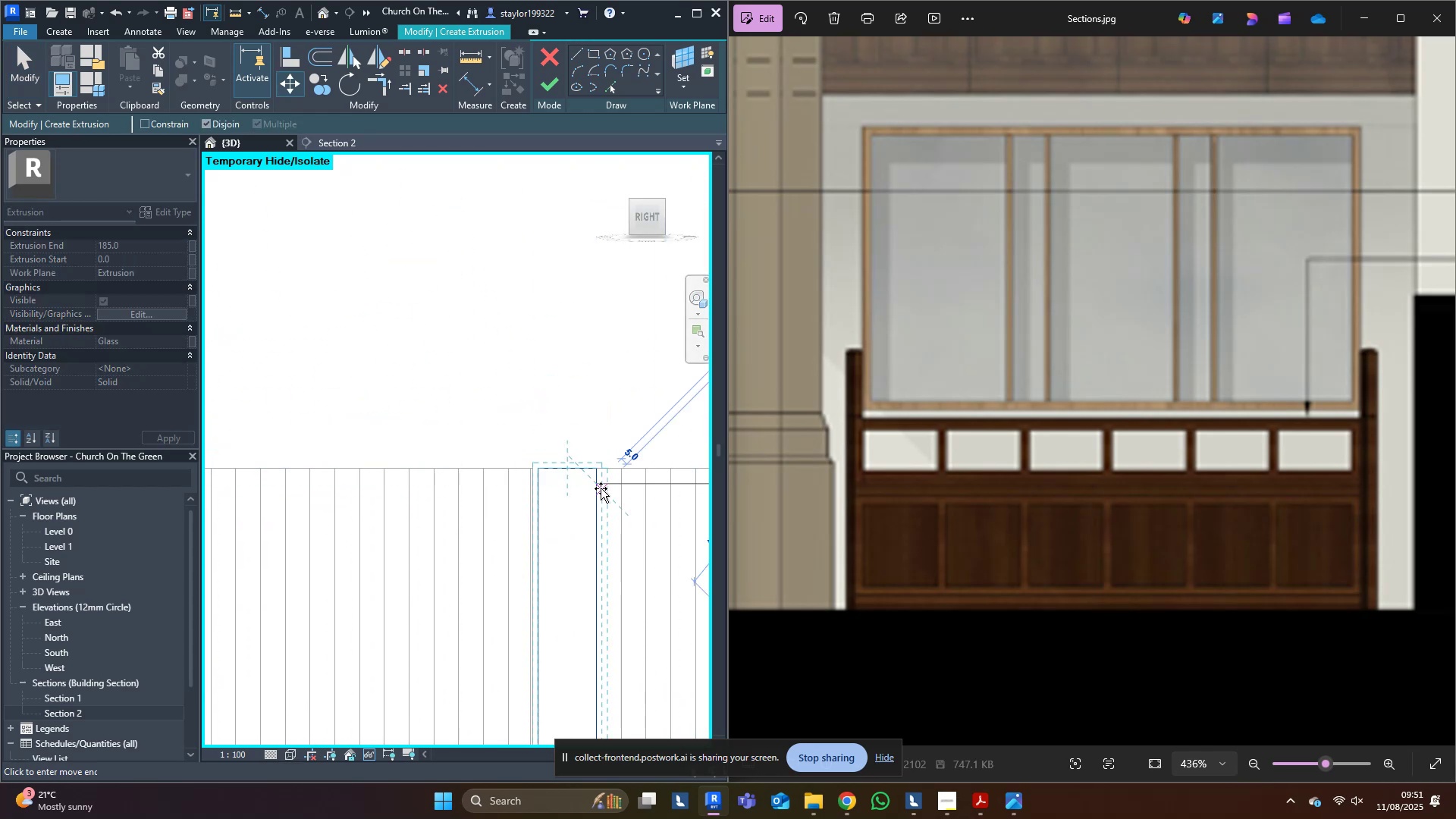 
scroll: coordinate [601, 488], scroll_direction: down, amount: 5.0
 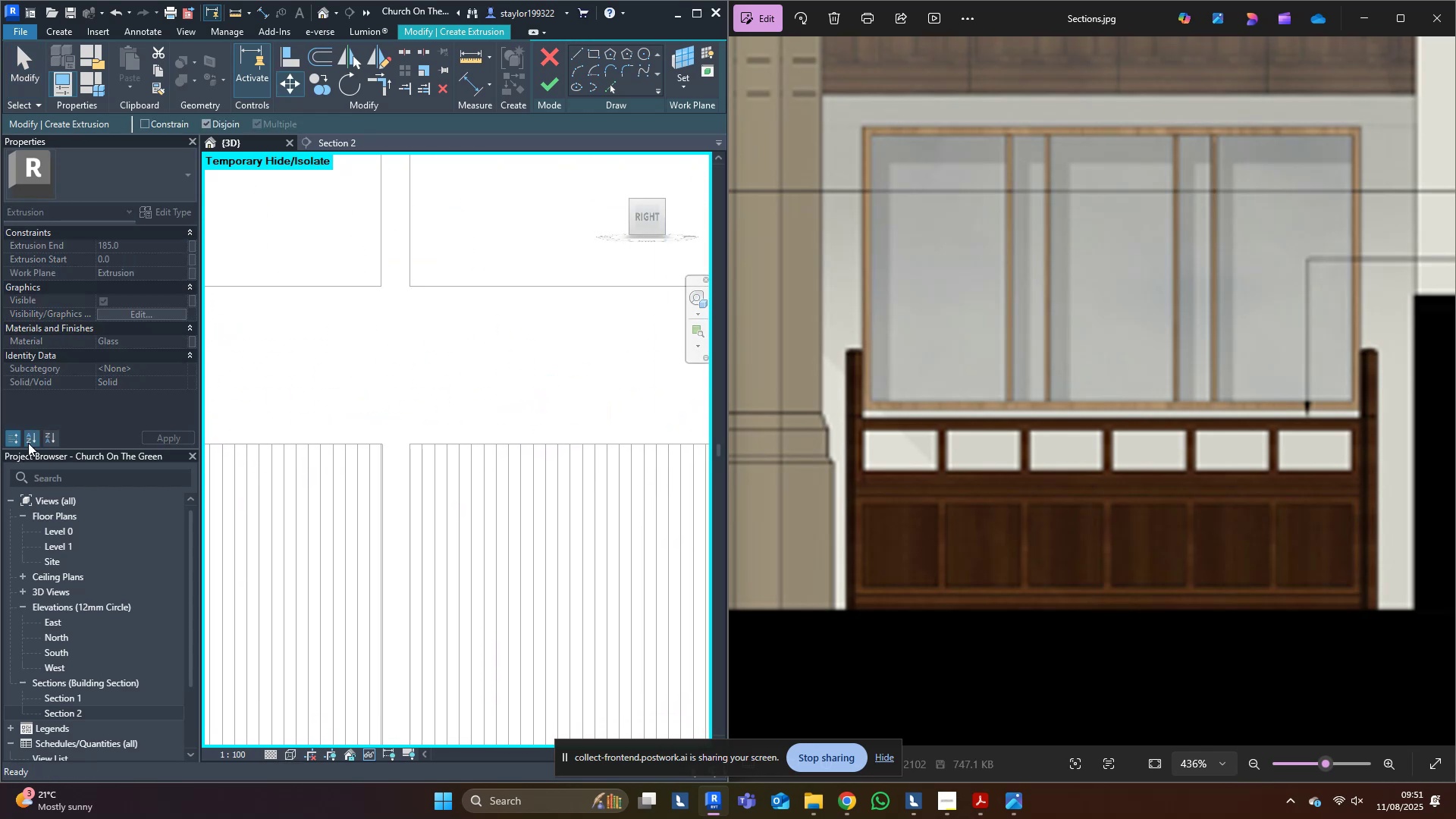 
hold_key(key=ControlLeft, duration=1.51)
left_click([410, 459])
 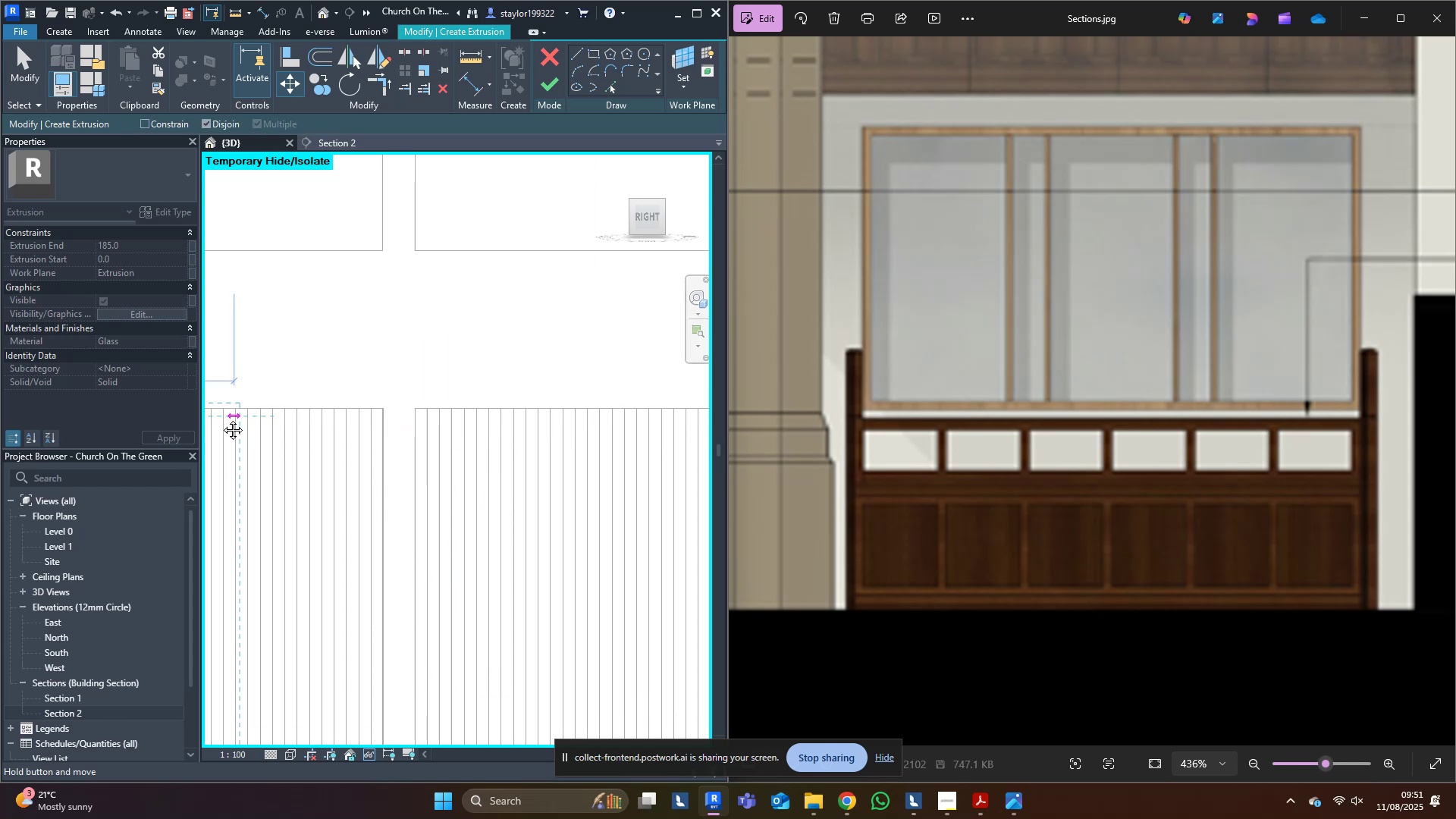 
hold_key(key=ControlLeft, duration=1.24)
left_click([606, 388])
 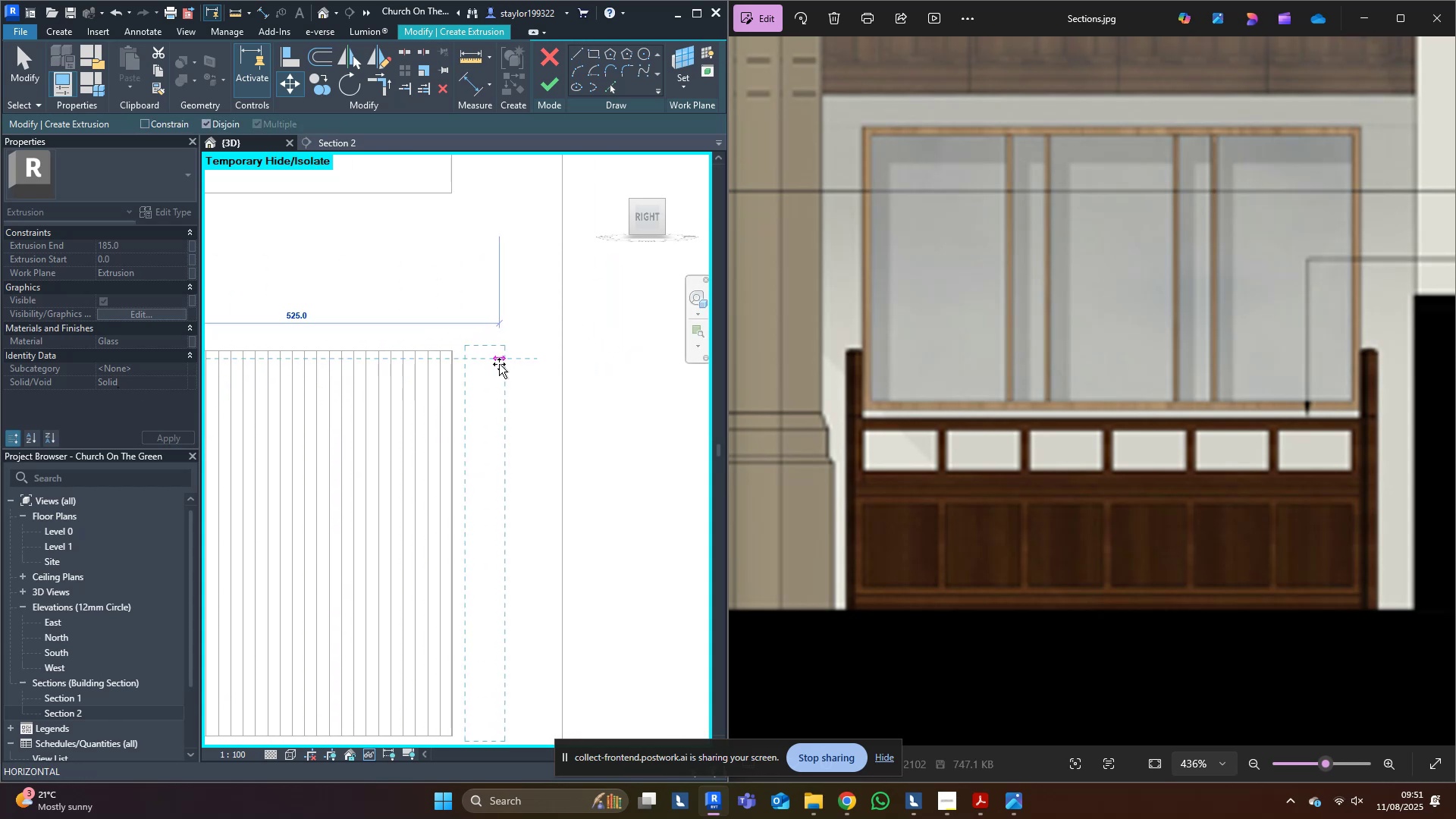 
key(Escape)
 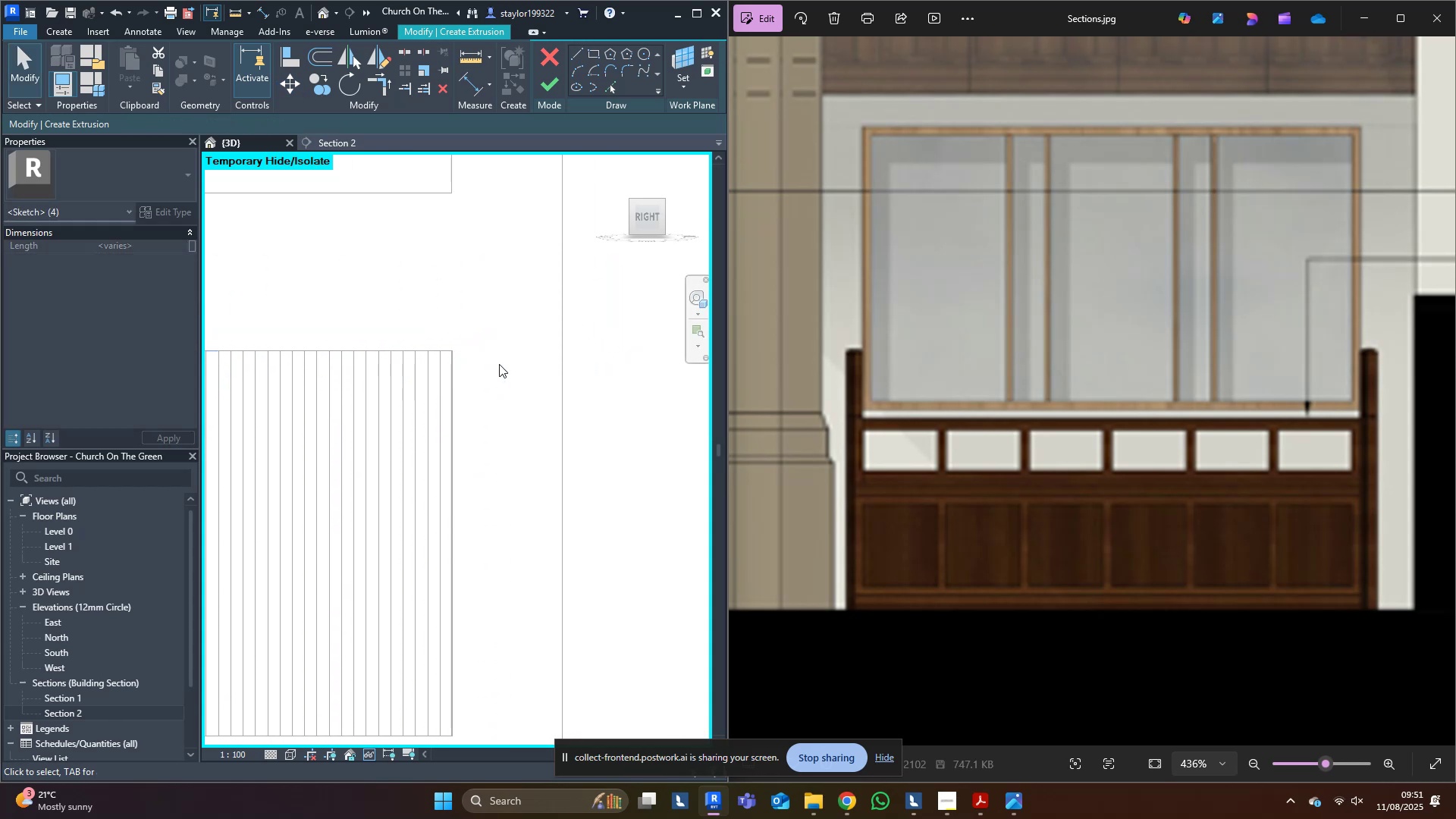 
scroll: coordinate [585, 398], scroll_direction: down, amount: 12.0
 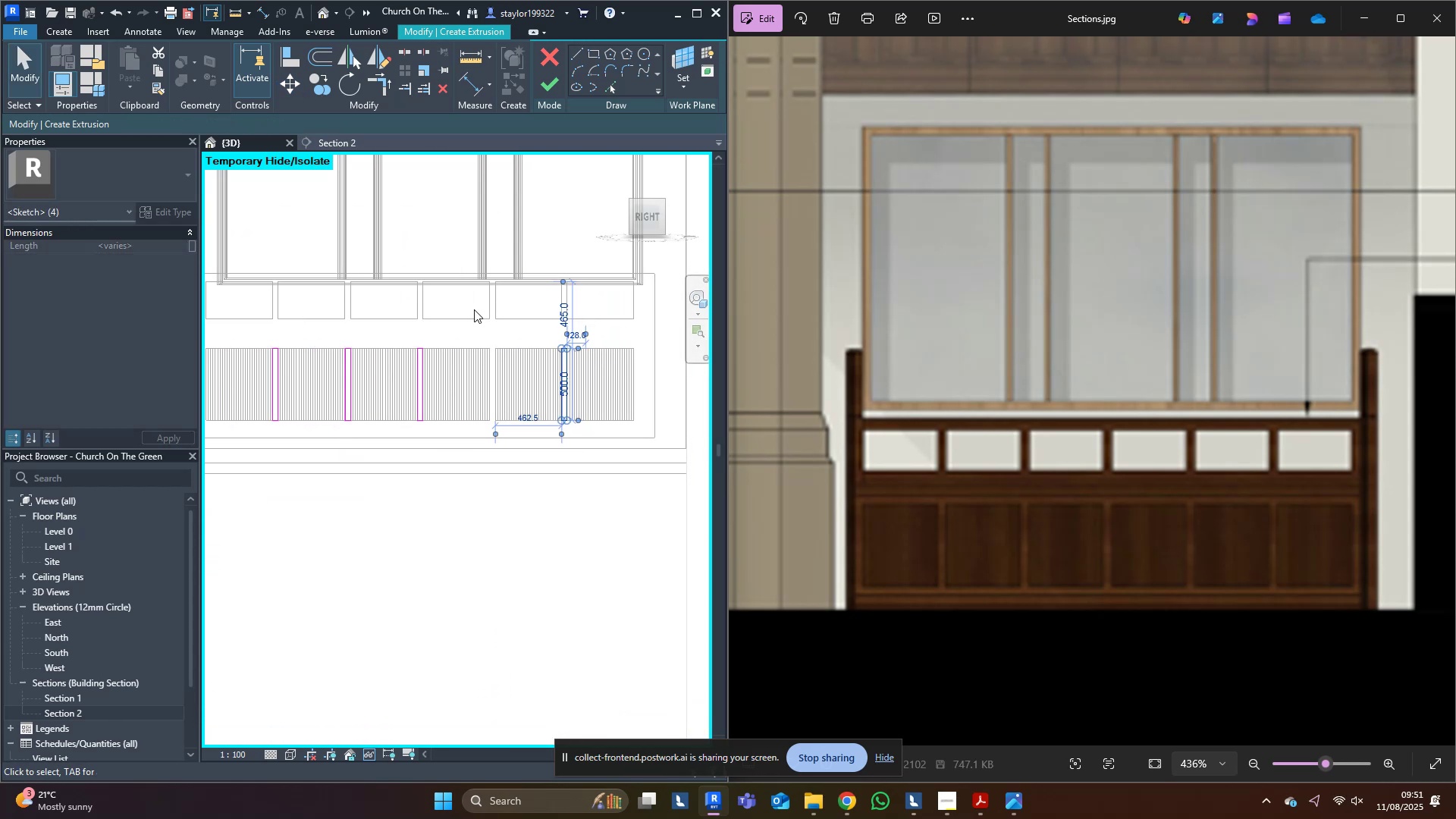 
left_click([464, 294])
 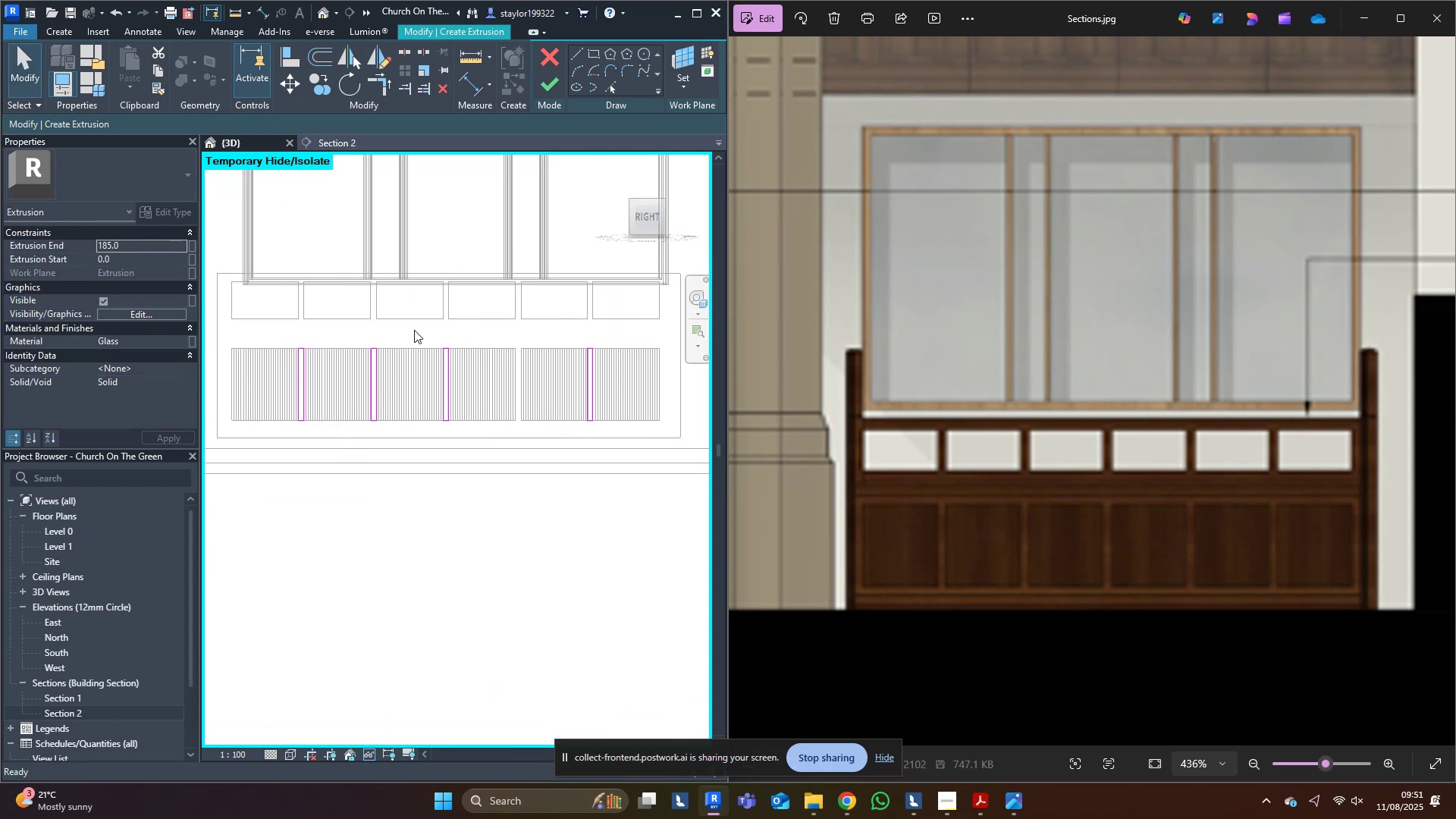 
scroll: coordinate [460, 355], scroll_direction: up, amount: 2.0
 